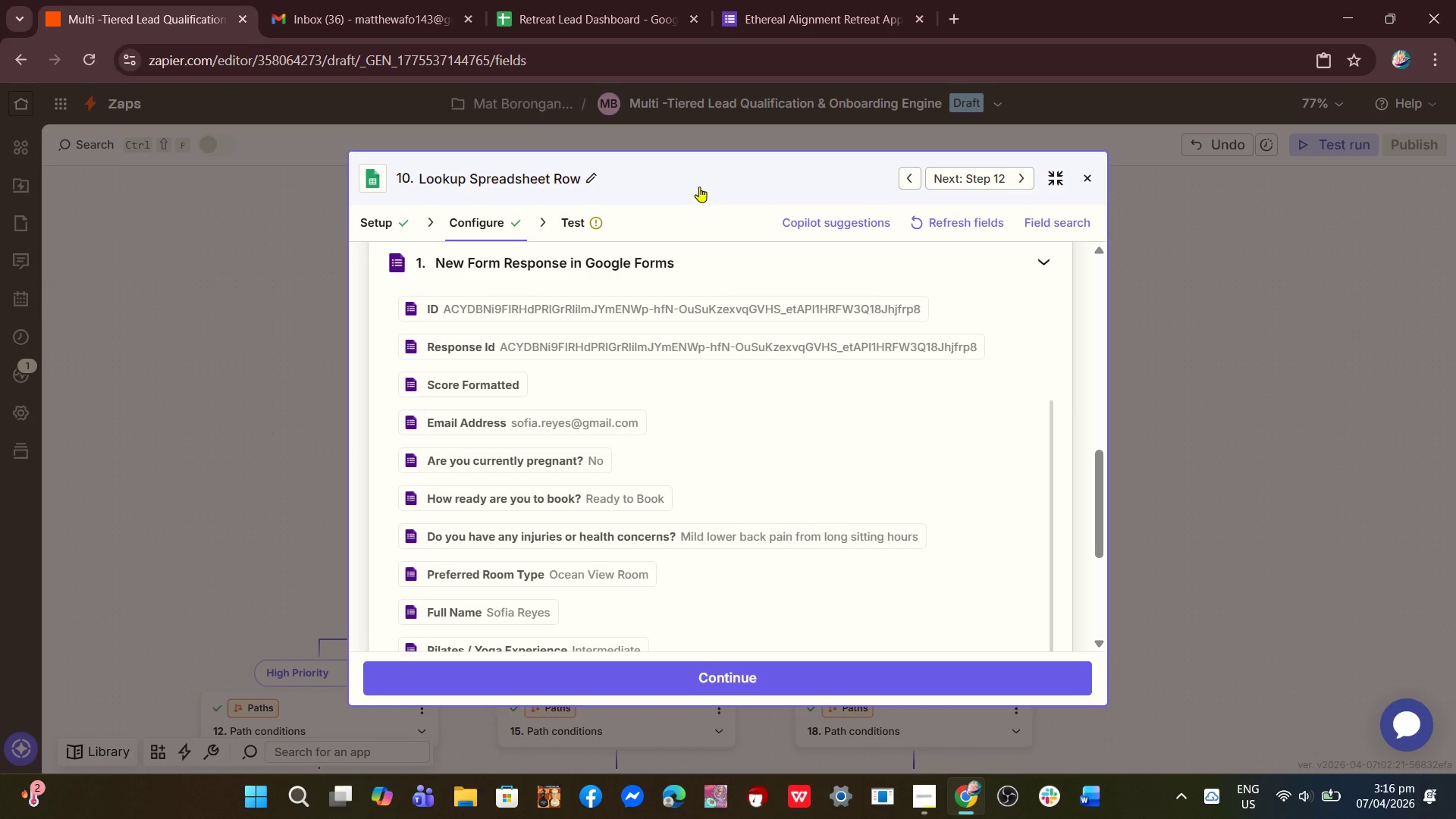 
left_click([699, 187])
 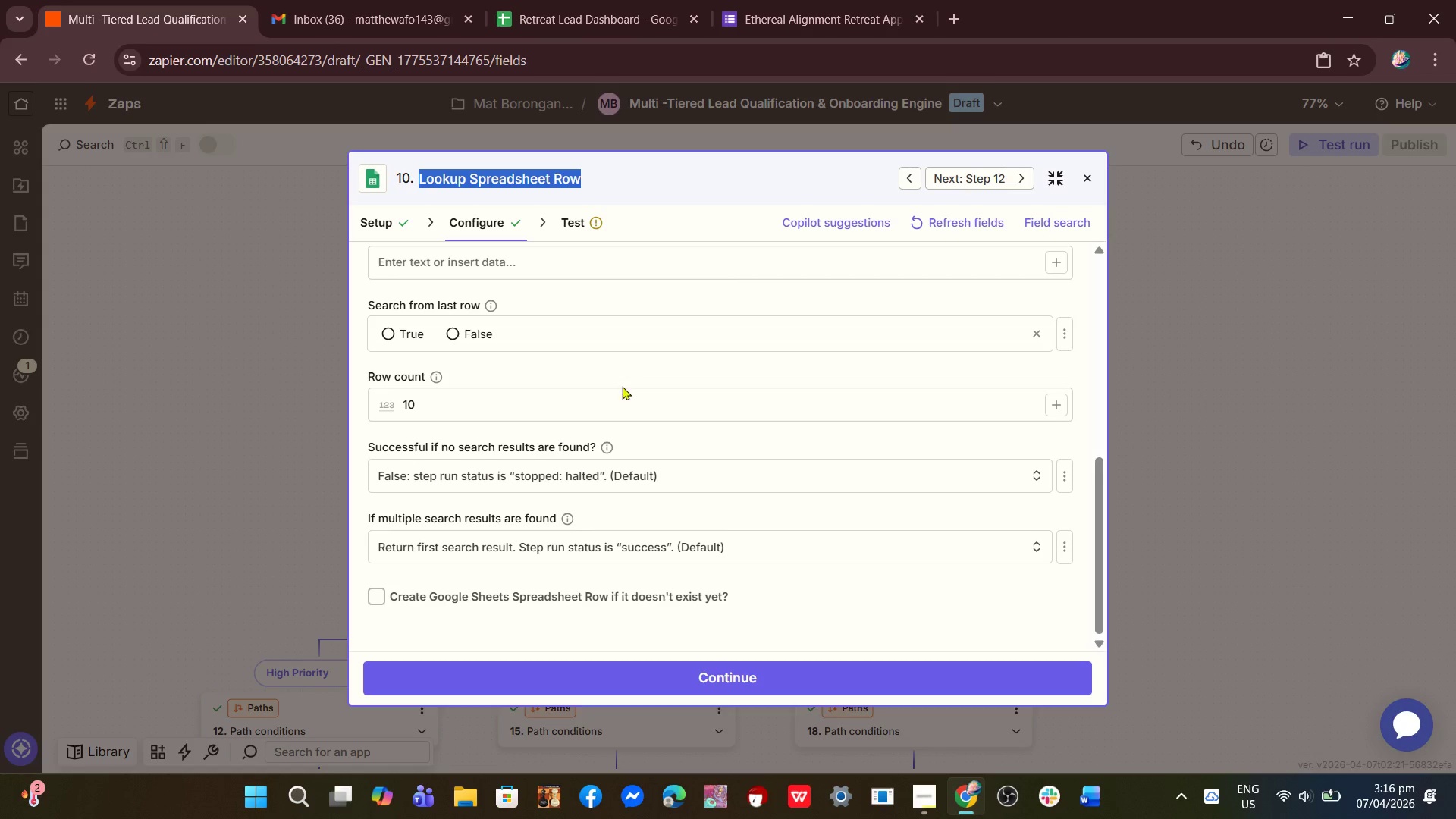 
scroll: coordinate [622, 438], scroll_direction: up, amount: 2.0
 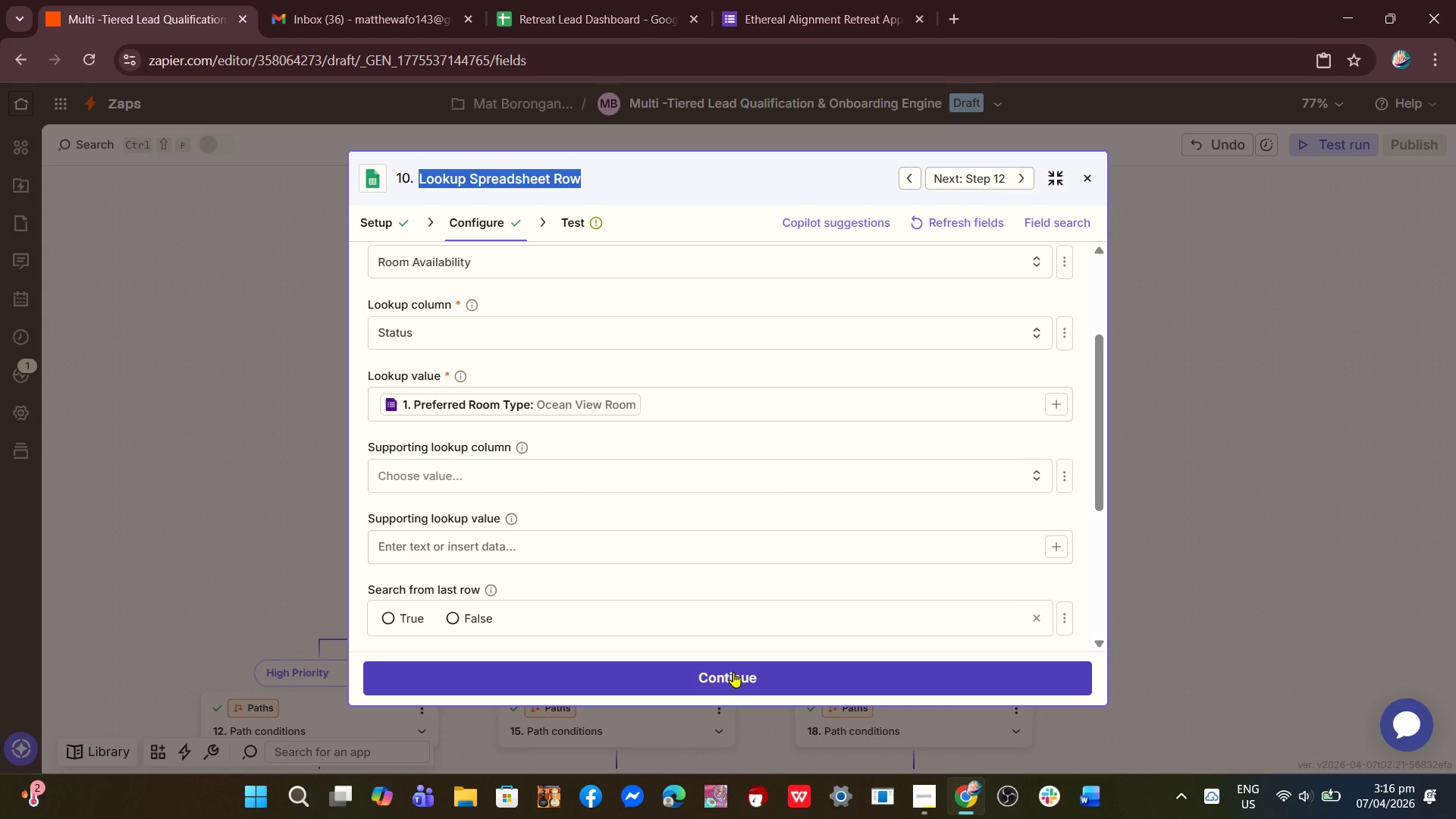 
scroll: coordinate [648, 539], scroll_direction: down, amount: 4.0
 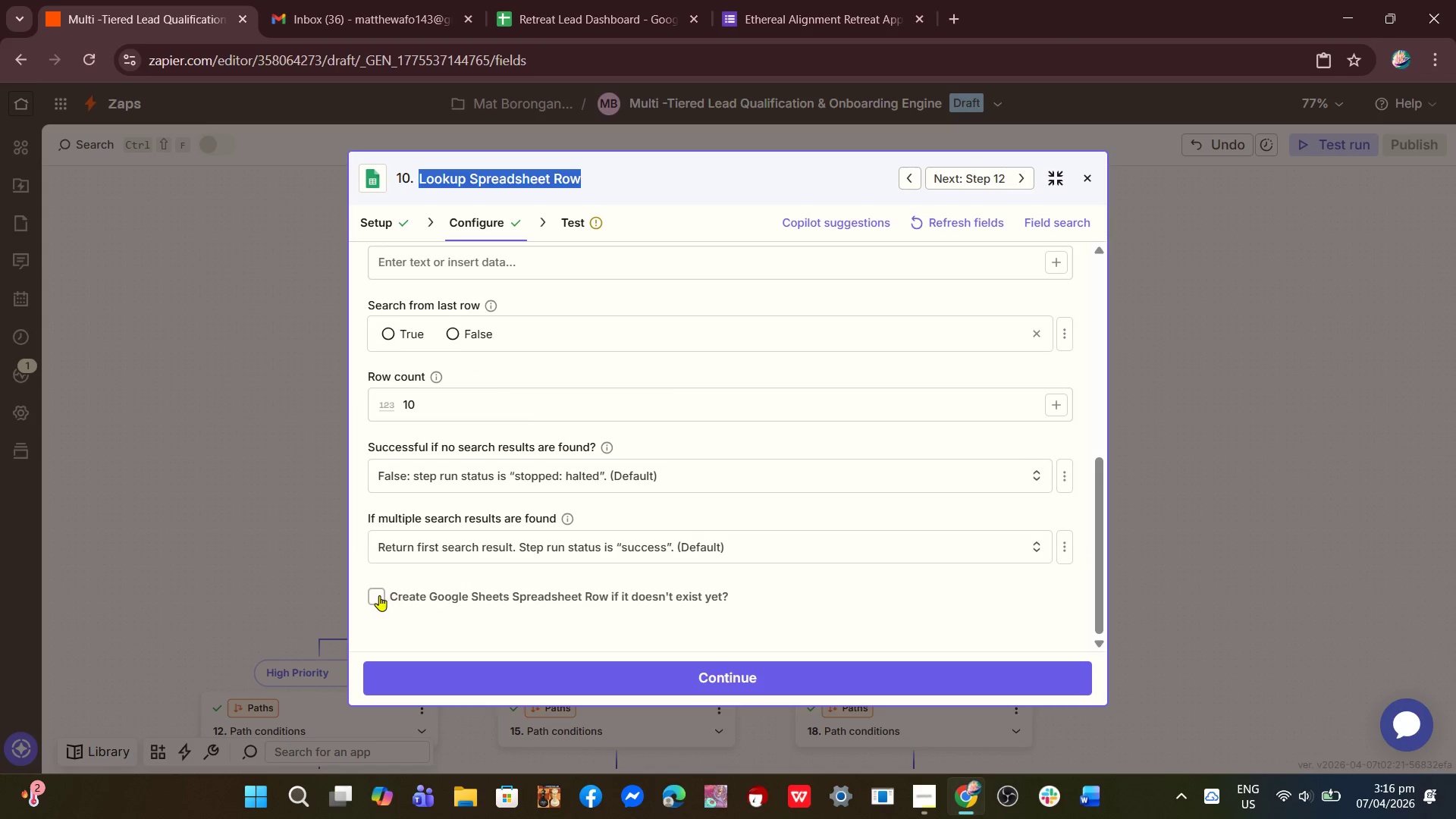 
left_click([379, 595])
 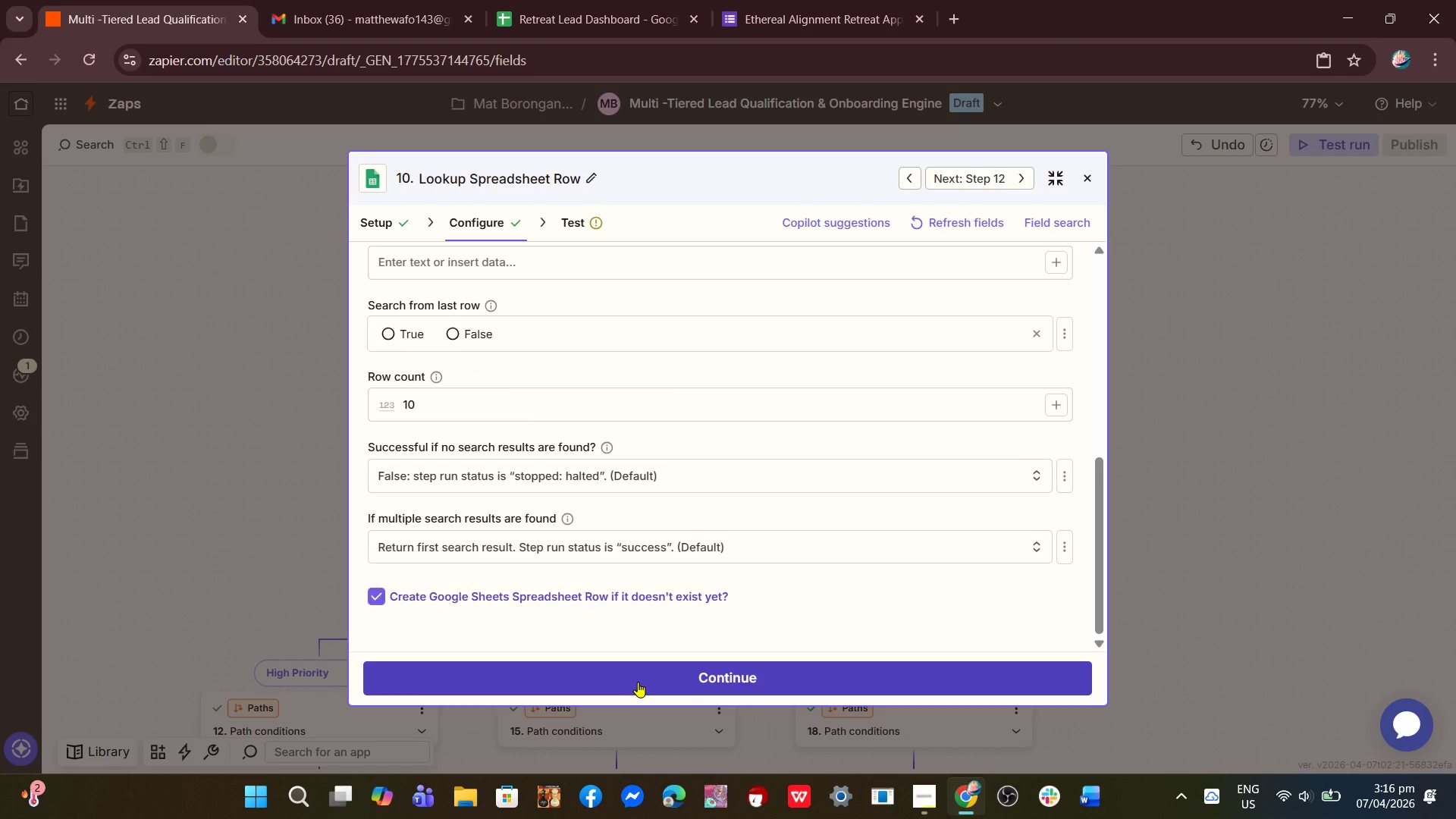 
left_click([651, 684])
 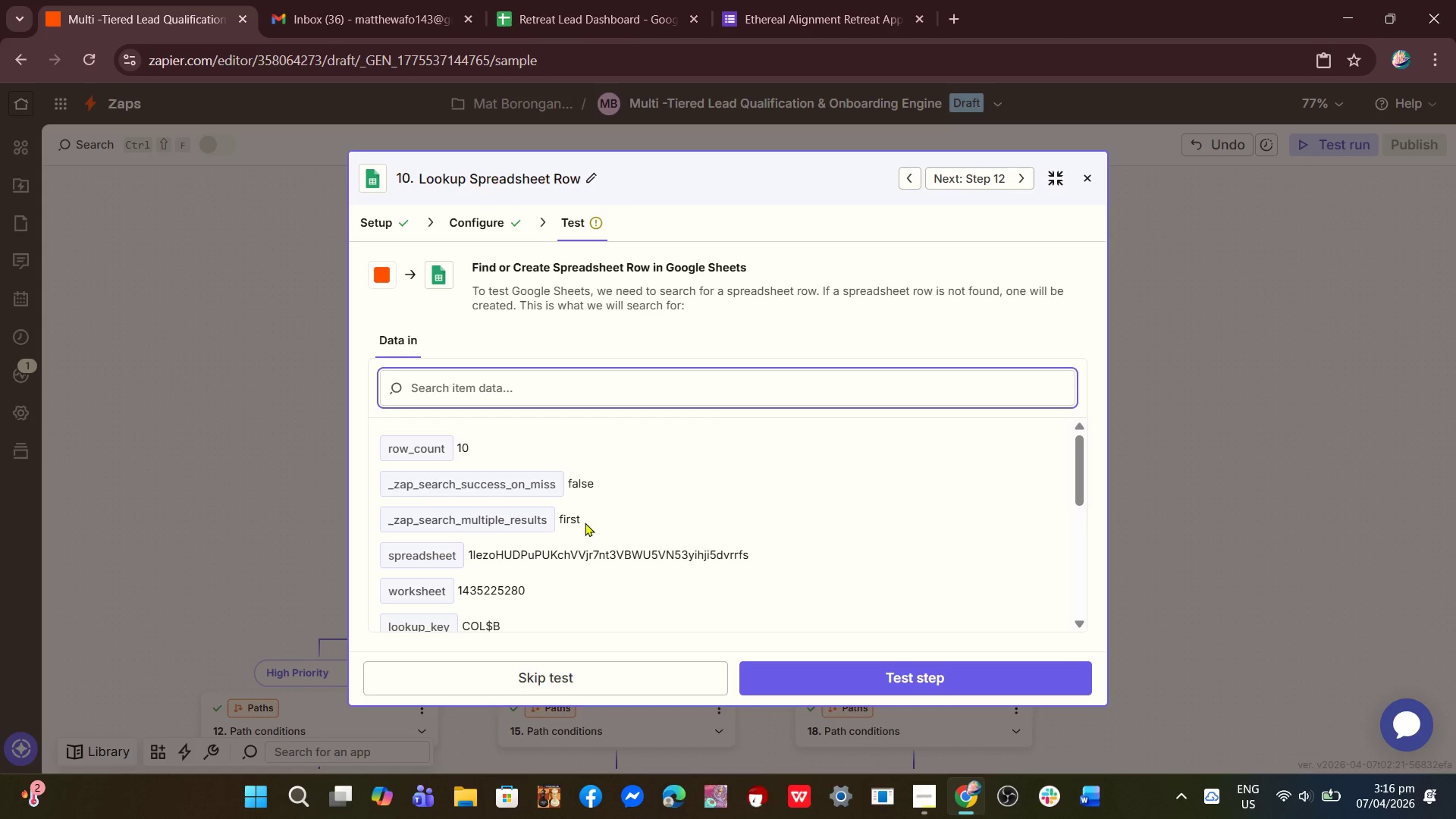 
left_click([551, 688])
 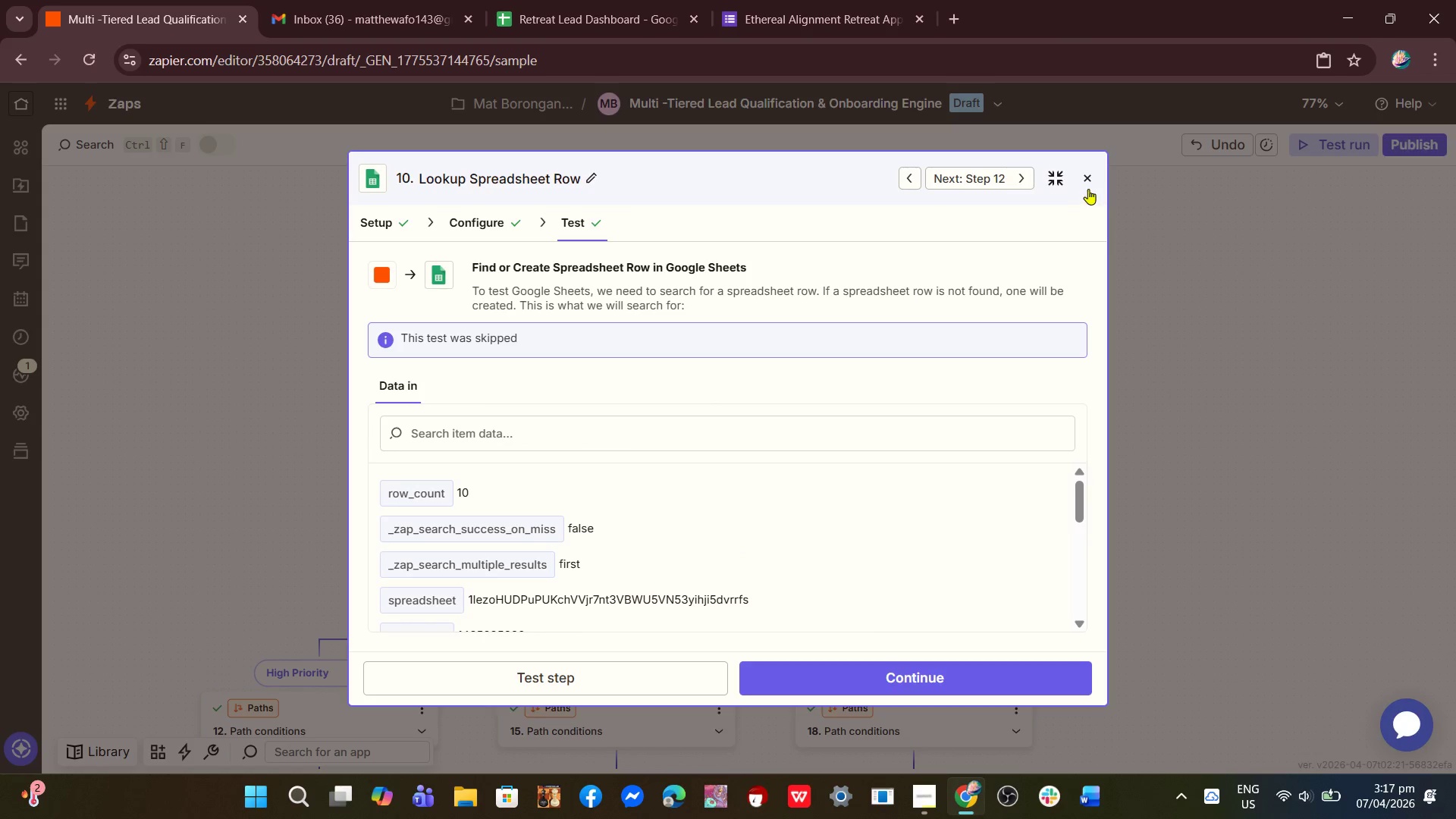 
left_click([1089, 184])
 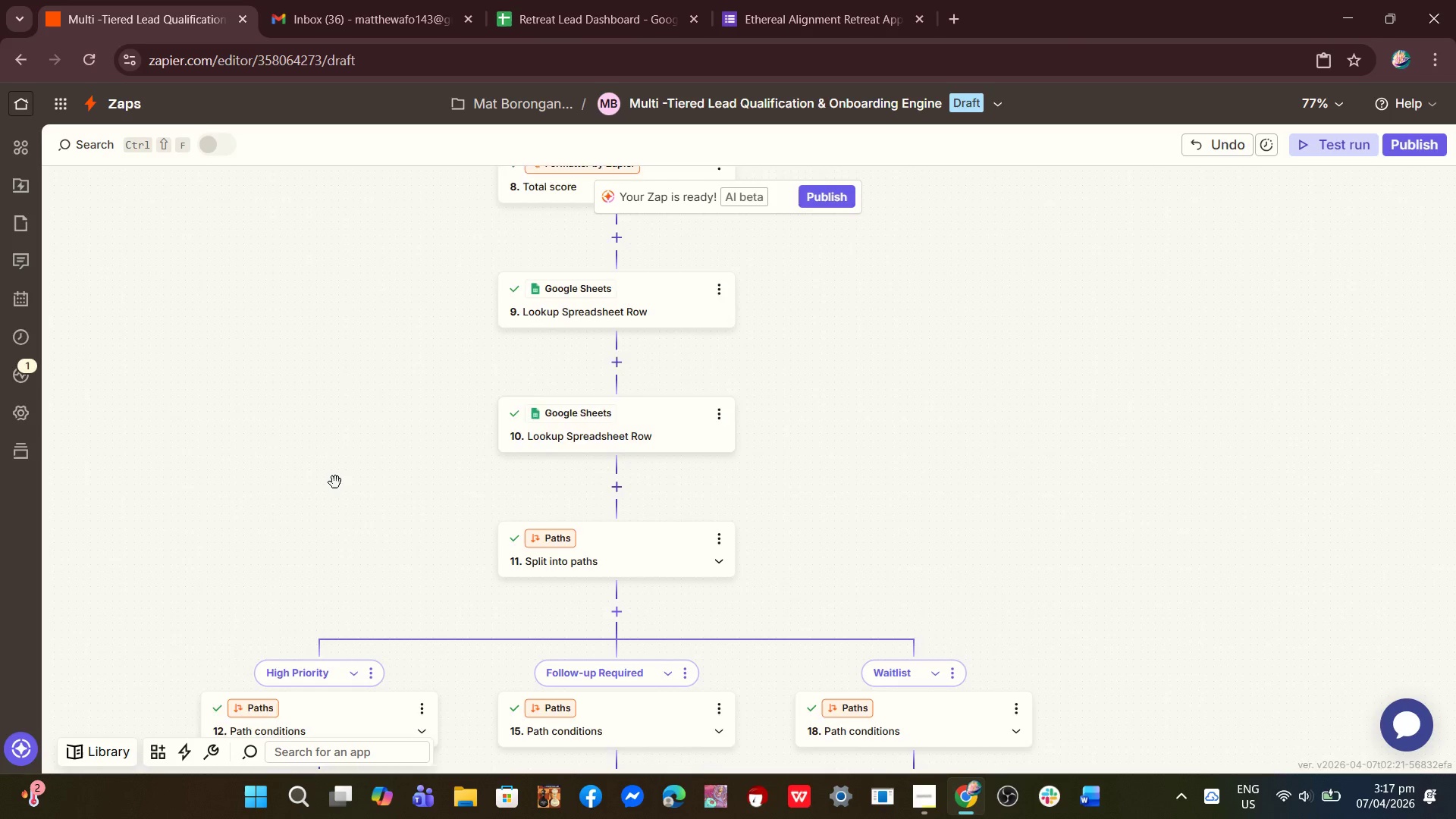 
left_click([353, 447])
 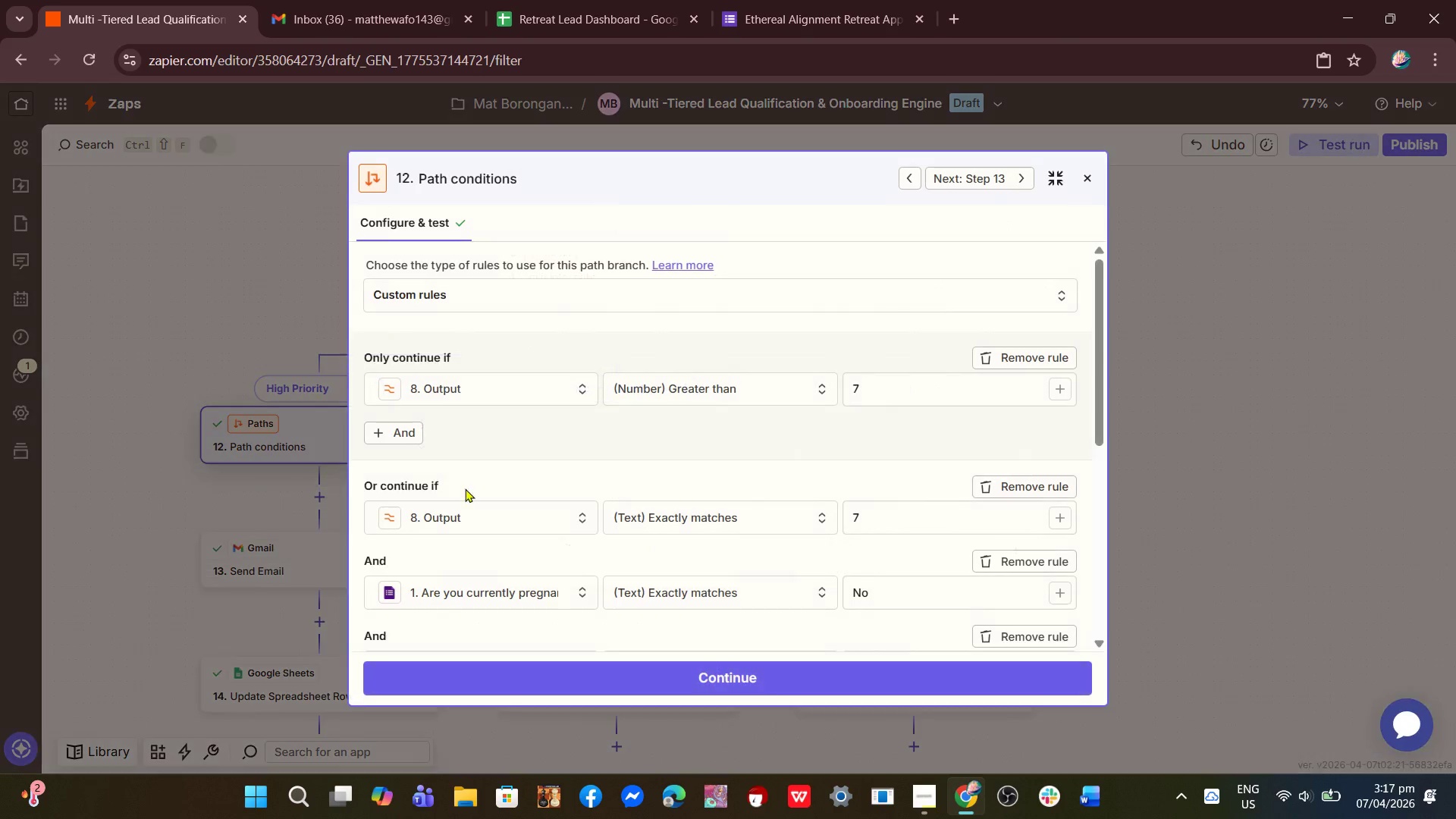 
scroll: coordinate [473, 521], scroll_direction: down, amount: 9.0
 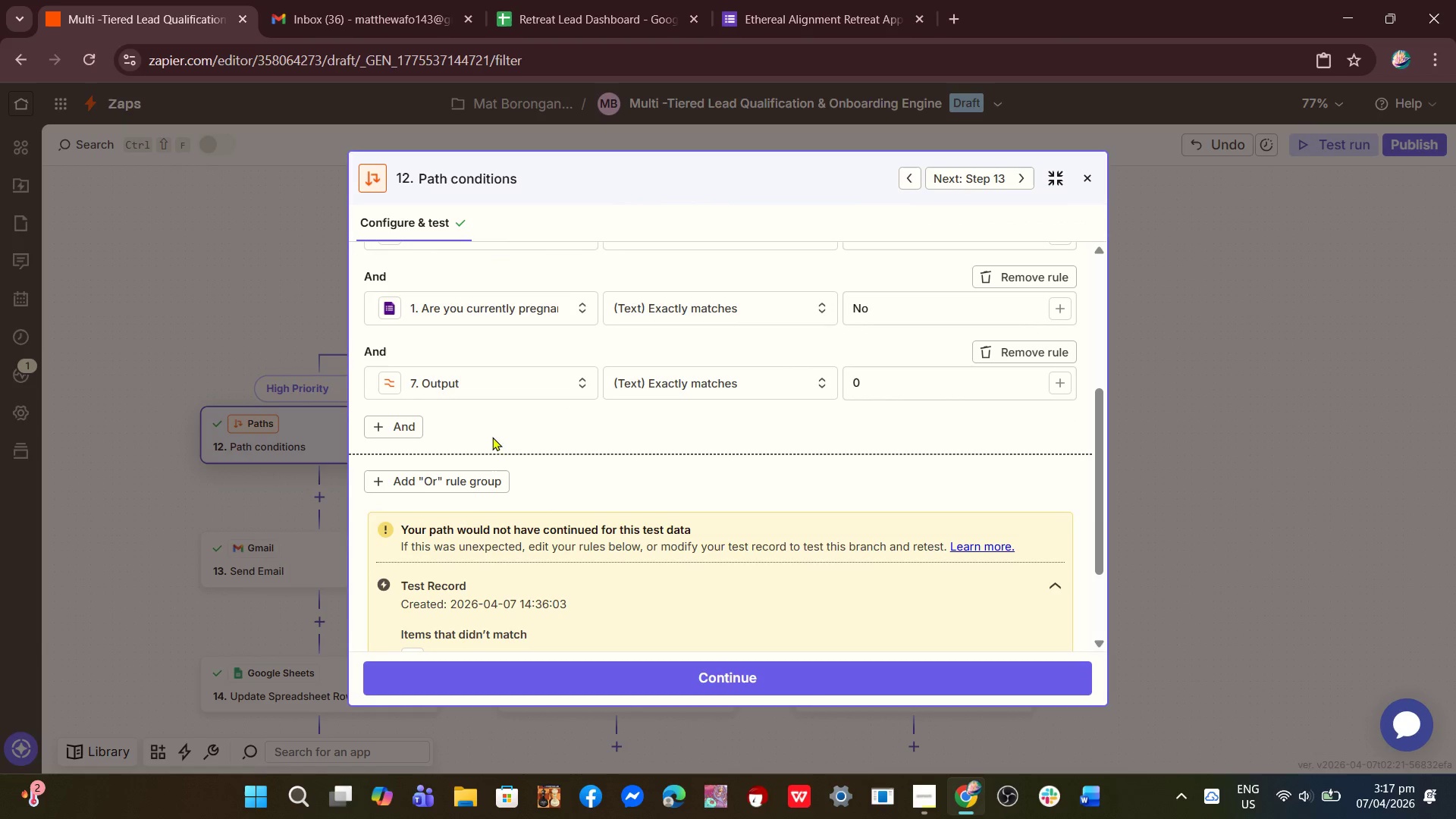 
left_click([402, 428])
 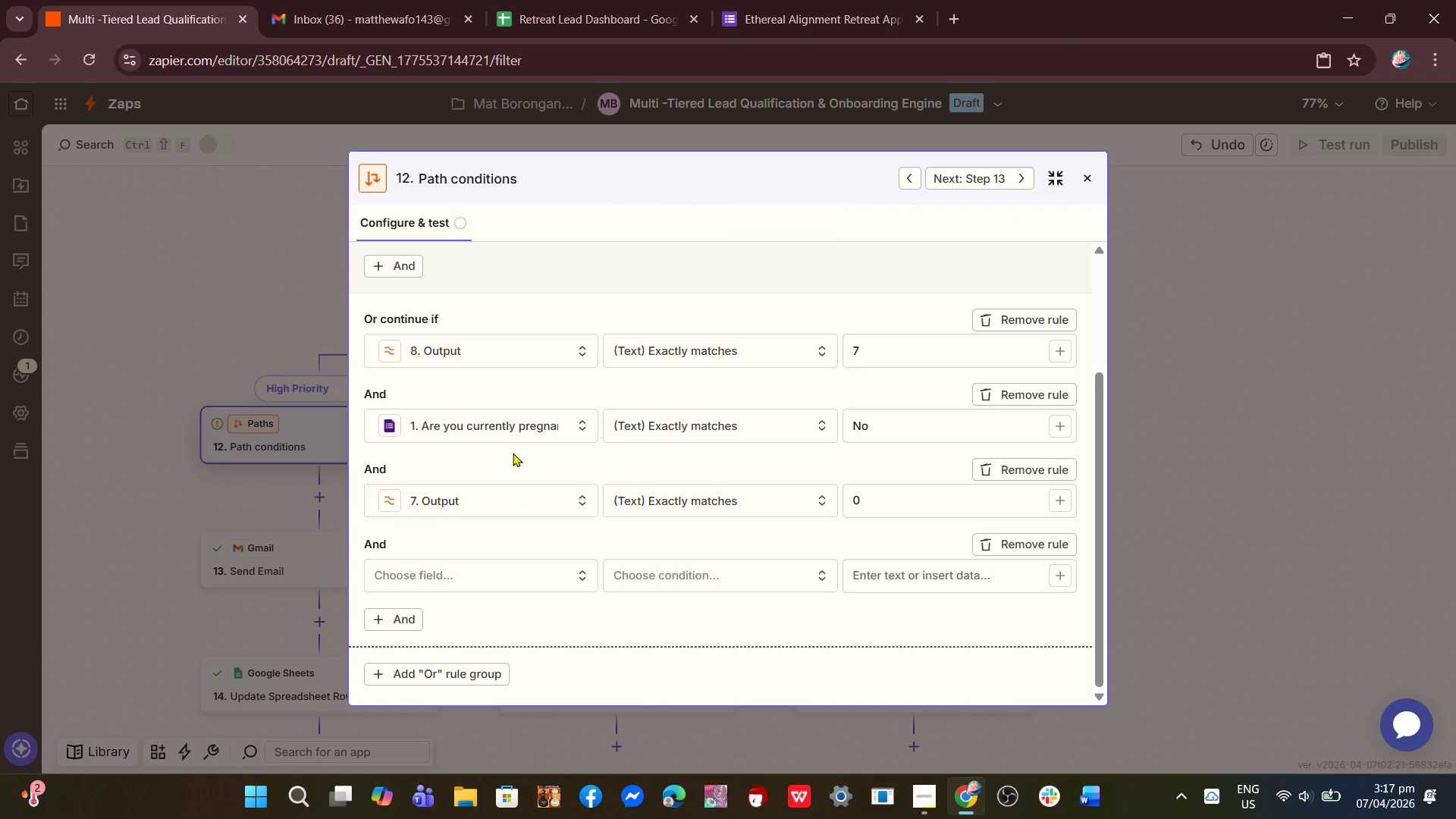 
scroll: coordinate [510, 503], scroll_direction: down, amount: 1.0
 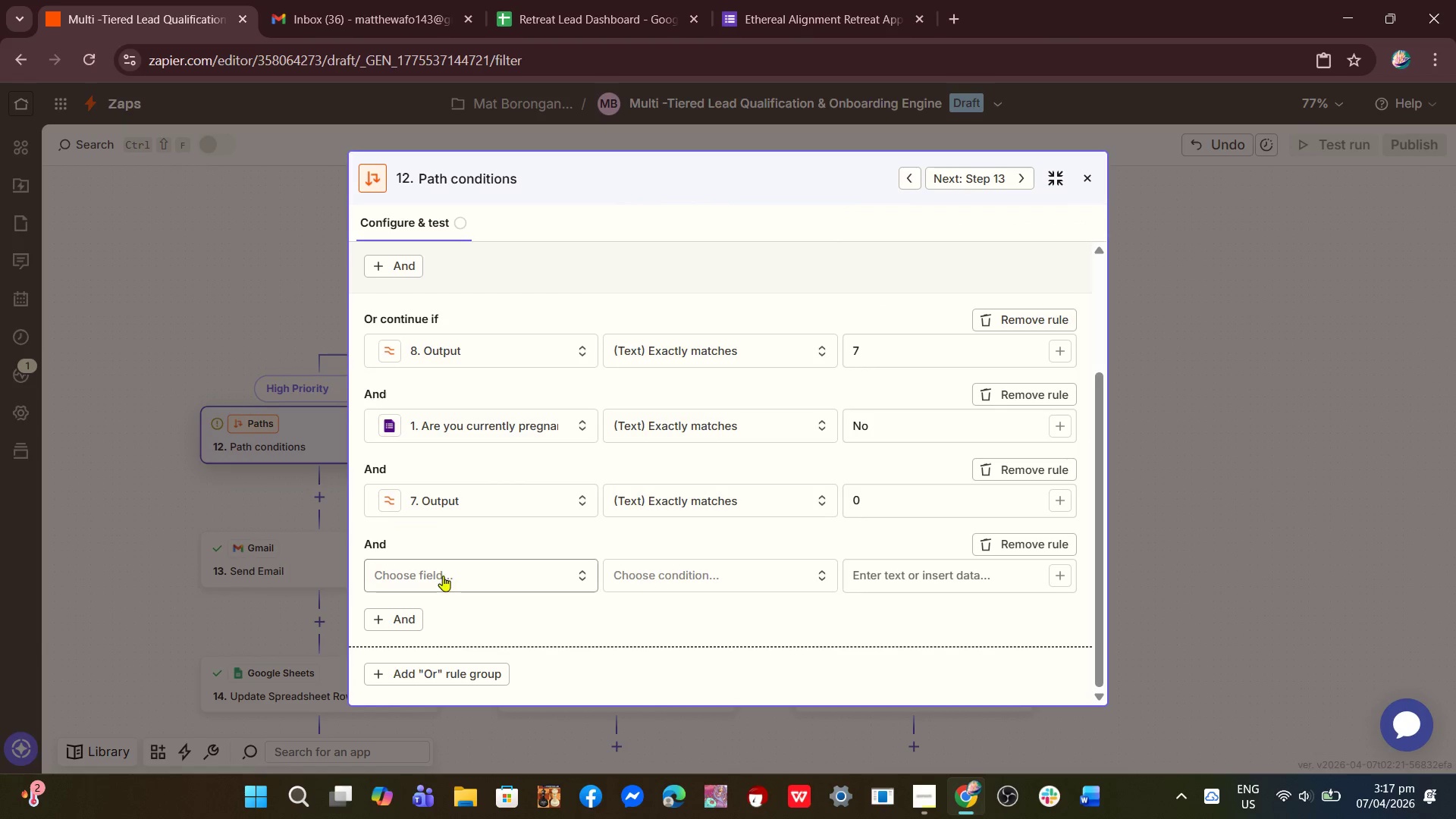 
left_click([443, 576])
 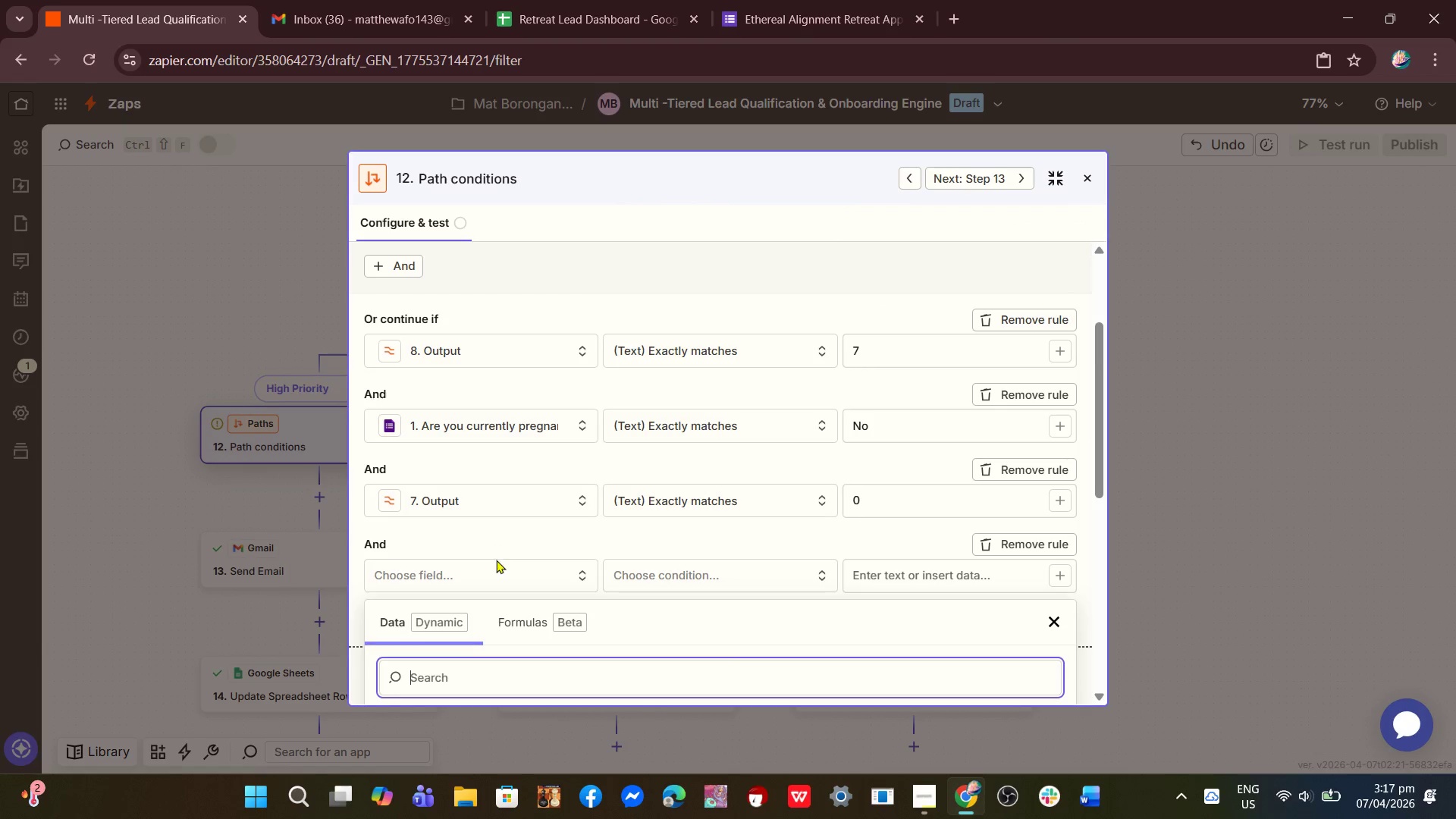 
scroll: coordinate [552, 660], scroll_direction: down, amount: 10.0
 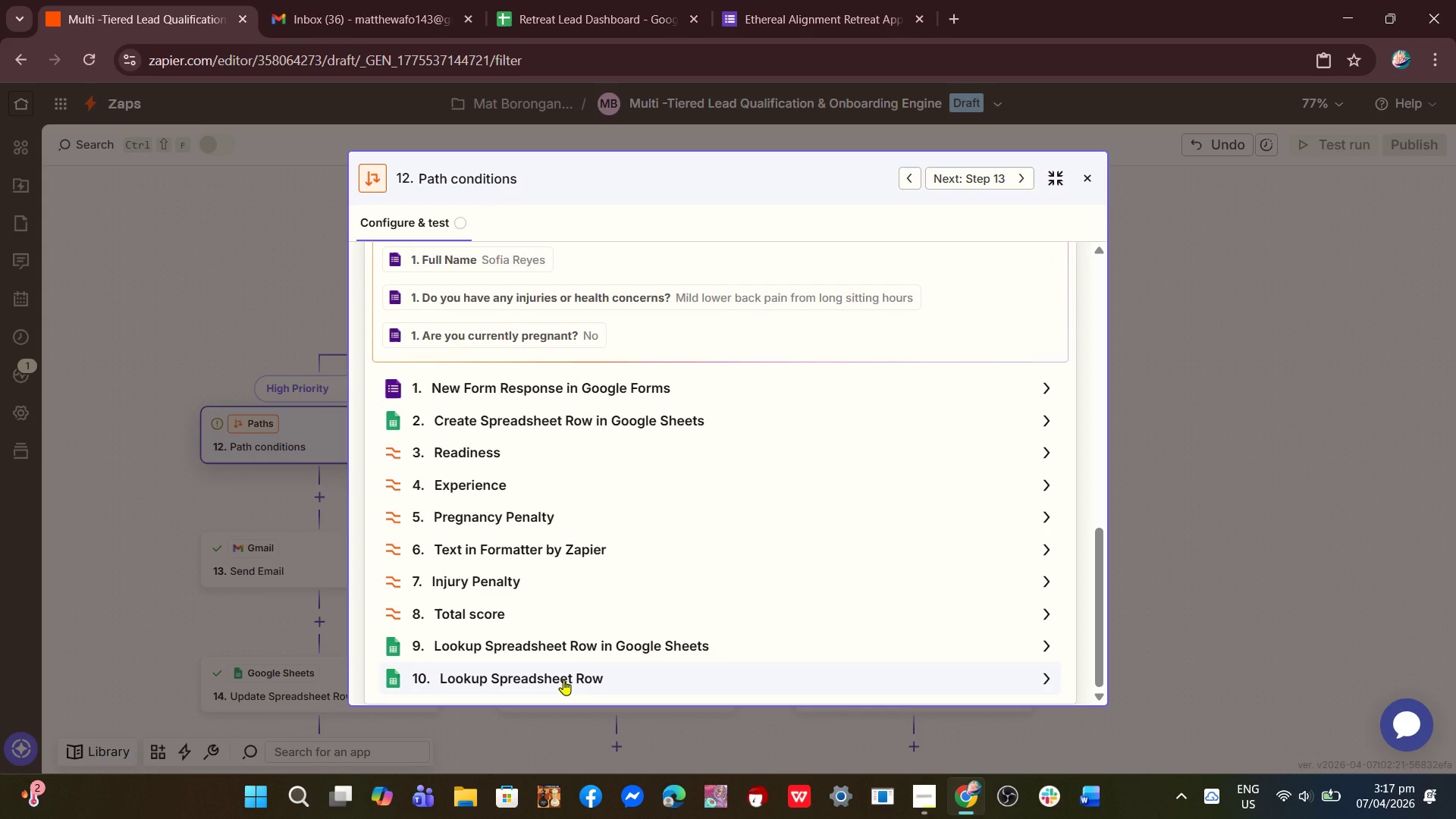 
left_click([563, 679])
 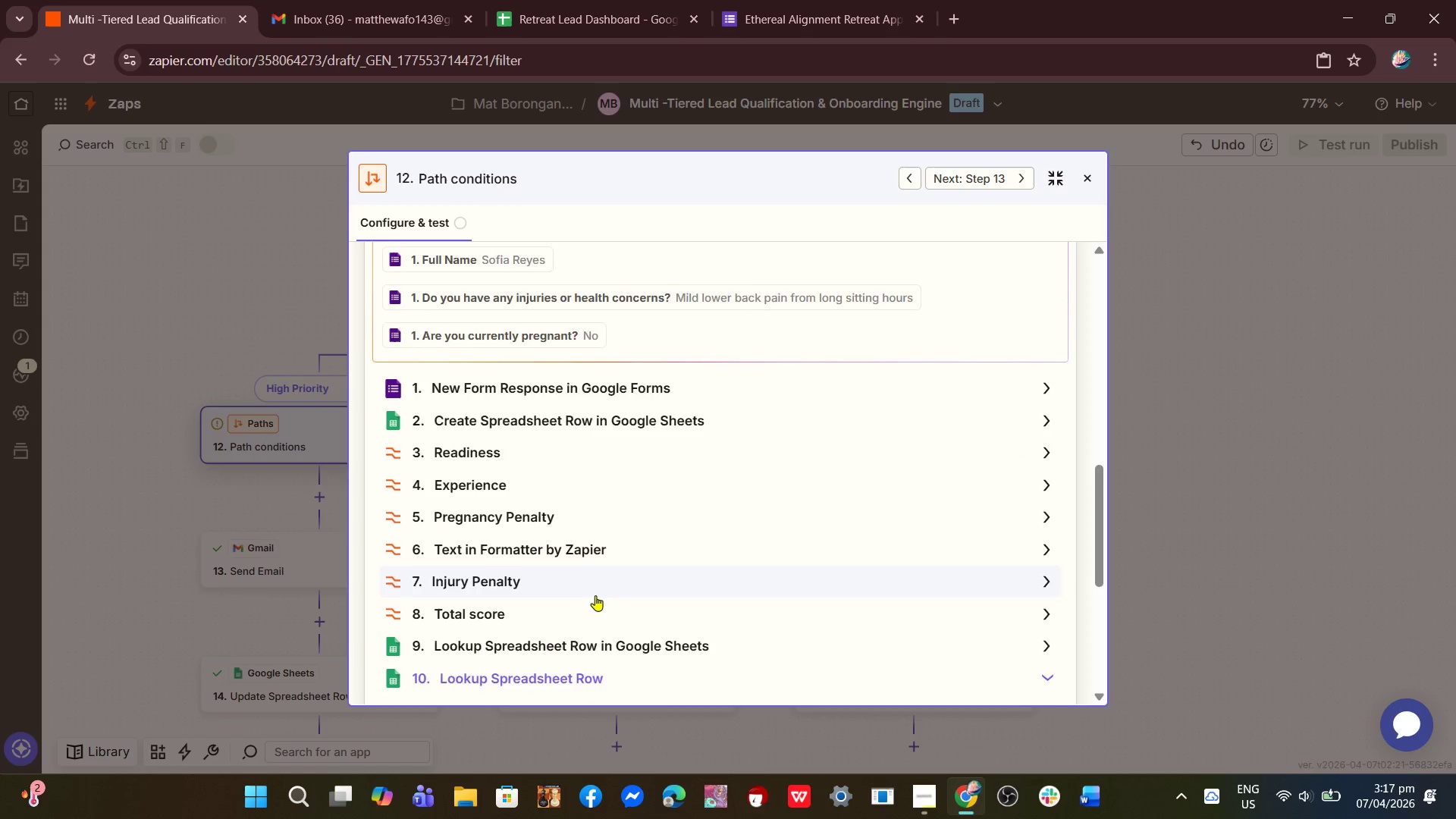 
scroll: coordinate [426, 607], scroll_direction: down, amount: 42.0
 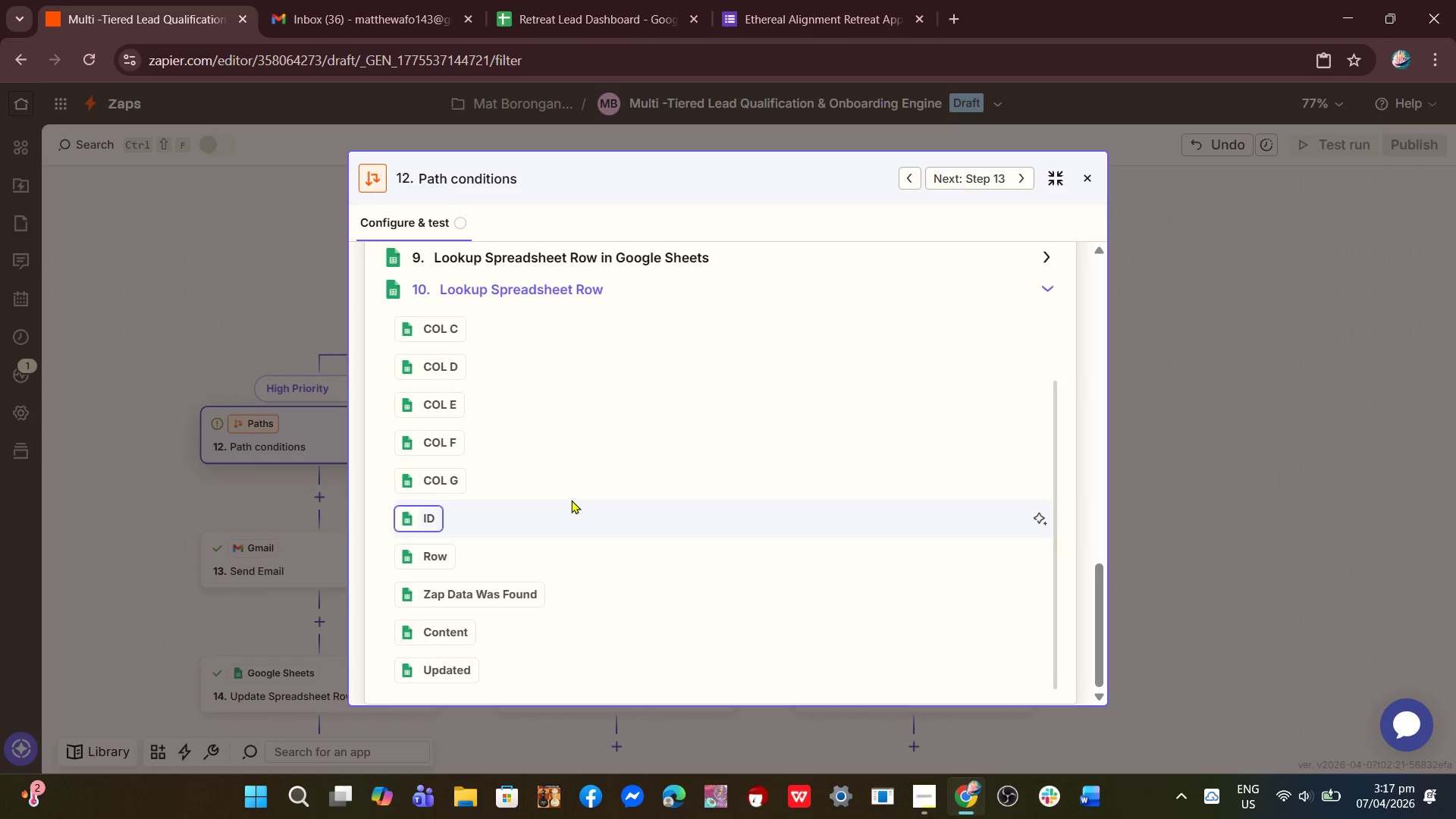 
scroll: coordinate [562, 485], scroll_direction: up, amount: 3.0
 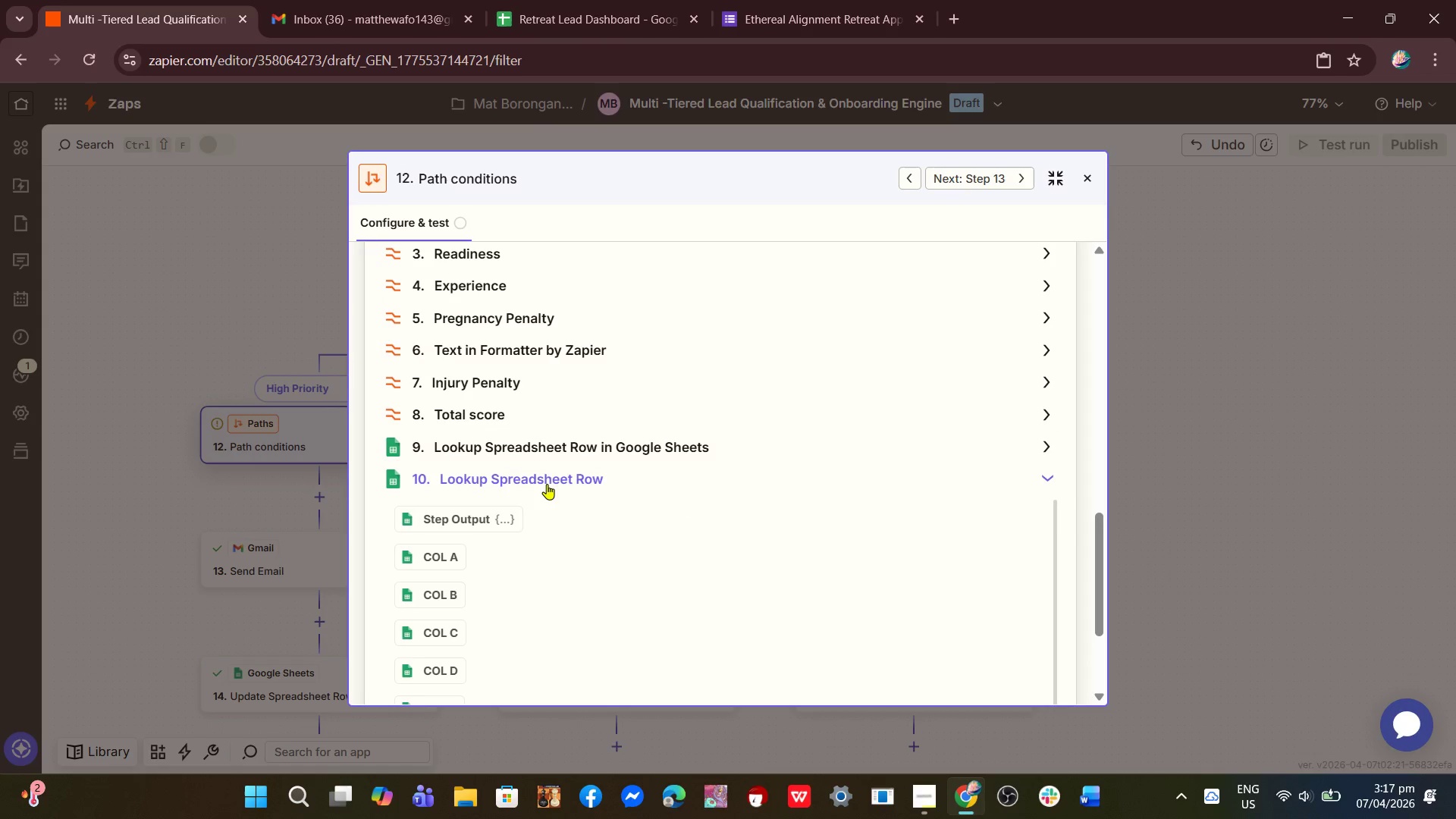 
left_click([557, 447])
 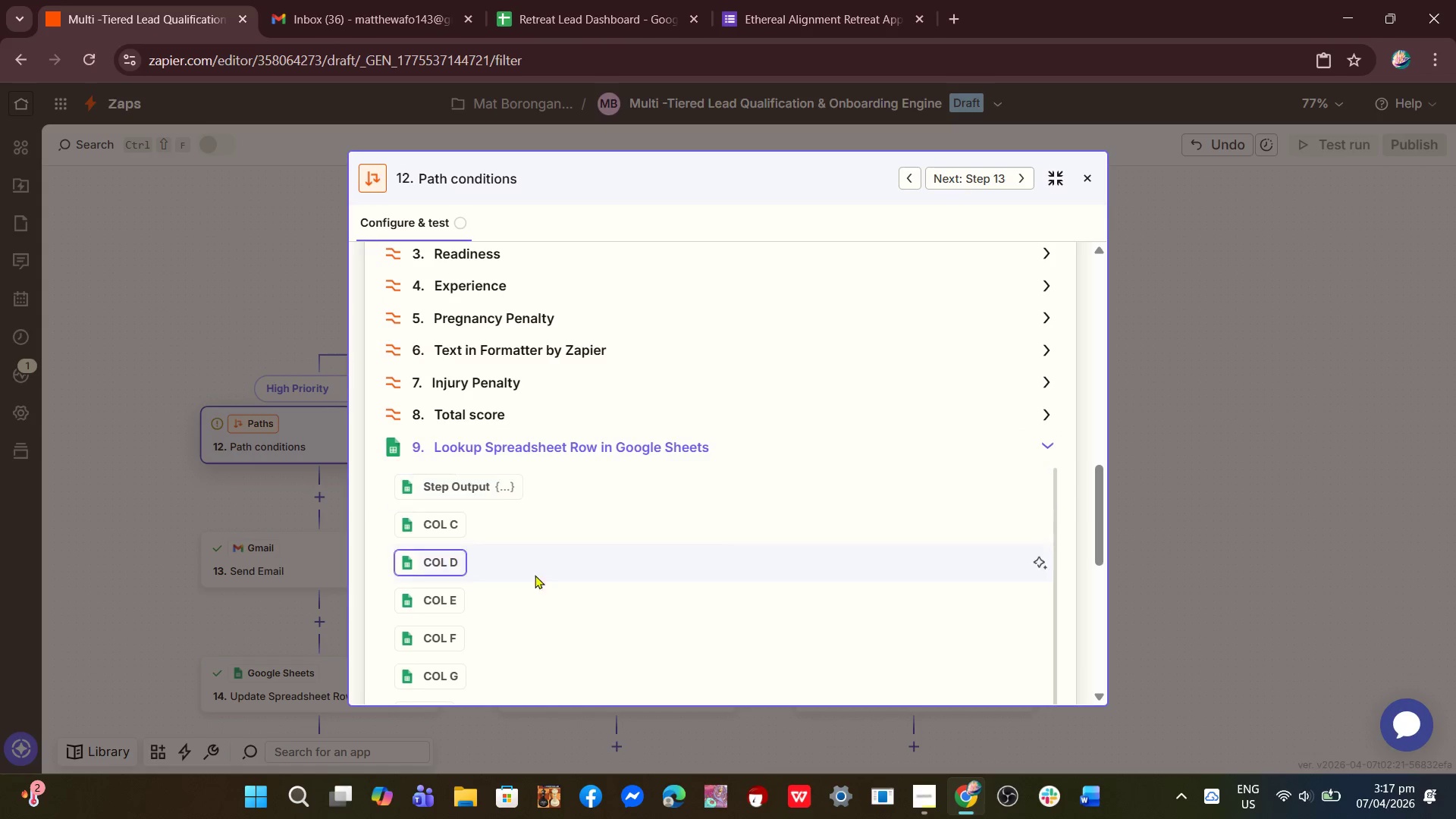 
scroll: coordinate [454, 635], scroll_direction: down, amount: 32.0
 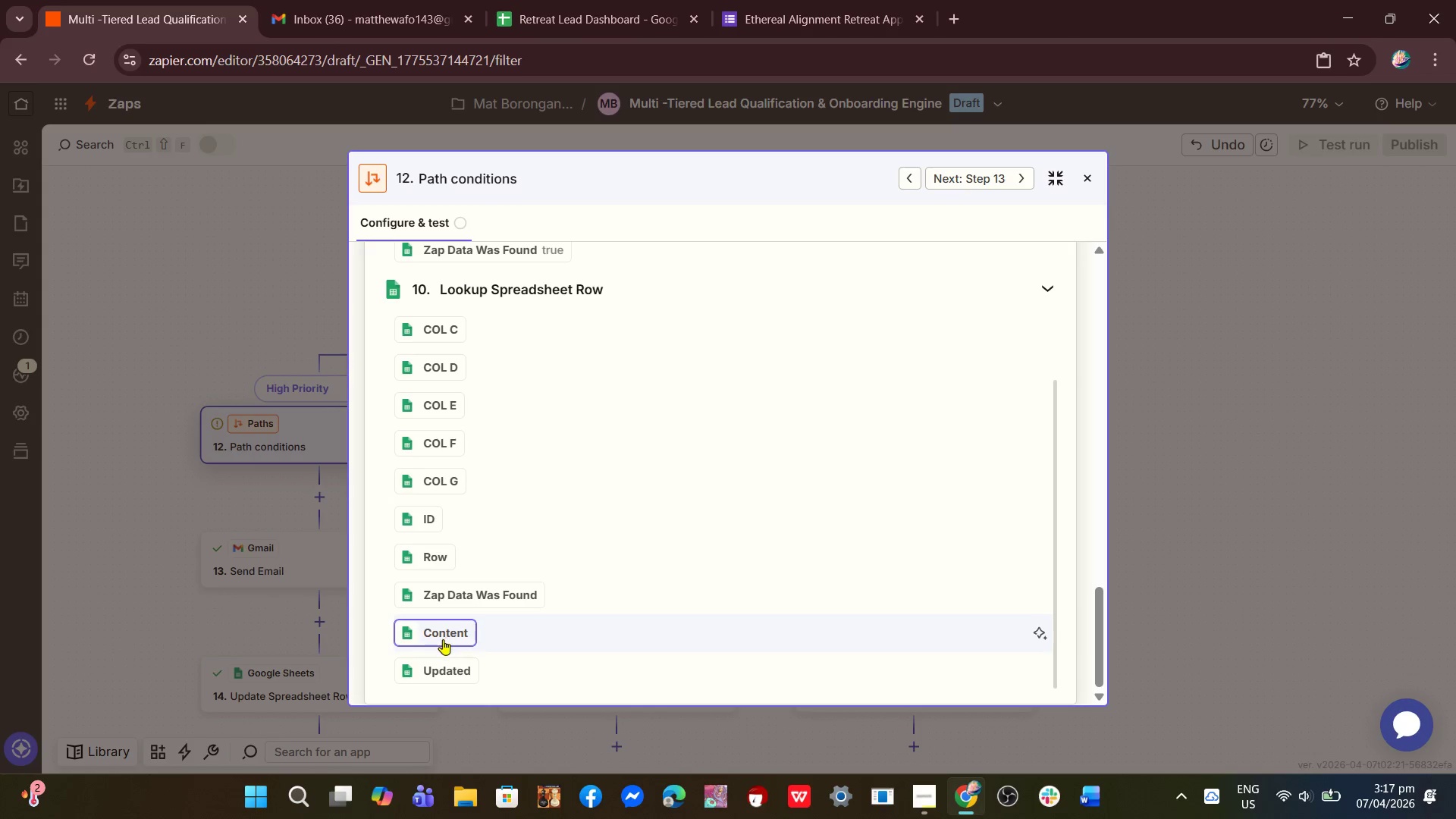 
scroll: coordinate [443, 580], scroll_direction: up, amount: 5.0
 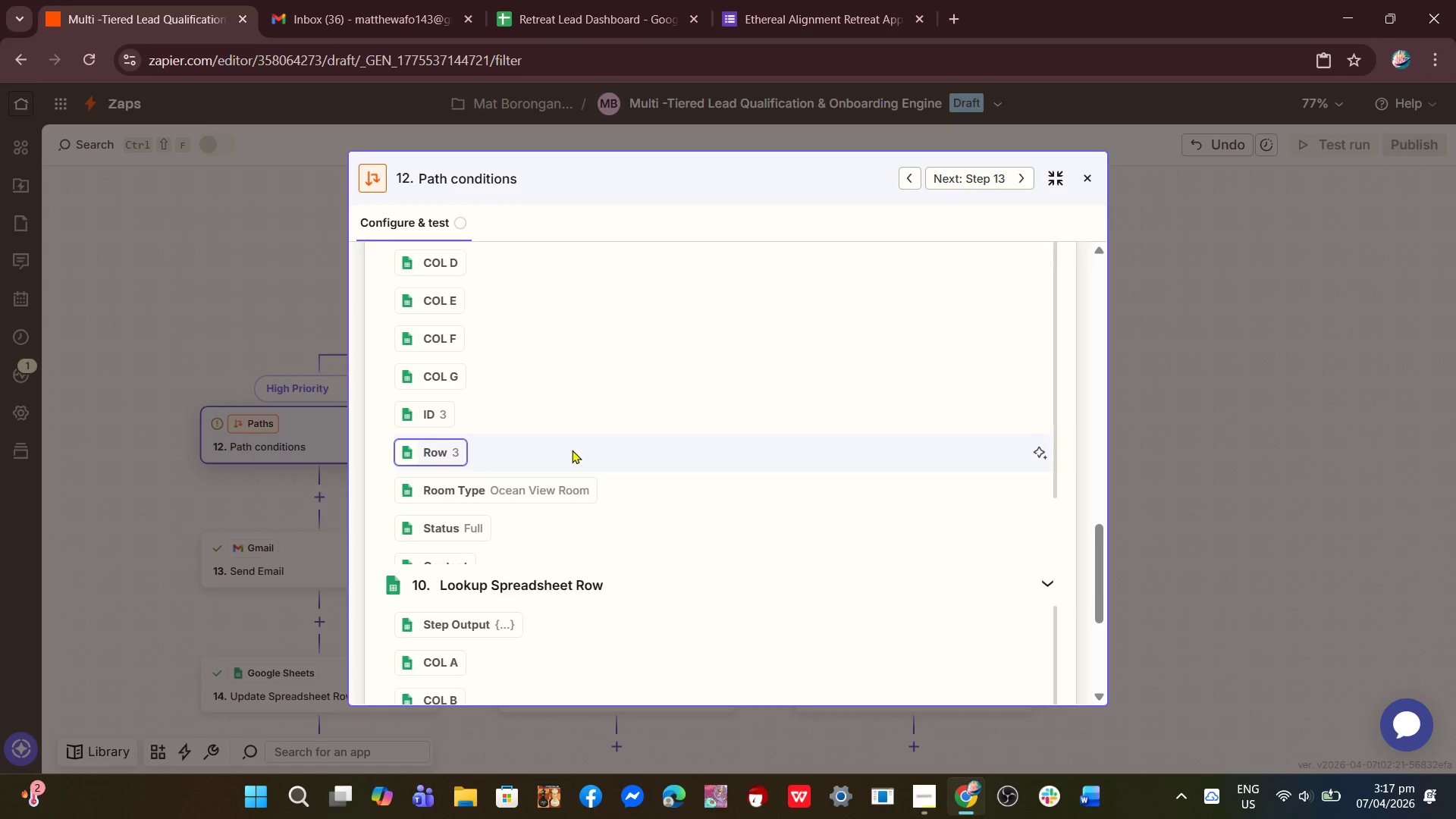 
scroll: coordinate [566, 441], scroll_direction: none, amount: 0.0
 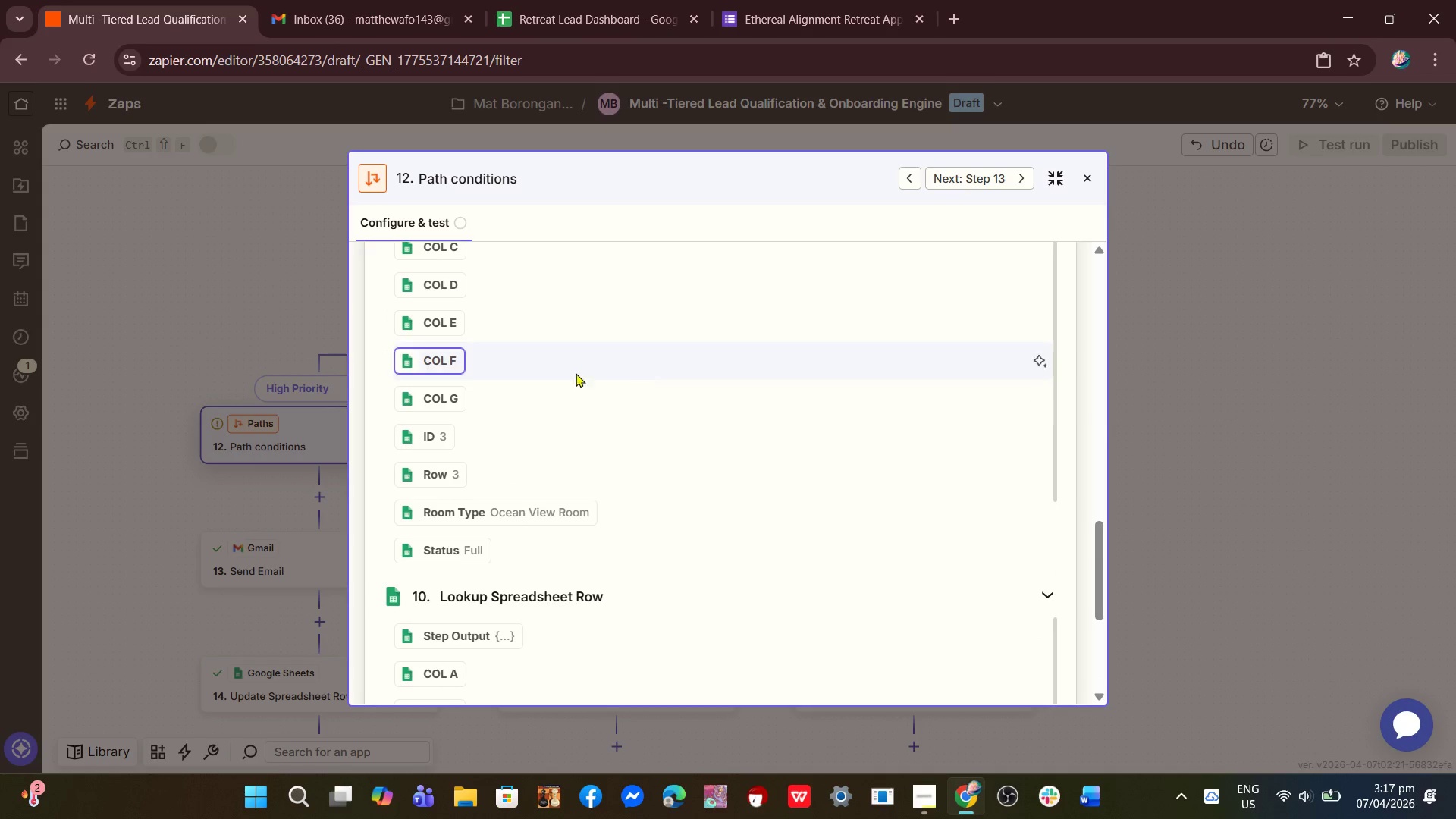 
scroll: coordinate [548, 406], scroll_direction: up, amount: 3.0
 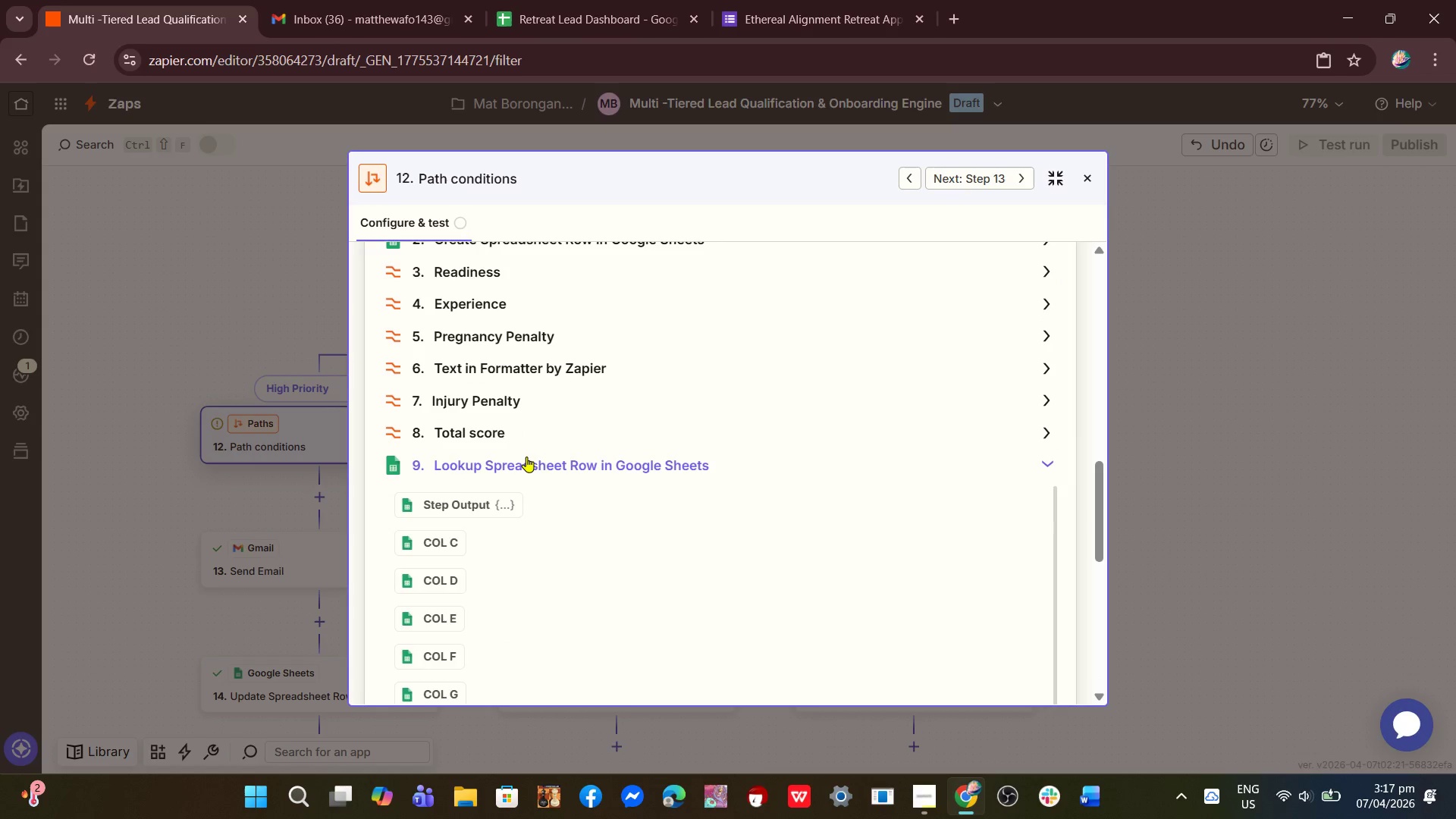 
left_click([526, 457])
 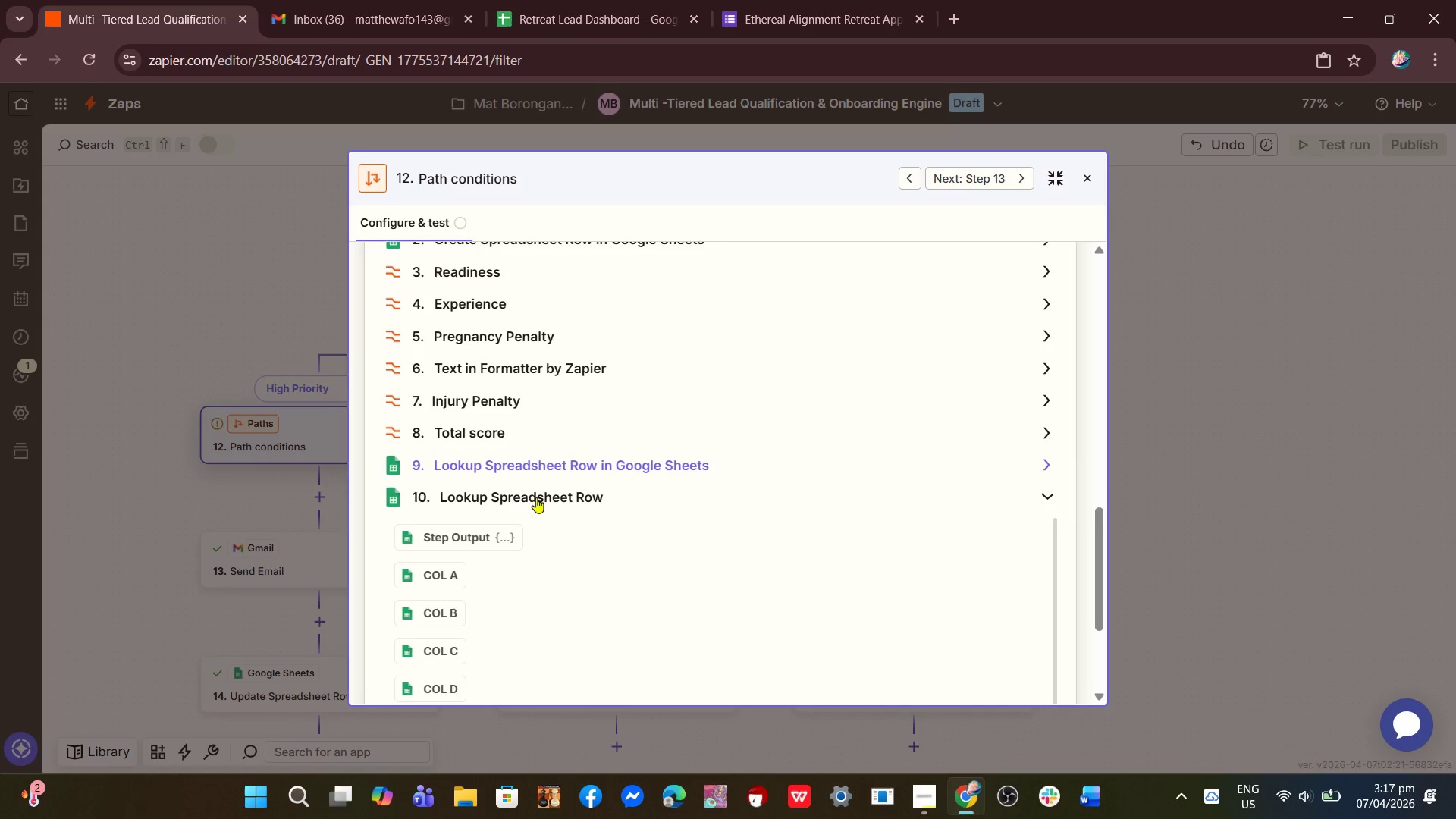 
left_click([535, 500])
 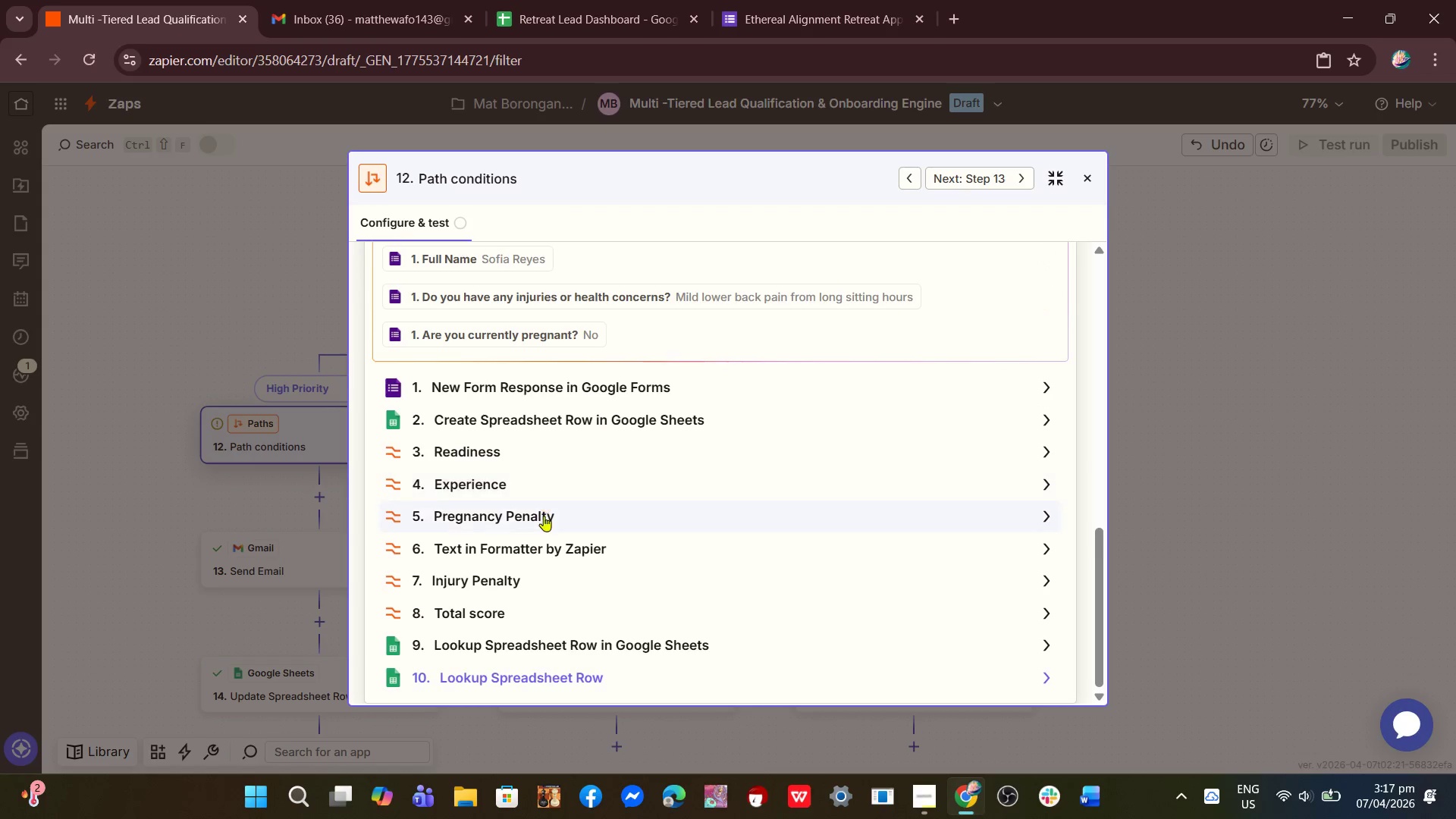 
scroll: coordinate [541, 544], scroll_direction: down, amount: 5.0
 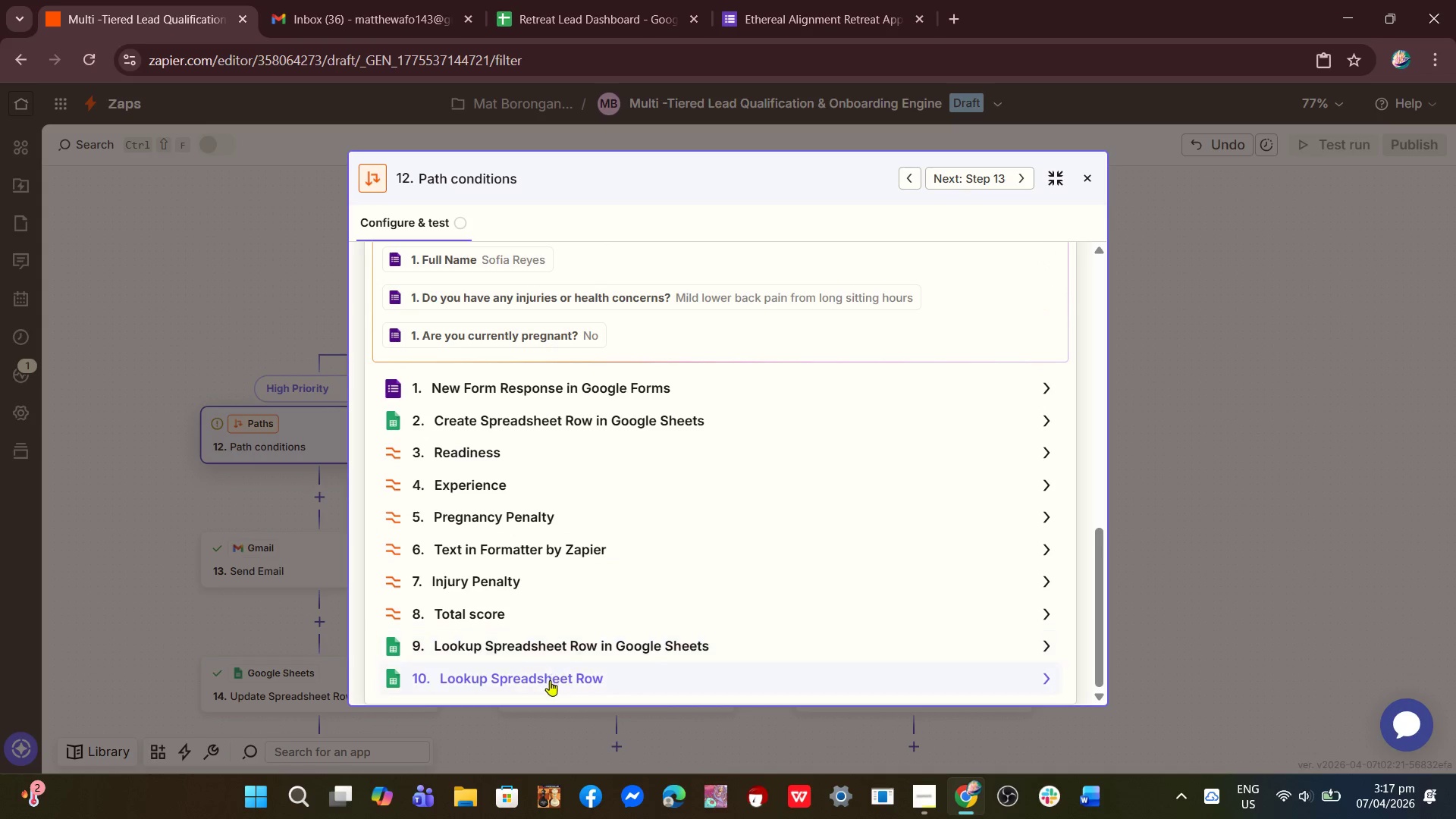 
left_click([550, 680])
 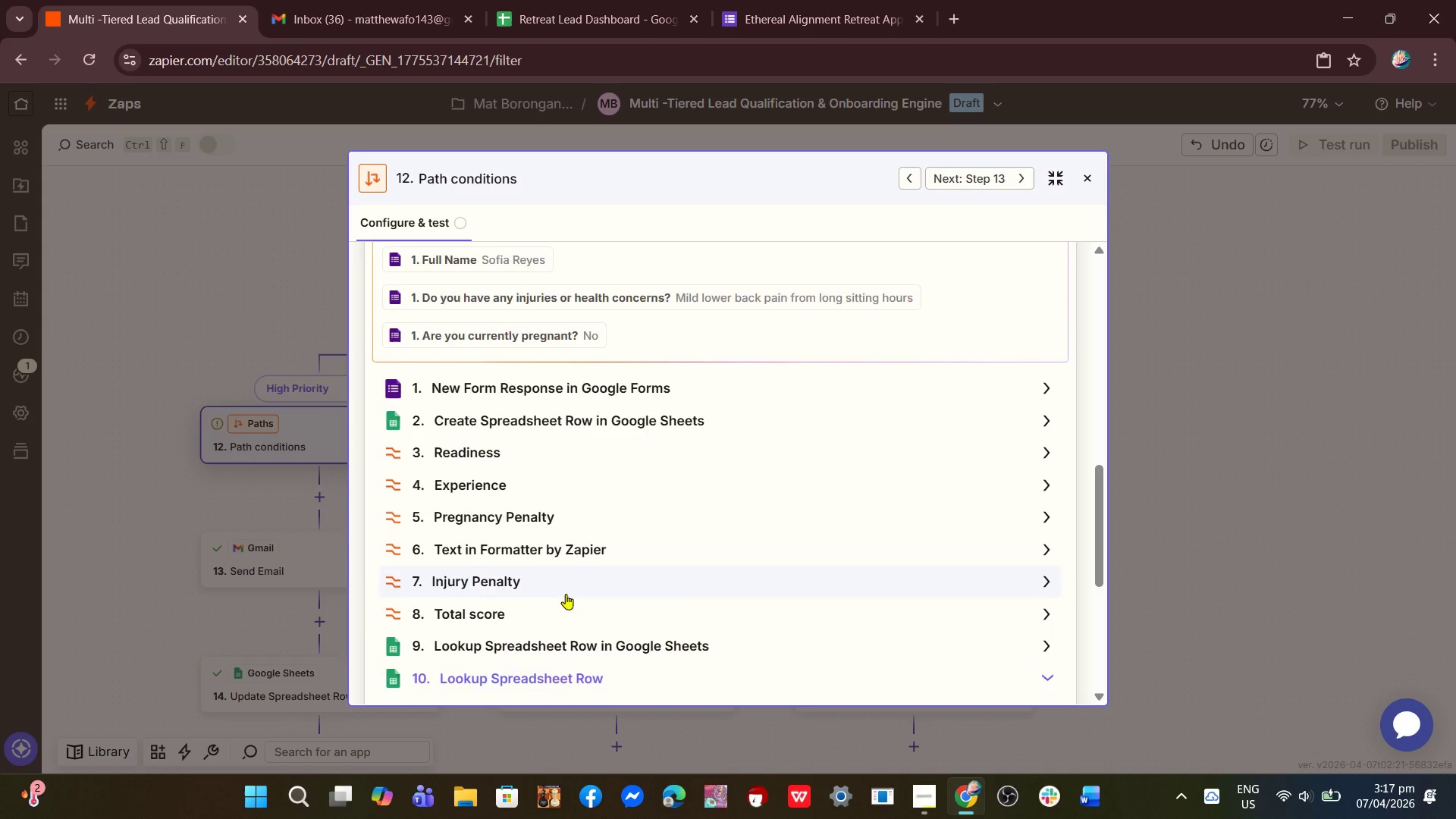 
scroll: coordinate [506, 493], scroll_direction: down, amount: 38.0
 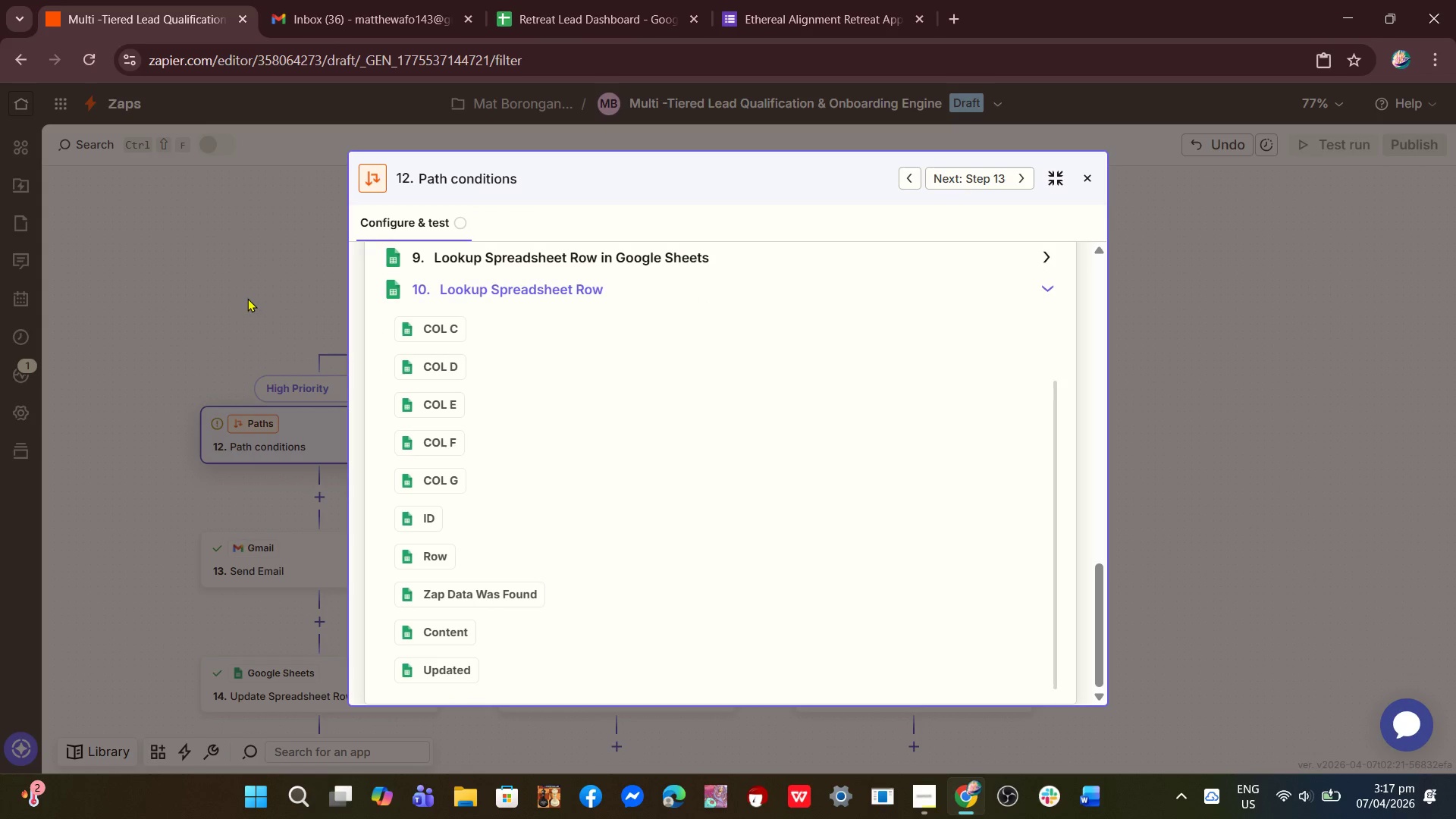 
left_click([247, 298])
 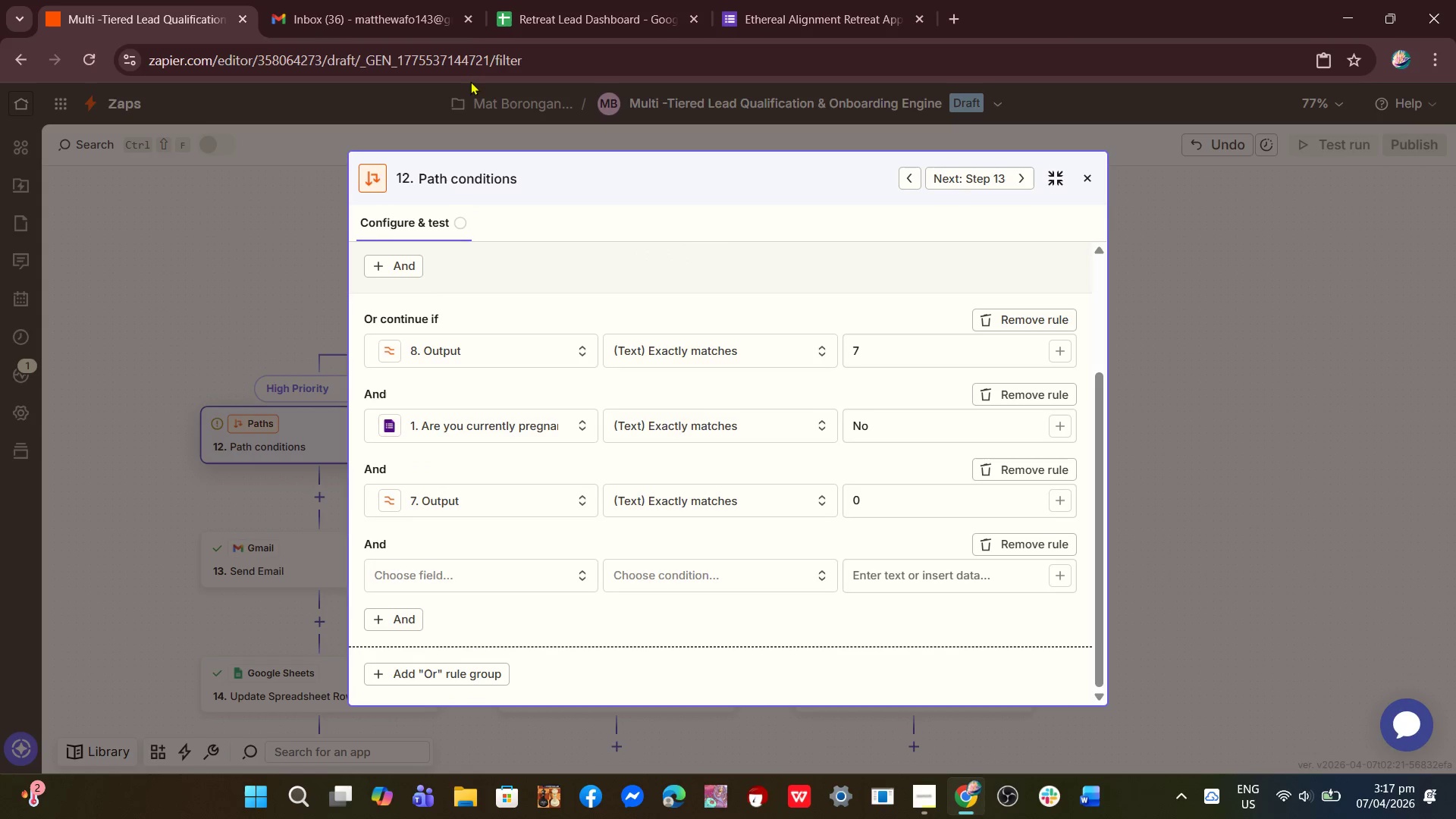 
left_click([588, 0])
 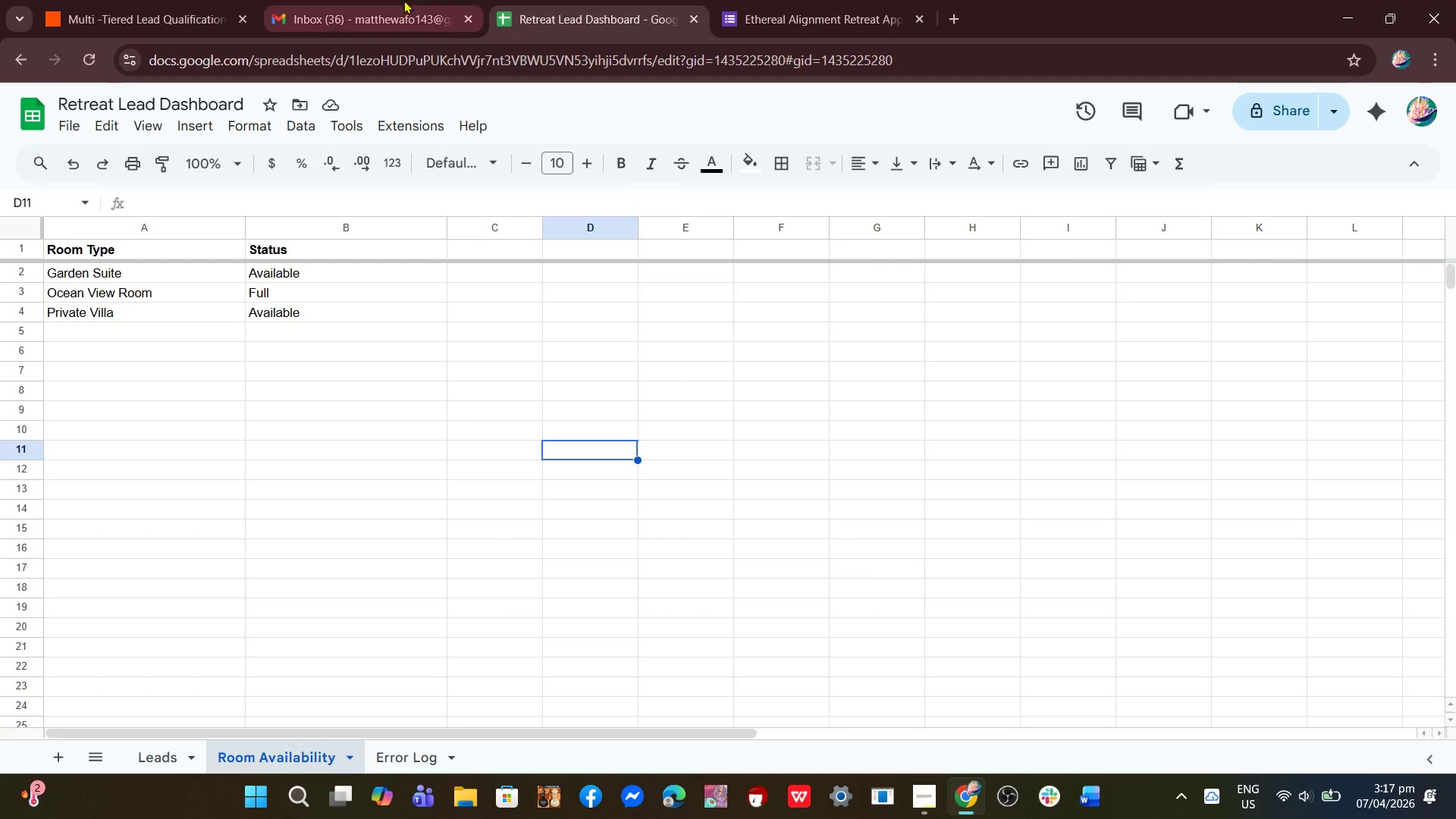 
left_click([403, 0])
 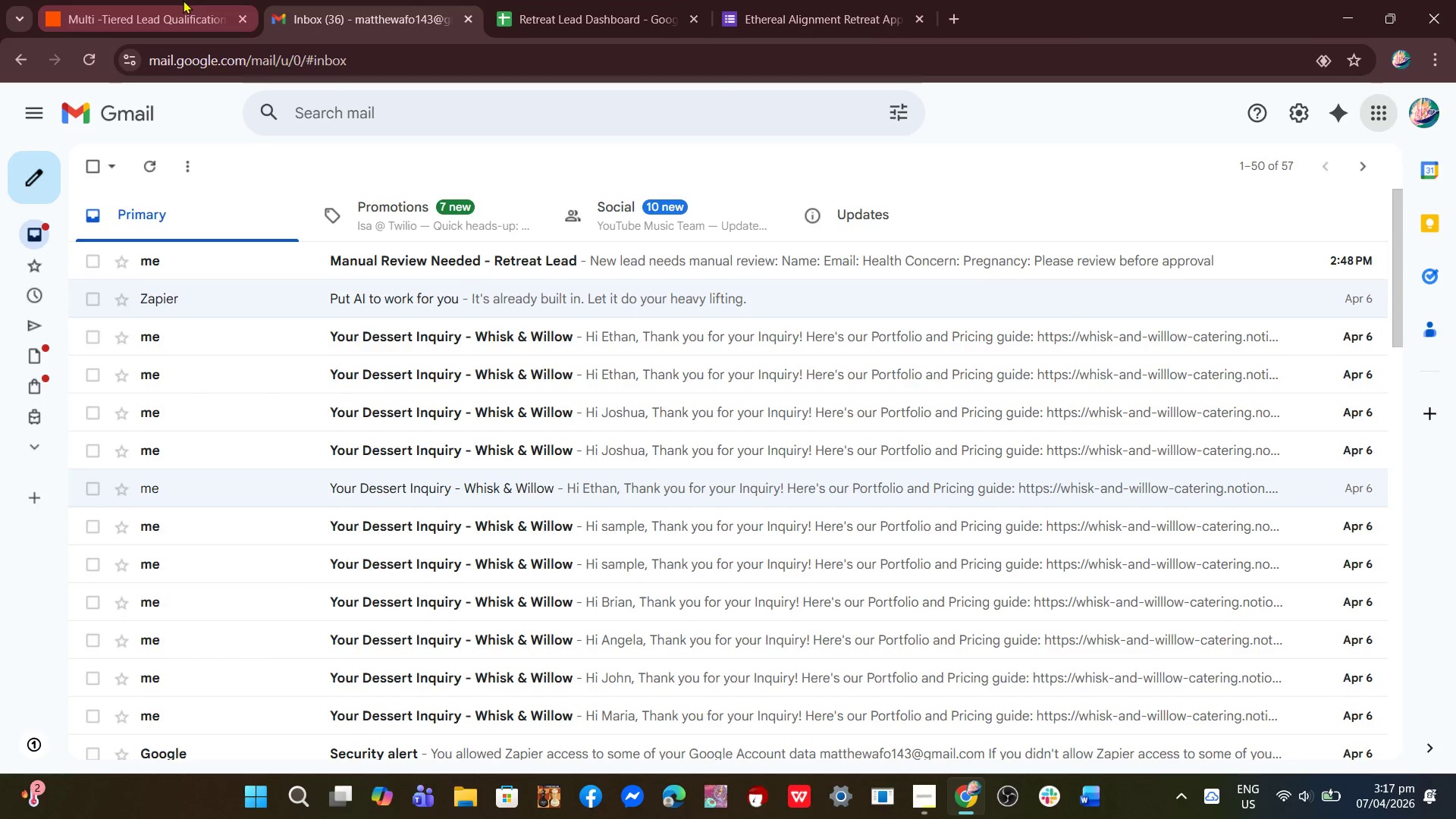 
left_click([183, 0])
 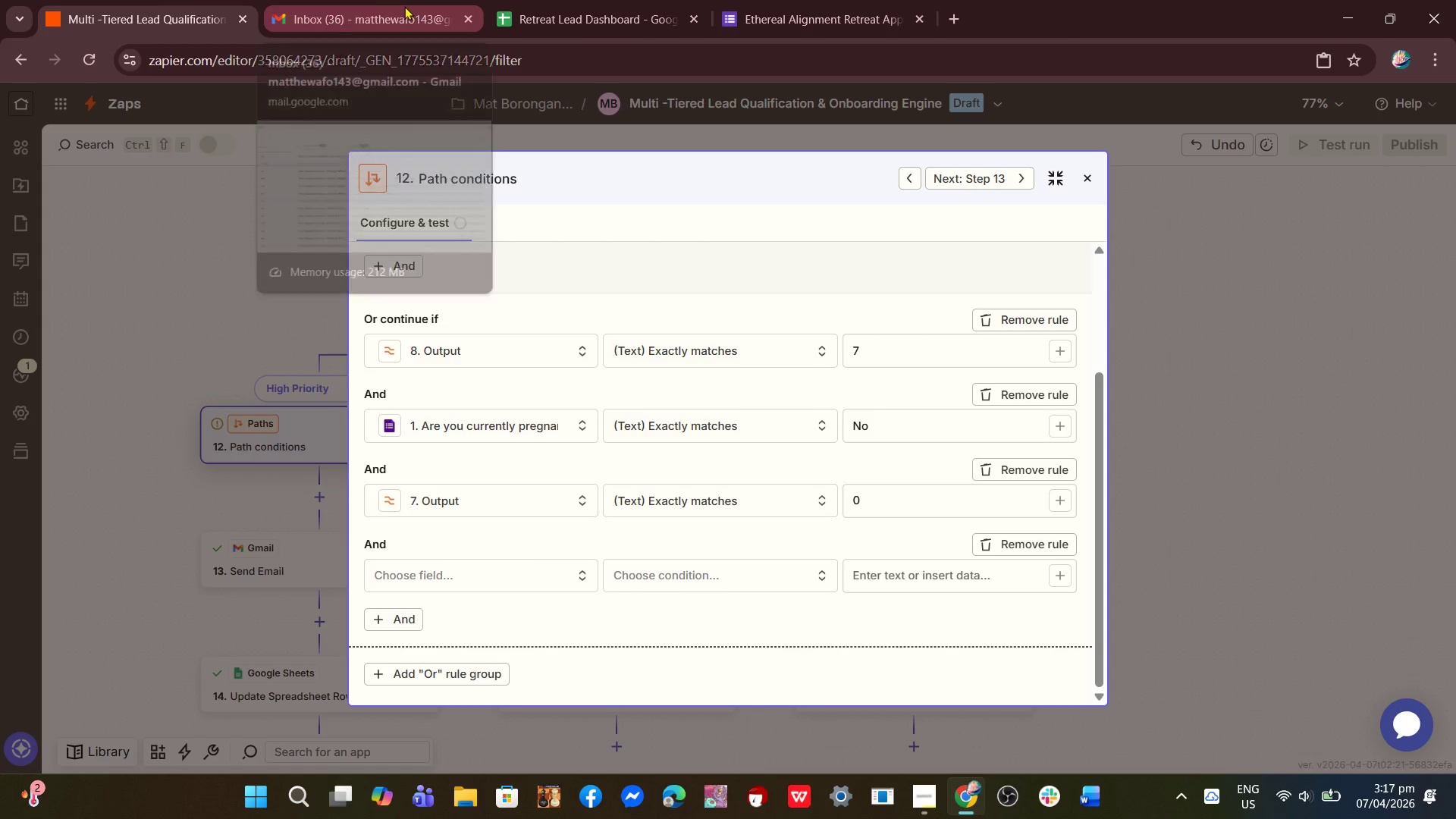 
left_click([378, 0])
 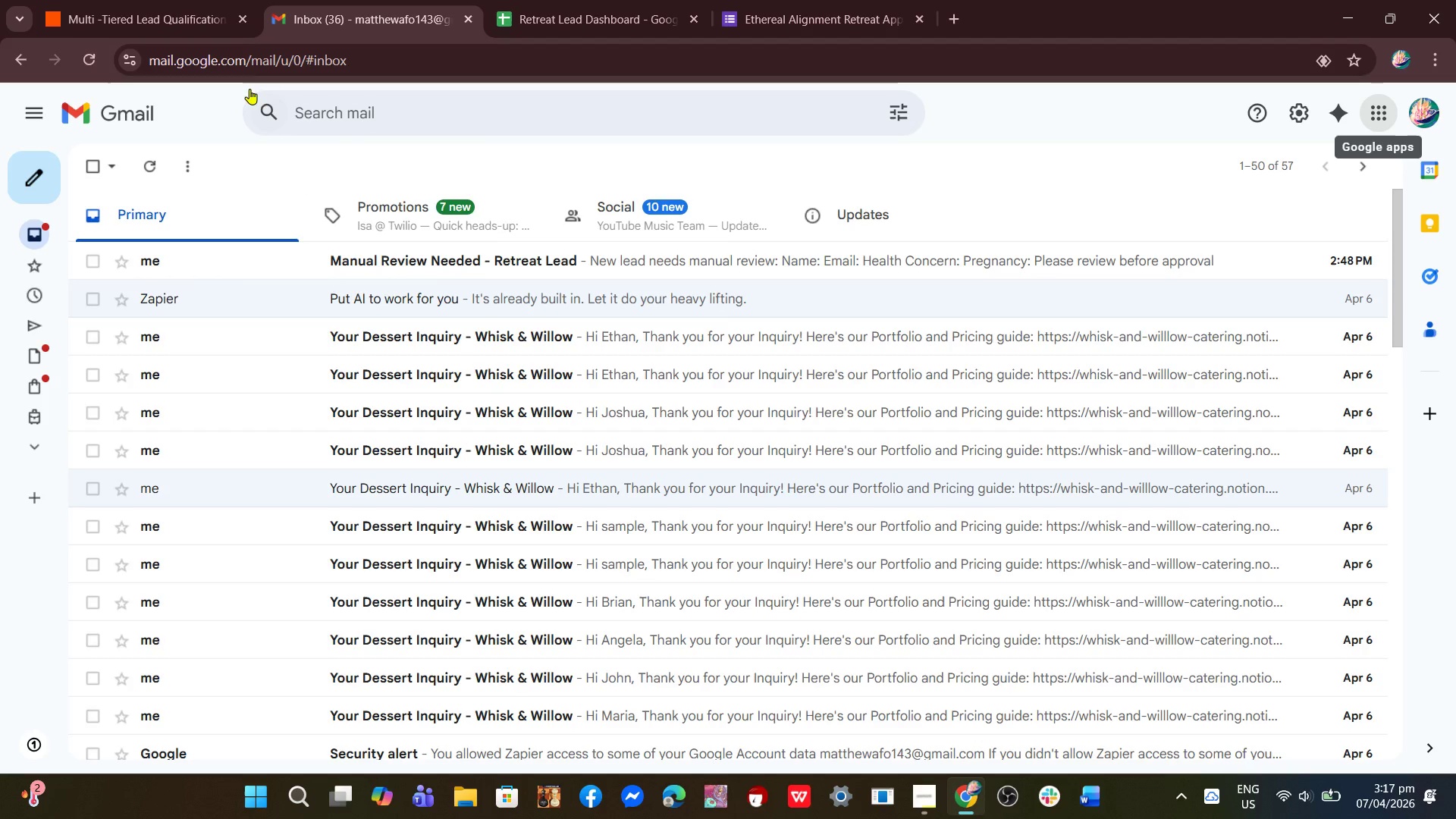 
left_click([170, 0])
 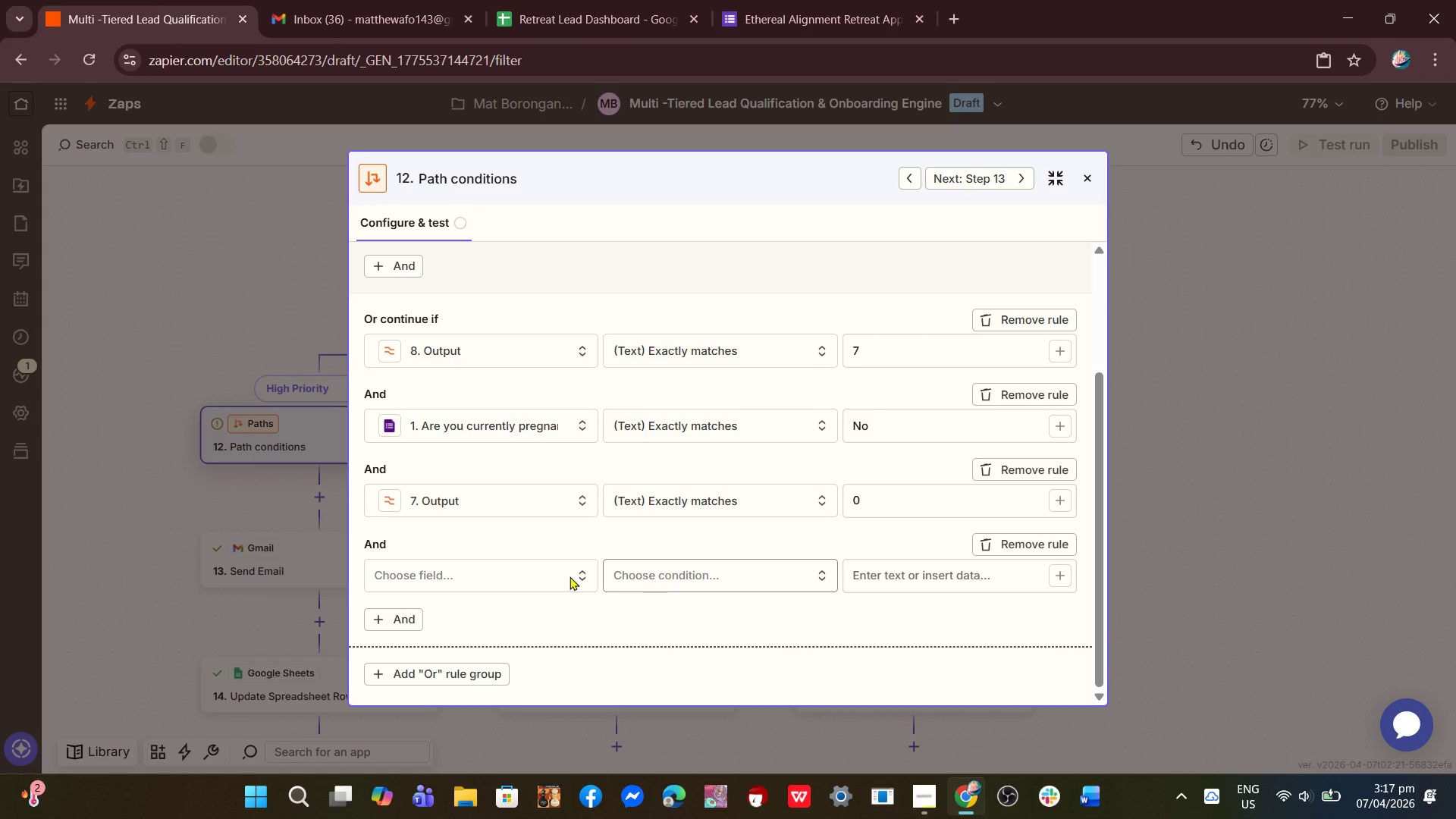 
left_click([472, 571])
 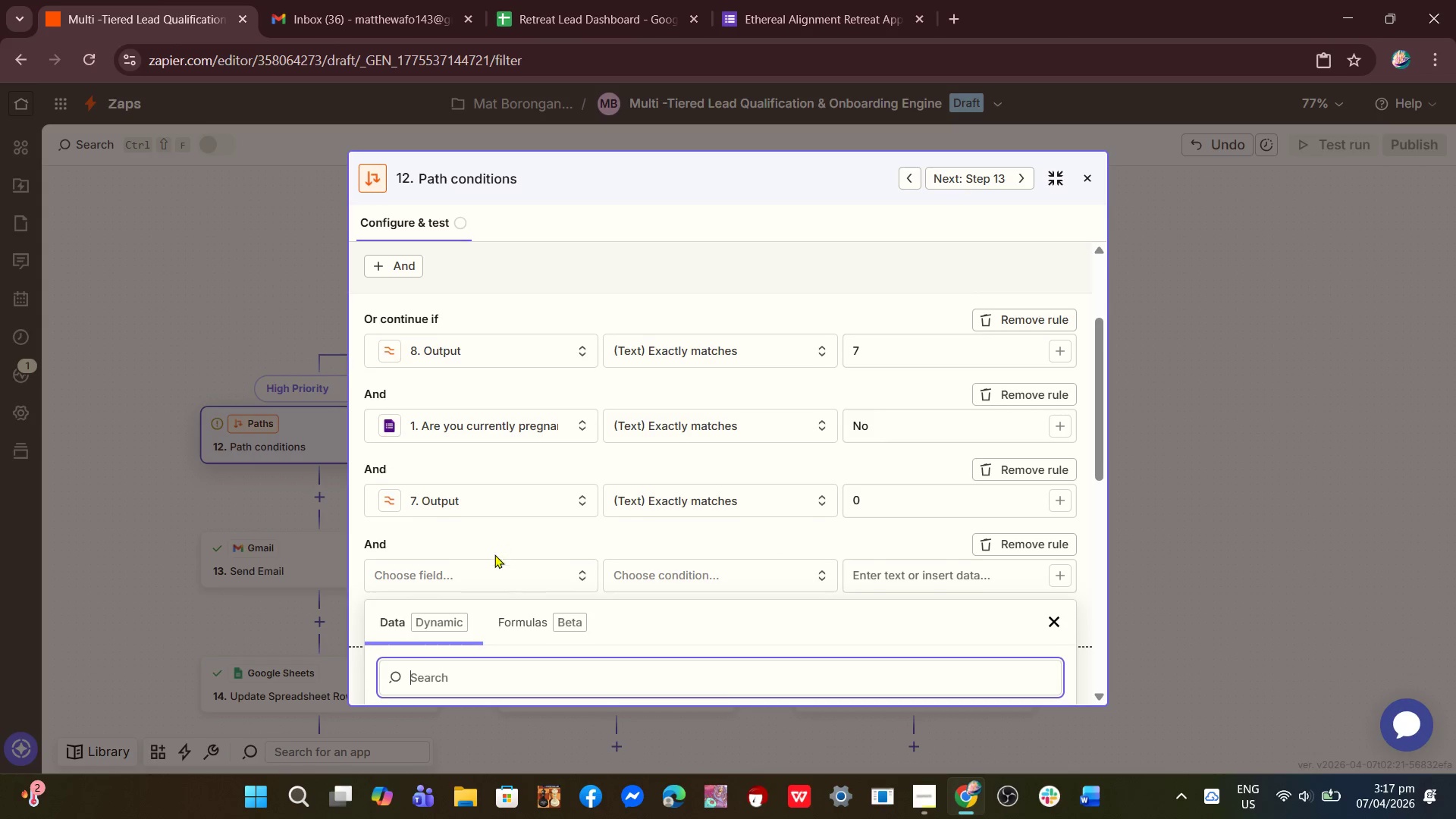 
scroll: coordinate [541, 575], scroll_direction: down, amount: 12.0
 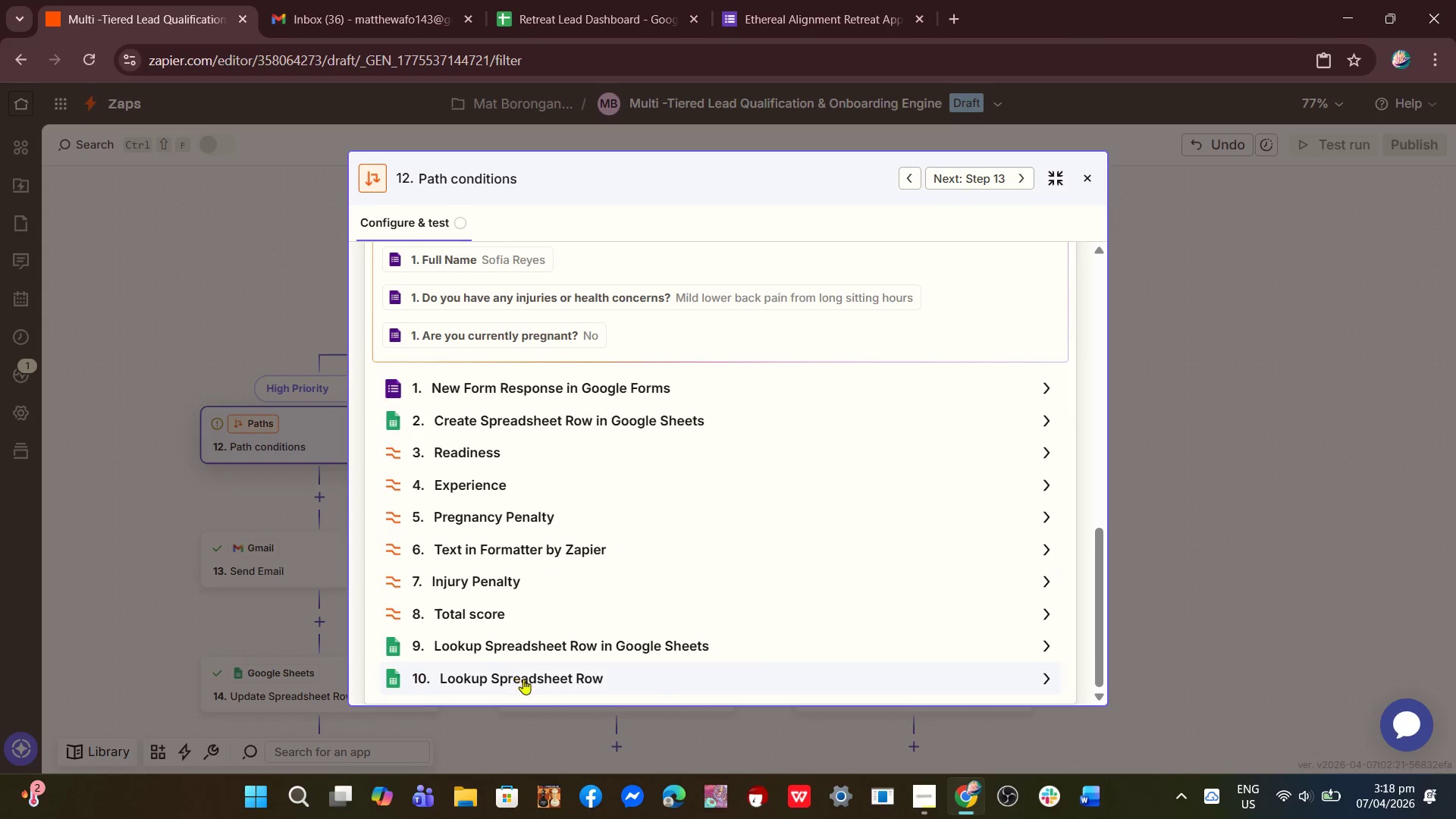 
left_click([525, 680])
 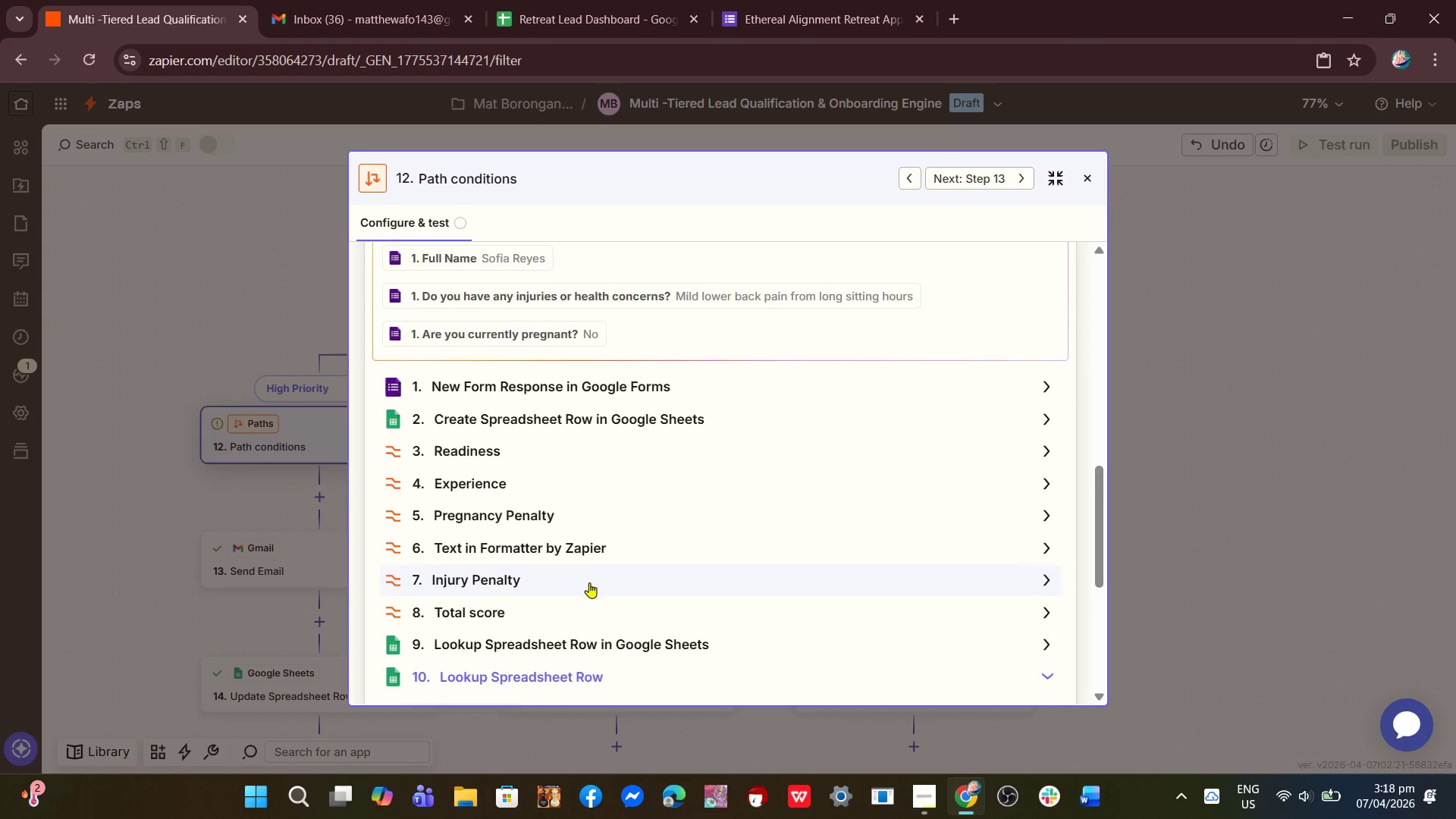 
scroll: coordinate [589, 582], scroll_direction: down, amount: 5.0
 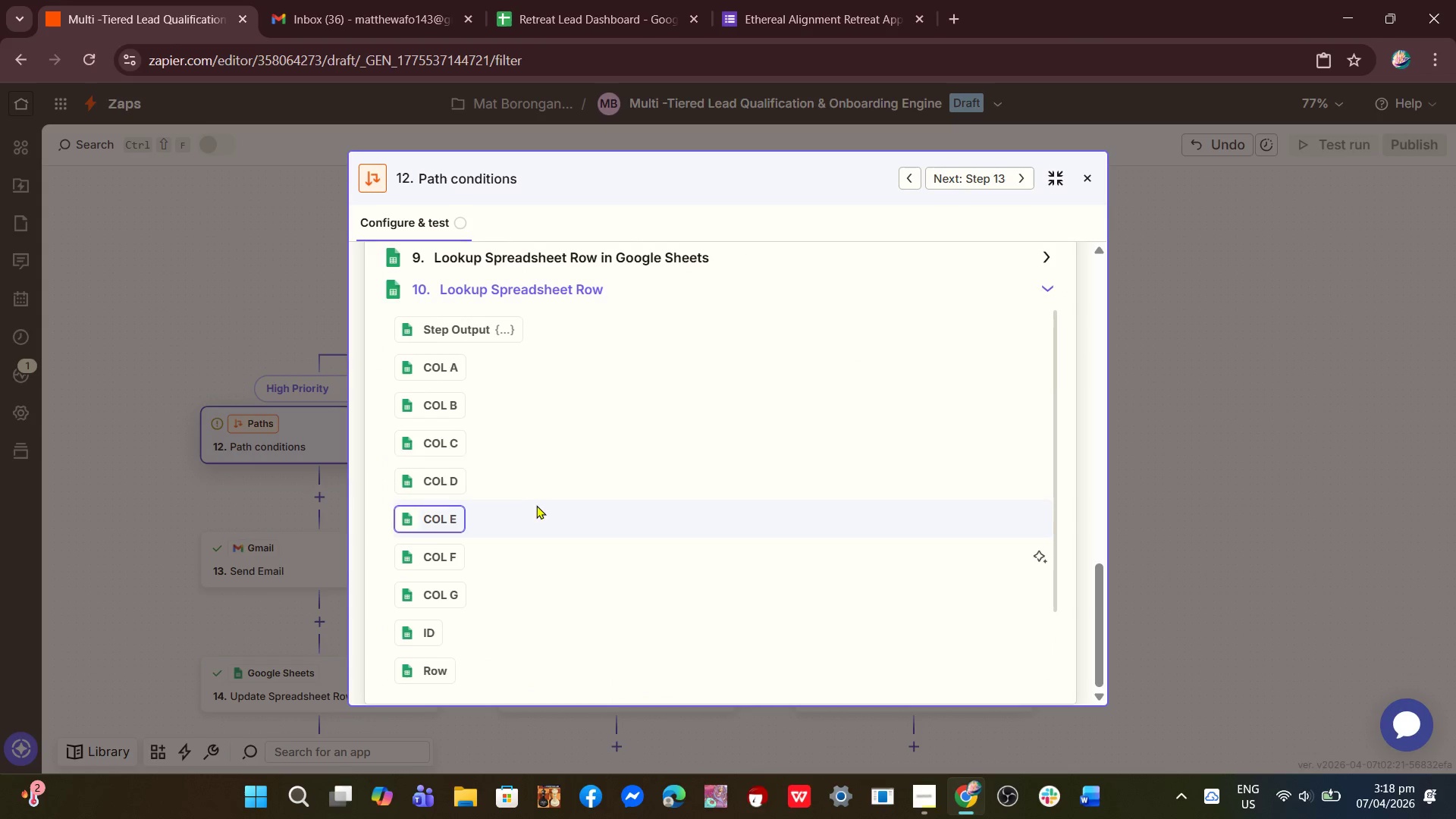 
left_click([576, 0])
 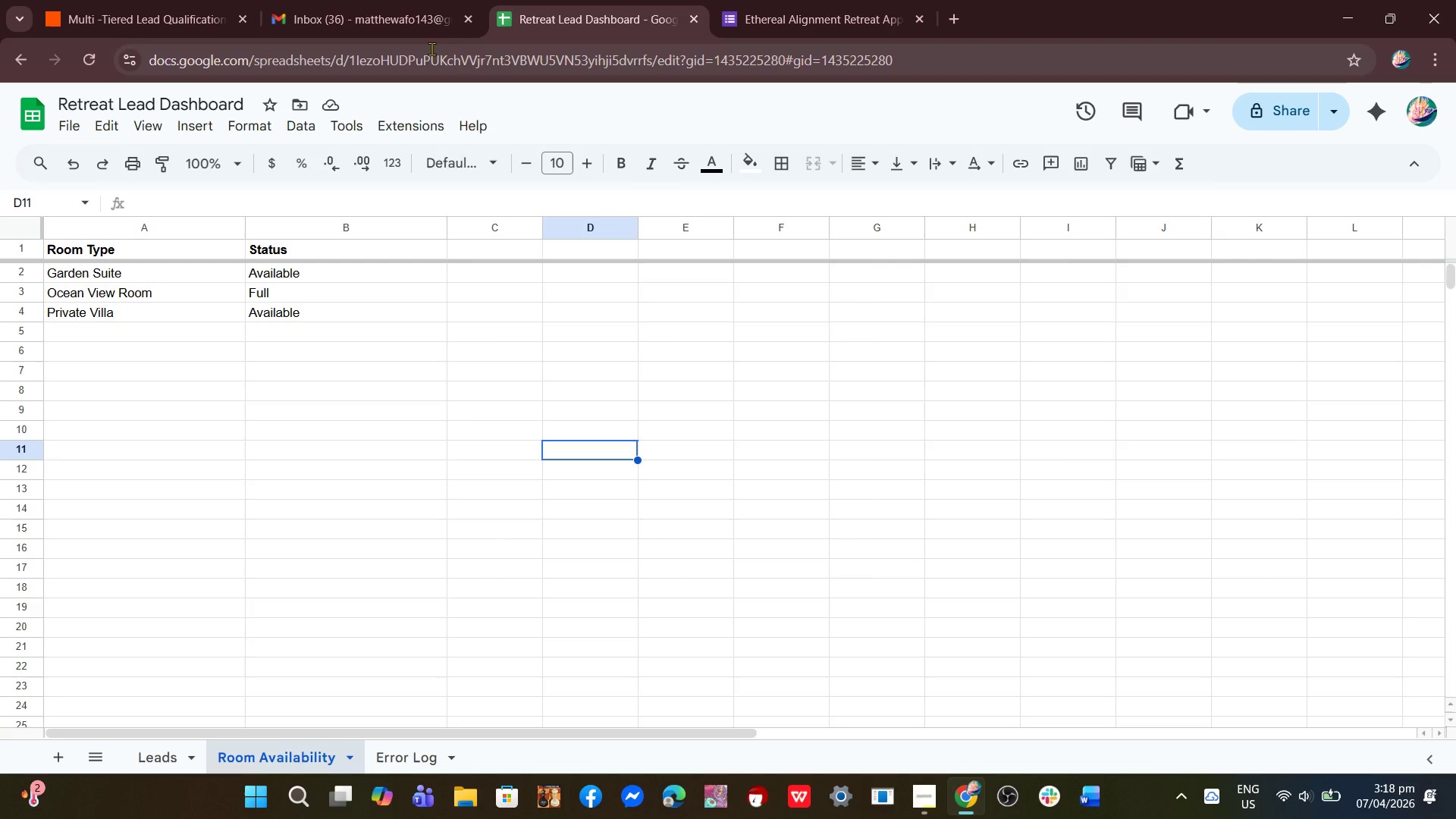 
scroll: coordinate [542, 362], scroll_direction: up, amount: 2.0
 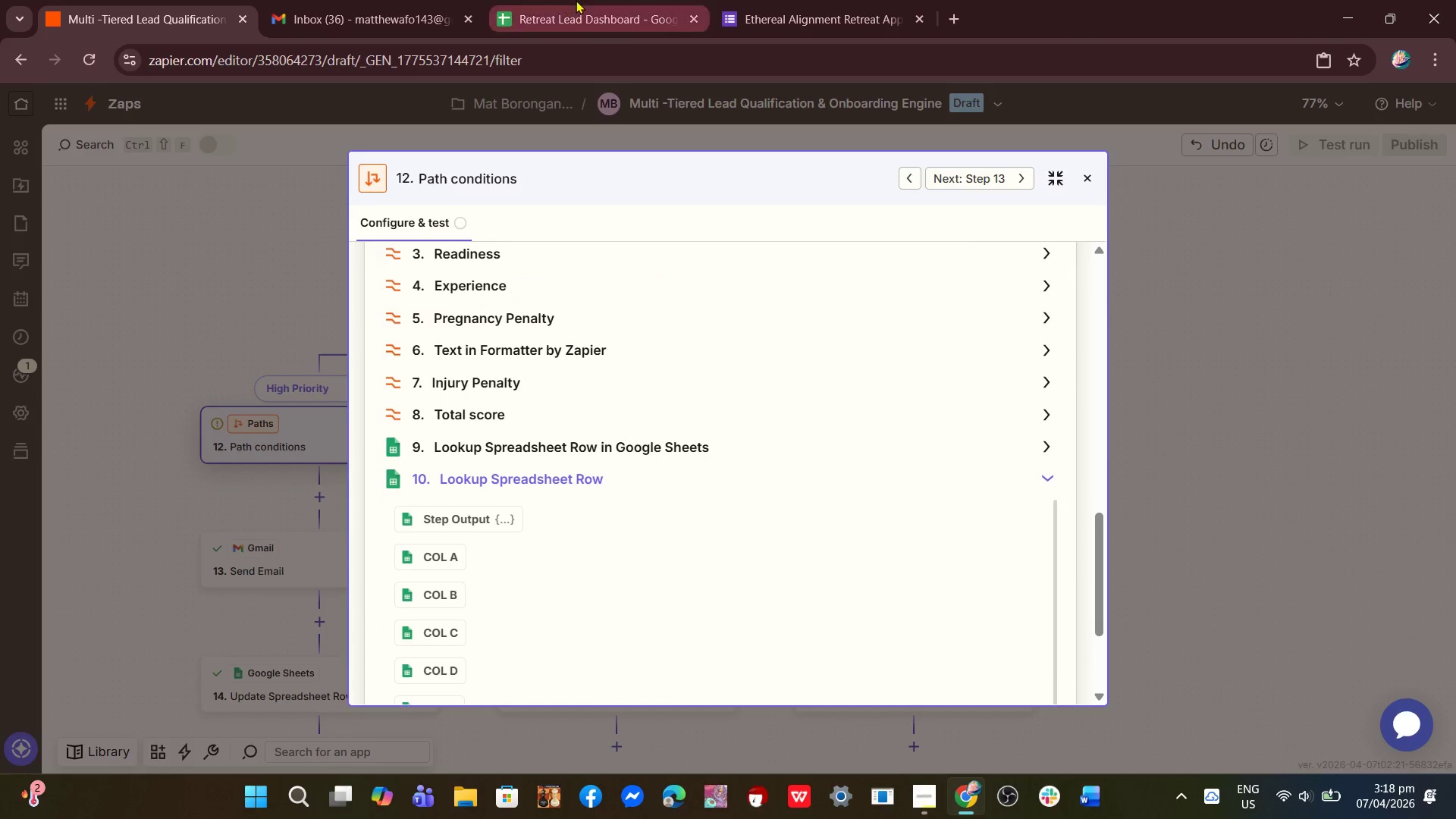 
mouse_move([415, 28])
 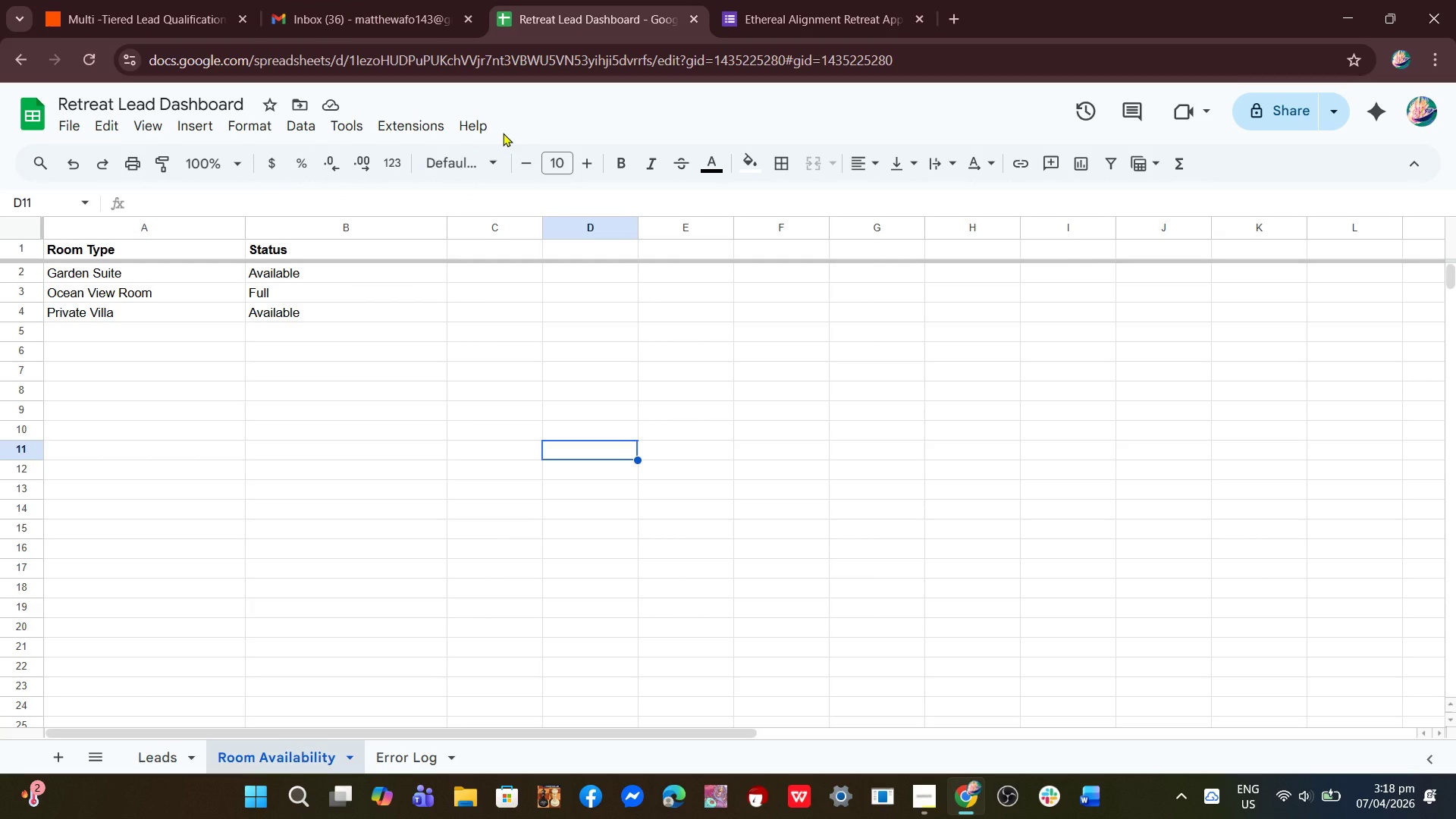 
wait(7.24)
 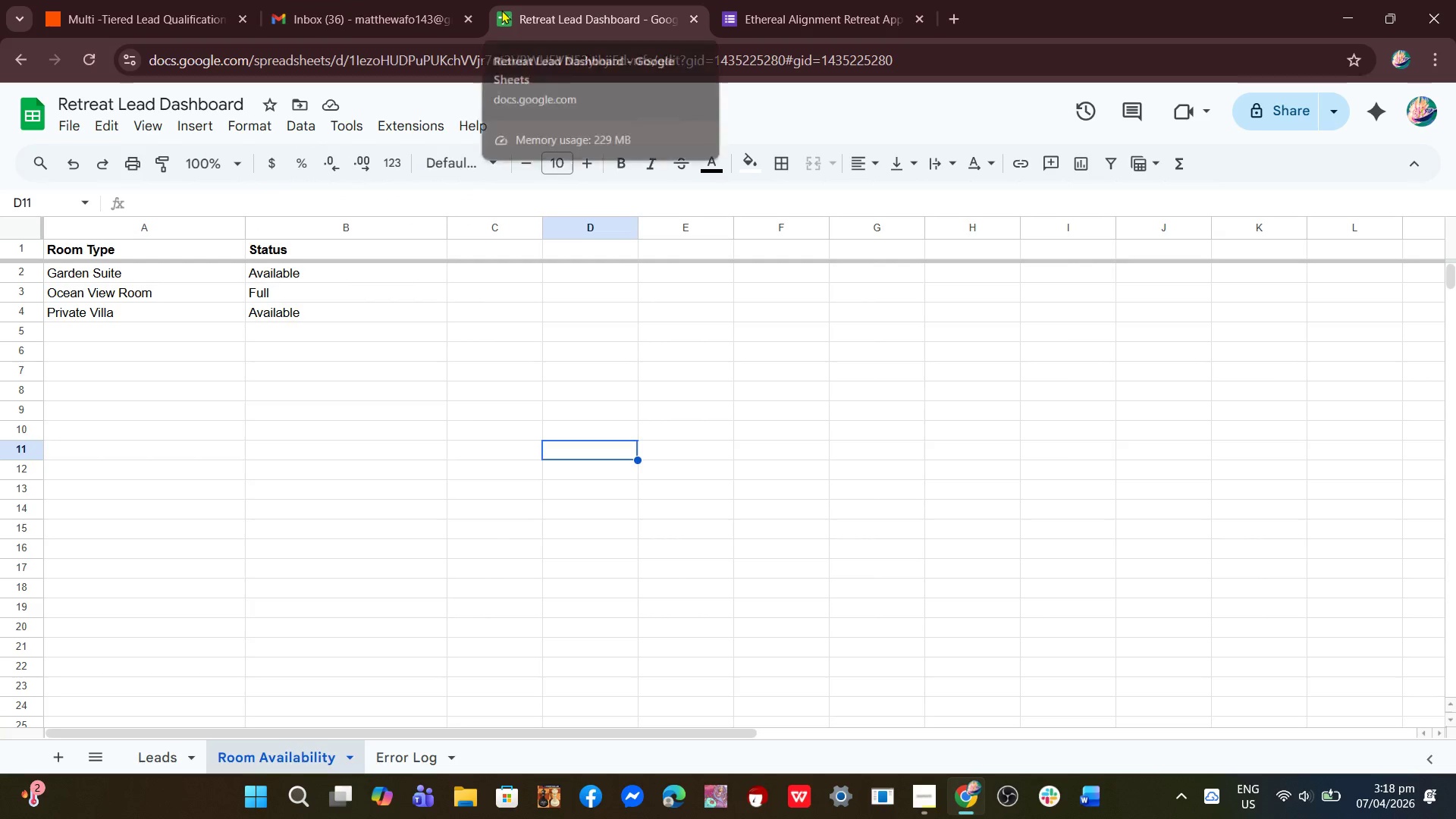 
double_click([153, 0])
 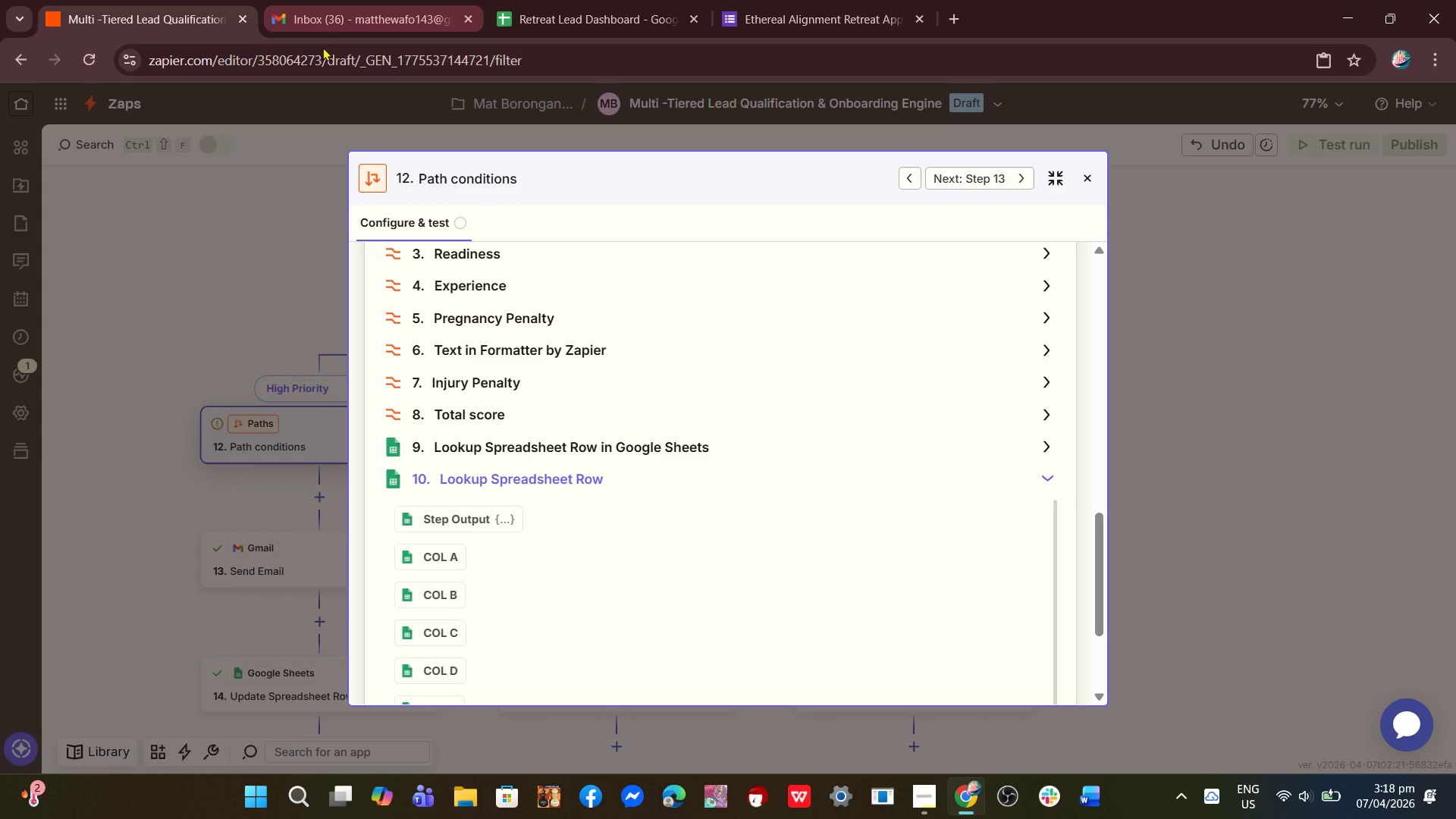 
left_click([219, 197])
 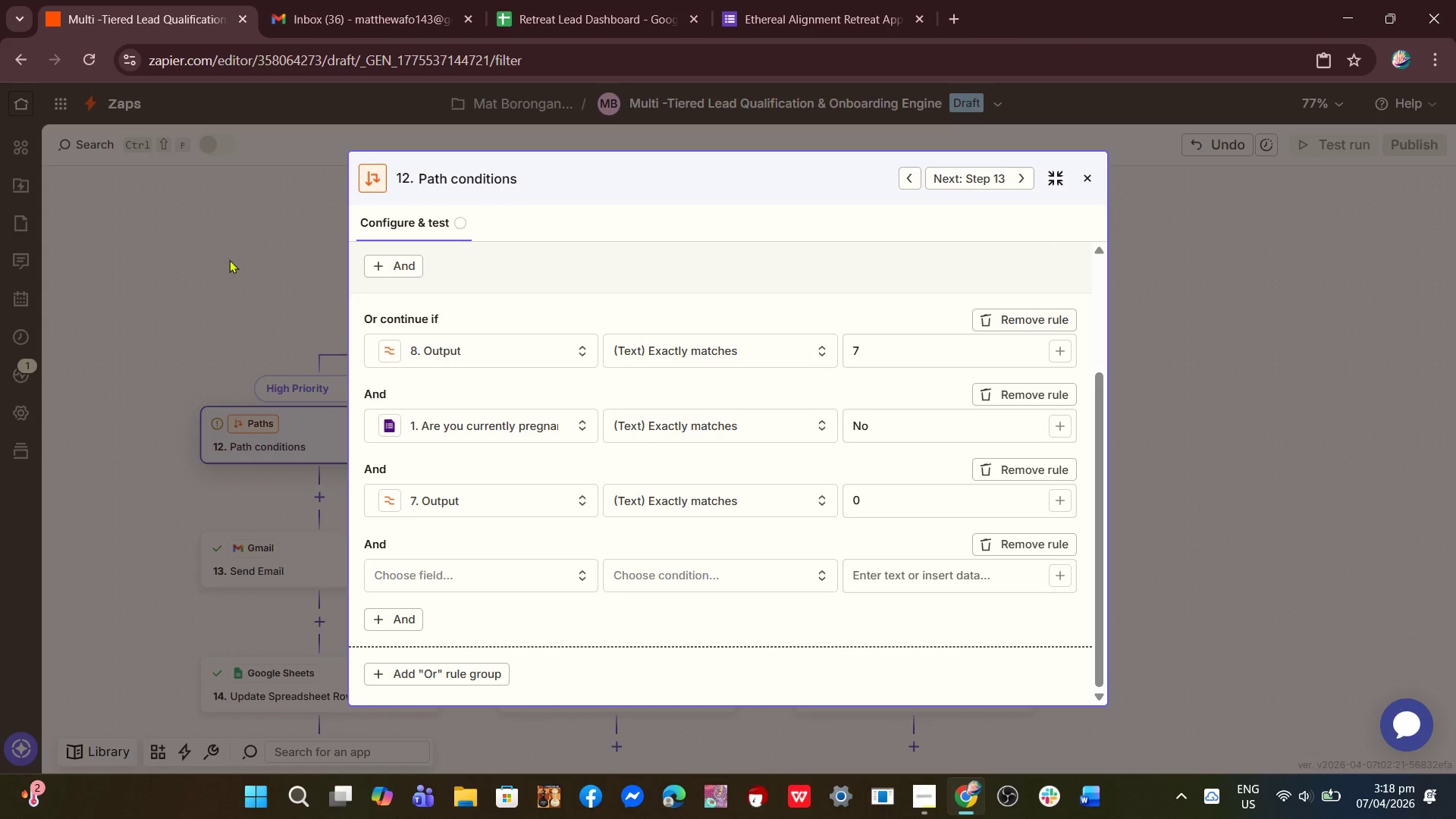 
left_click([219, 259])
 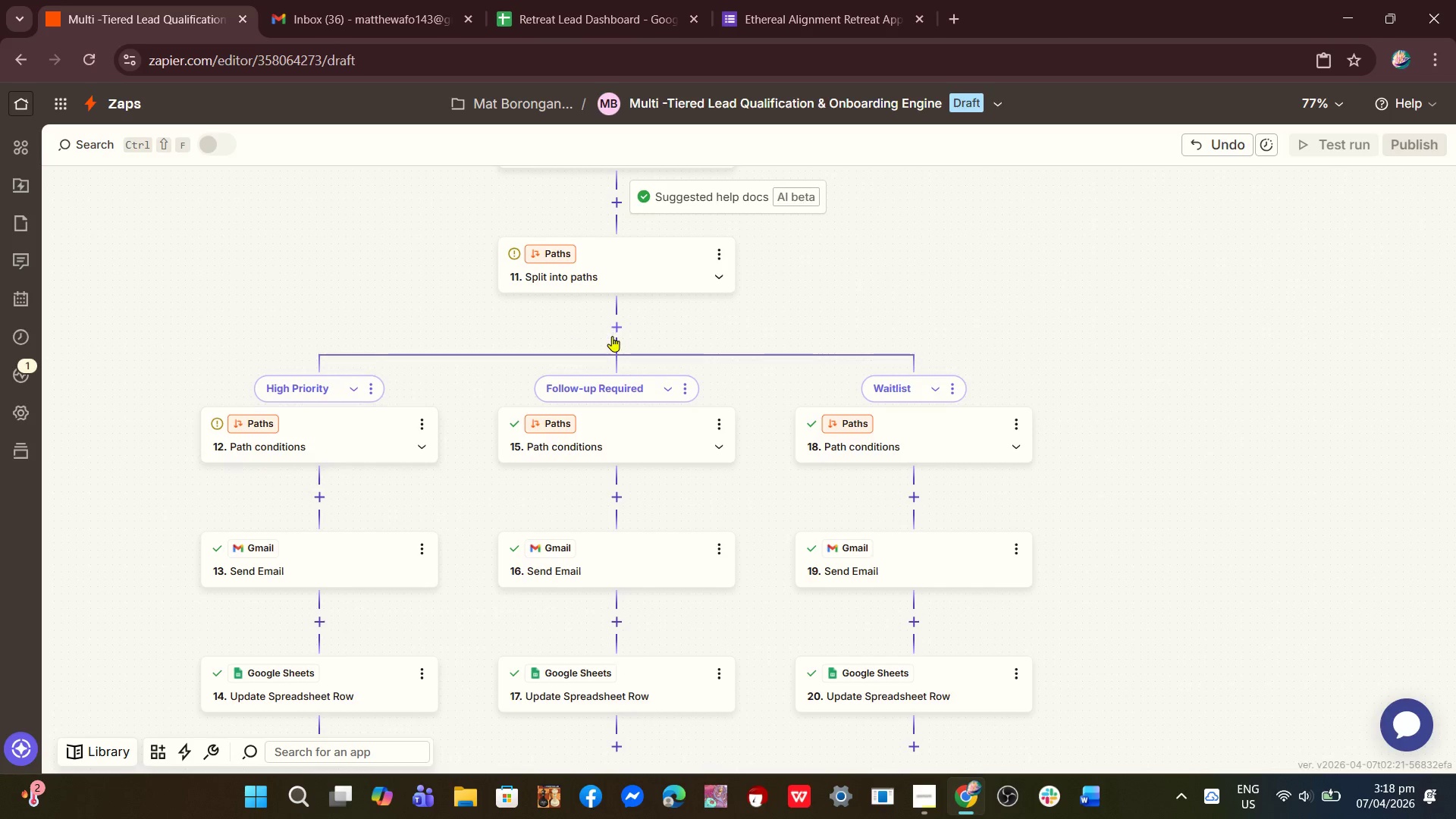 
scroll: coordinate [612, 336], scroll_direction: up, amount: 2.0
 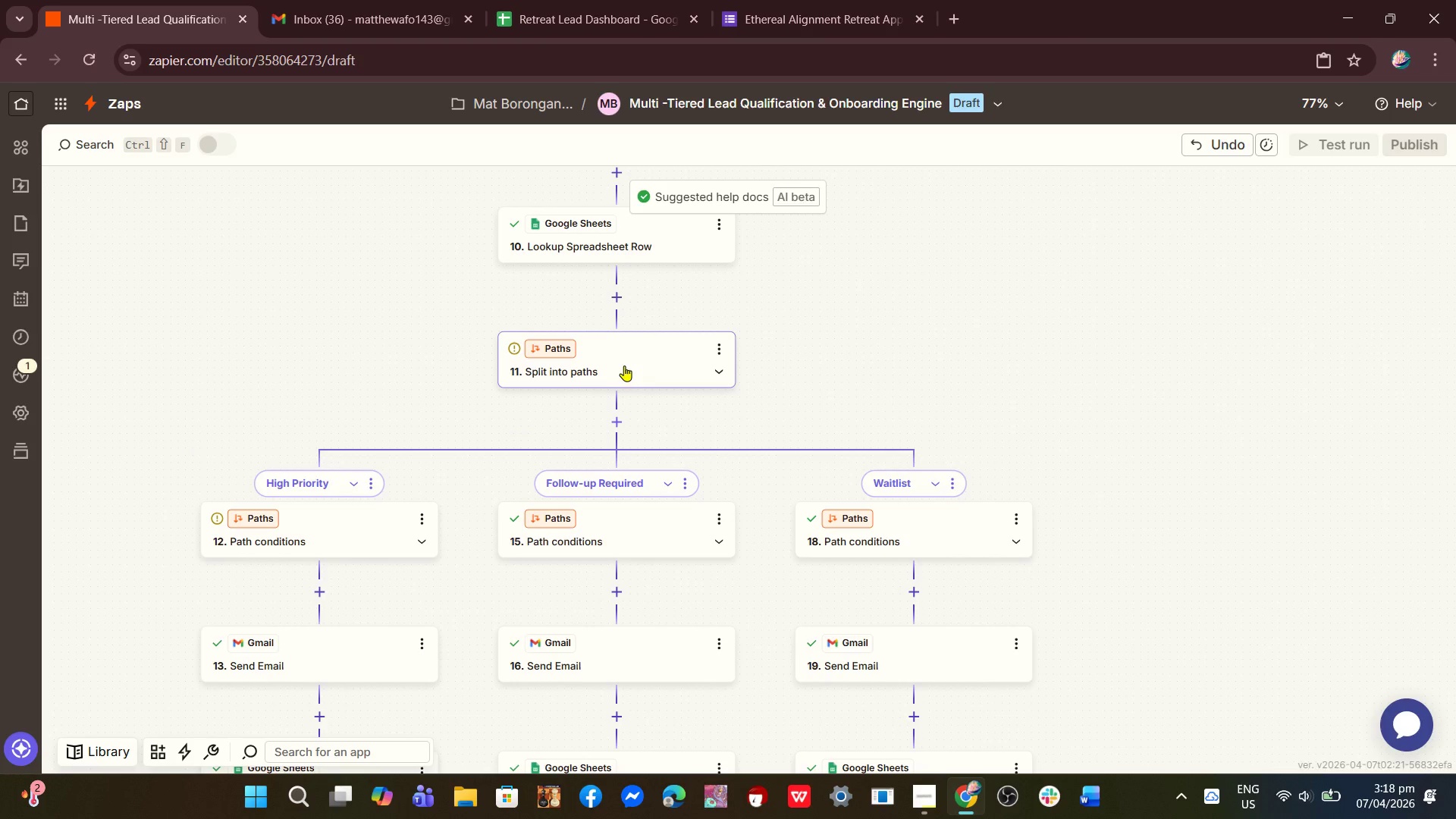 
left_click([618, 366])
 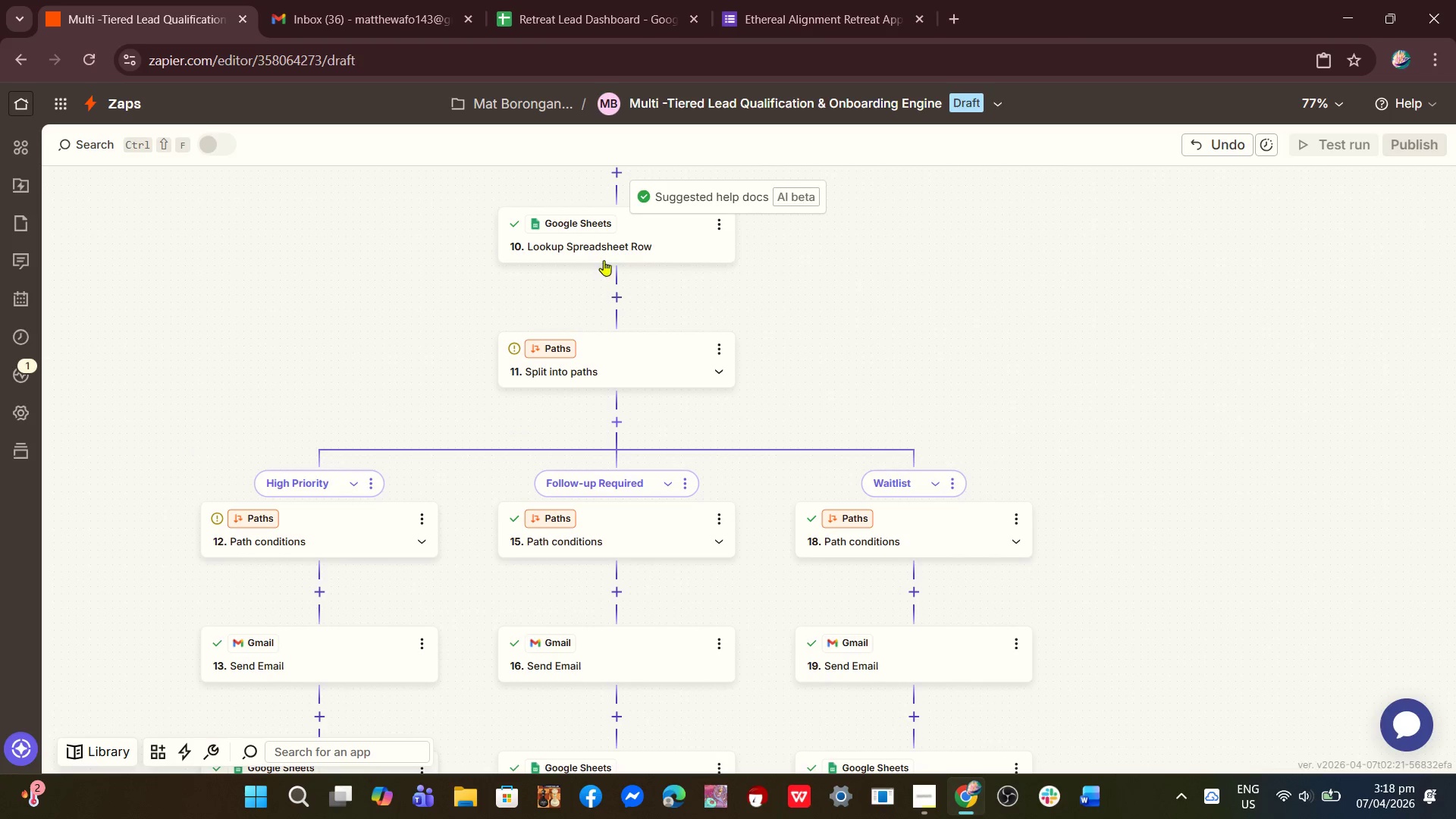 
left_click([604, 260])
 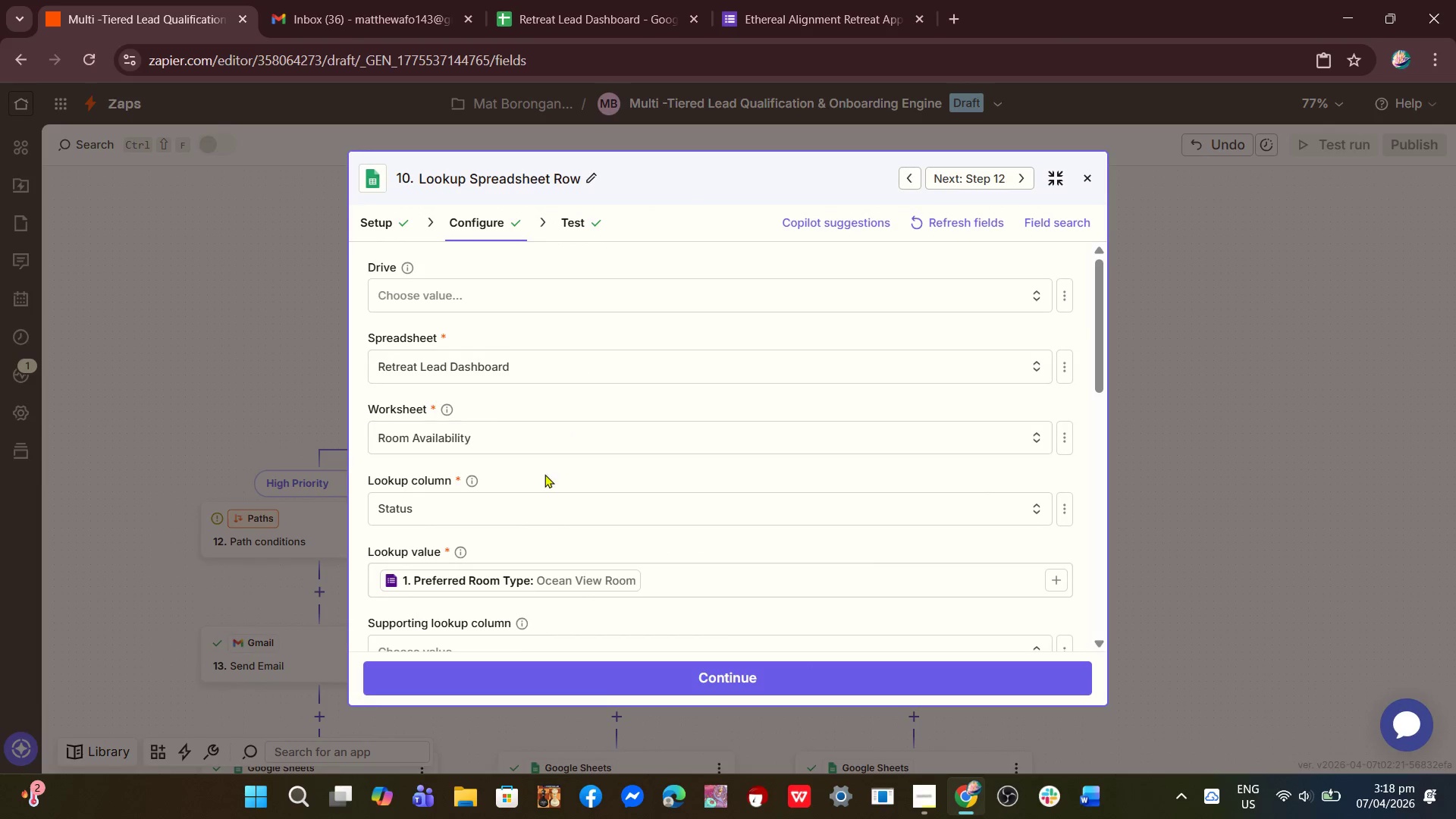 
scroll: coordinate [509, 466], scroll_direction: down, amount: 3.0
 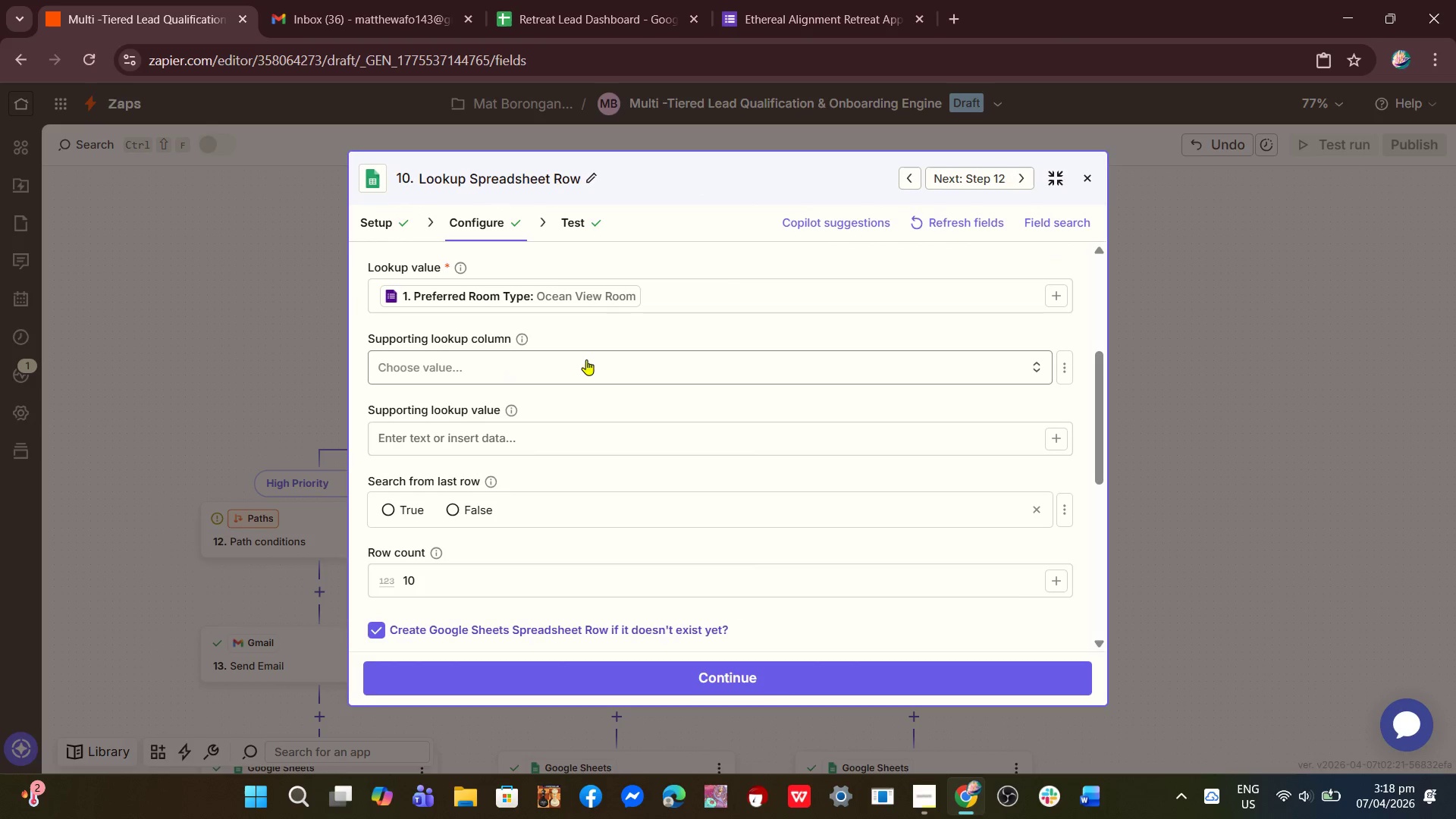 
left_click([650, 306])
 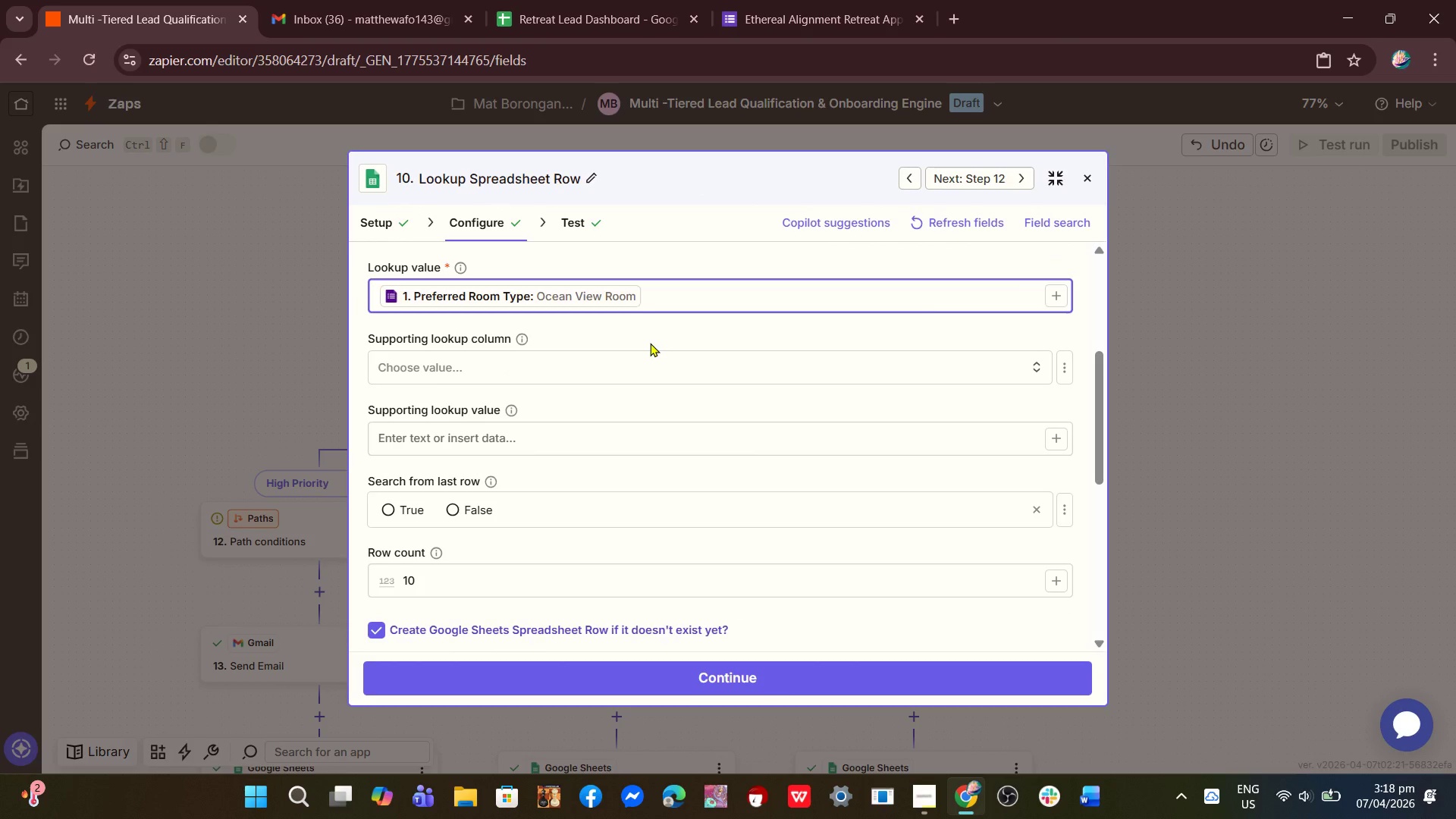 
key(Backspace)
 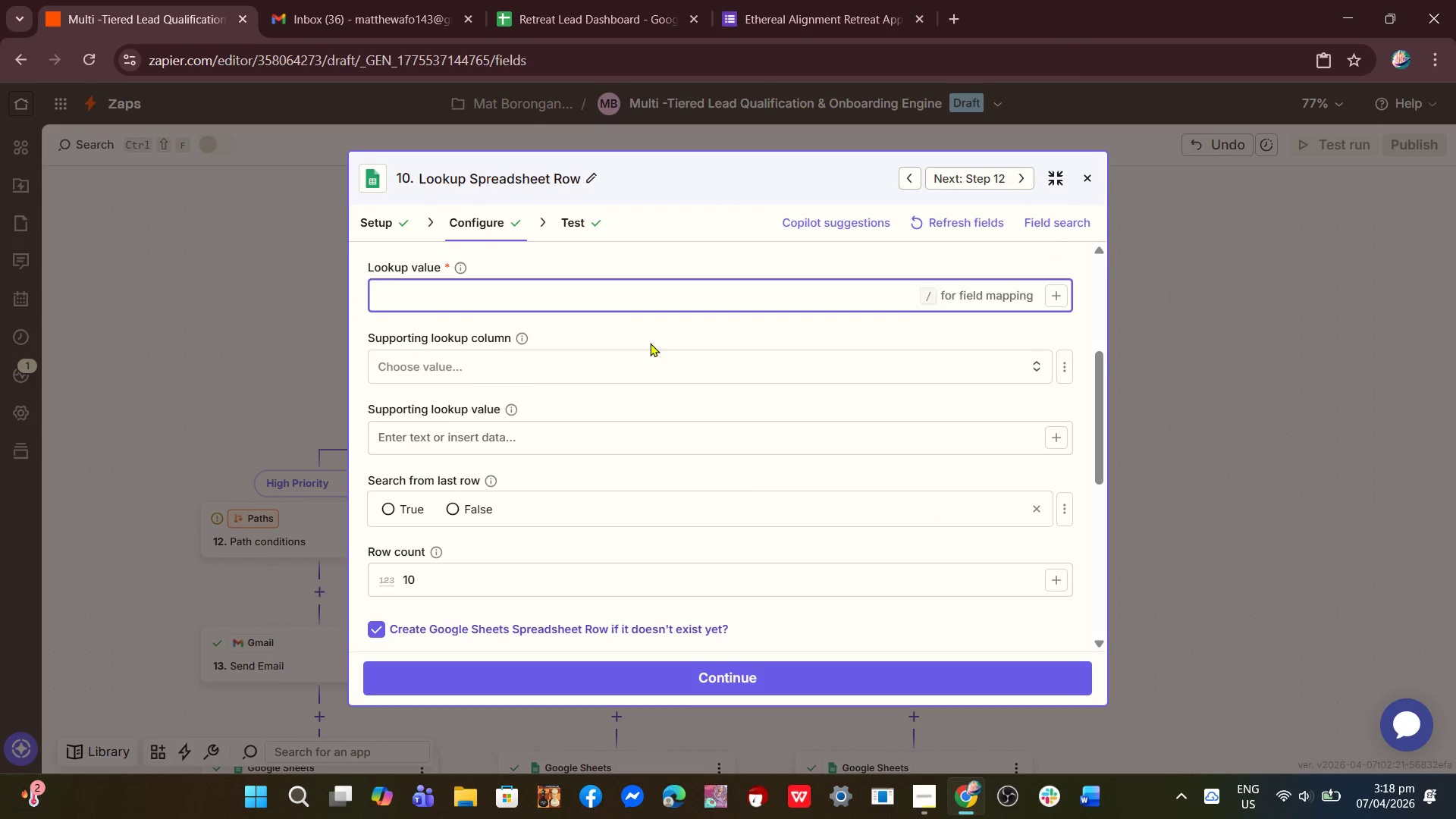 
key(Slash)
 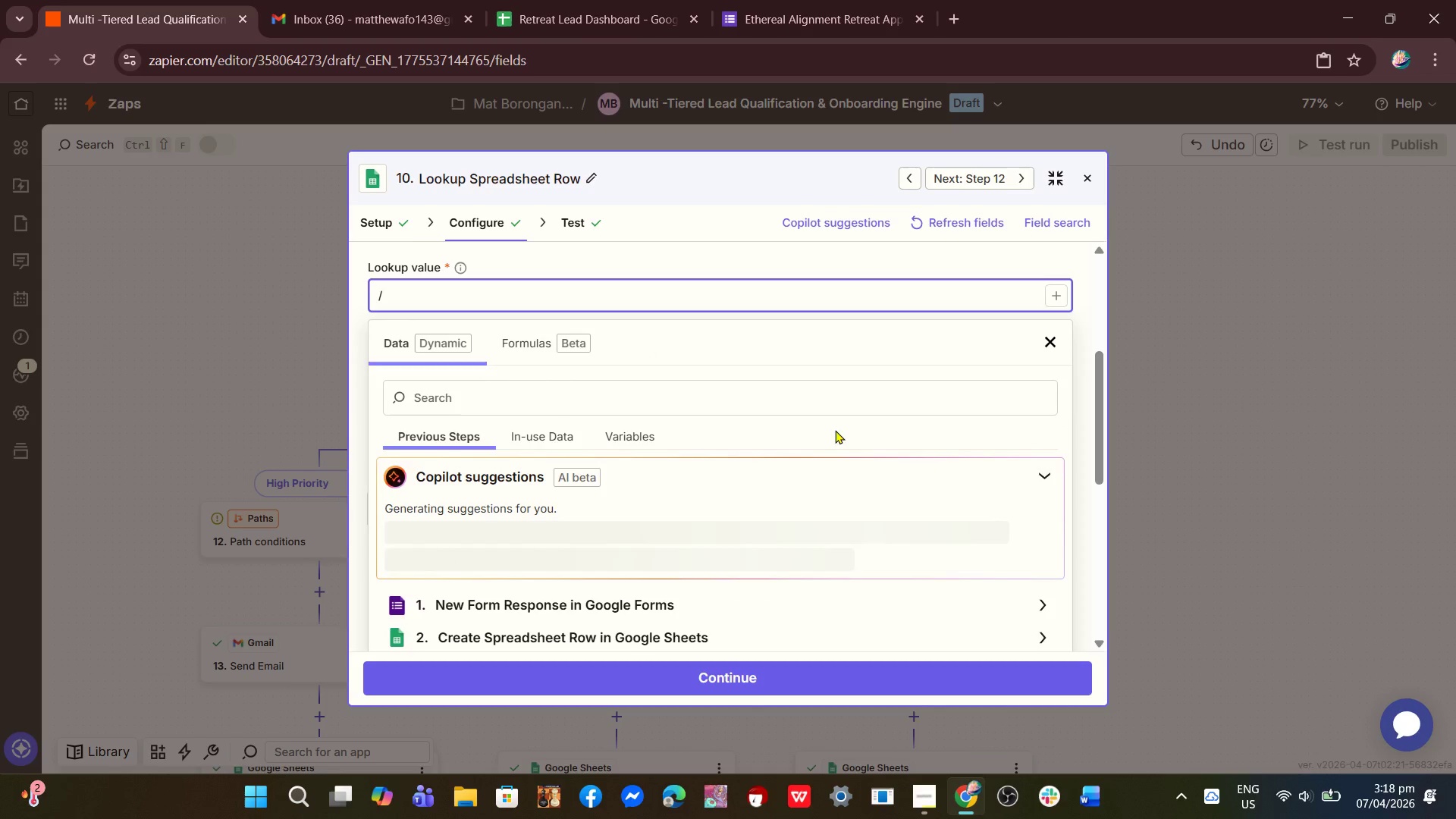 
scroll: coordinate [589, 488], scroll_direction: down, amount: 6.0
 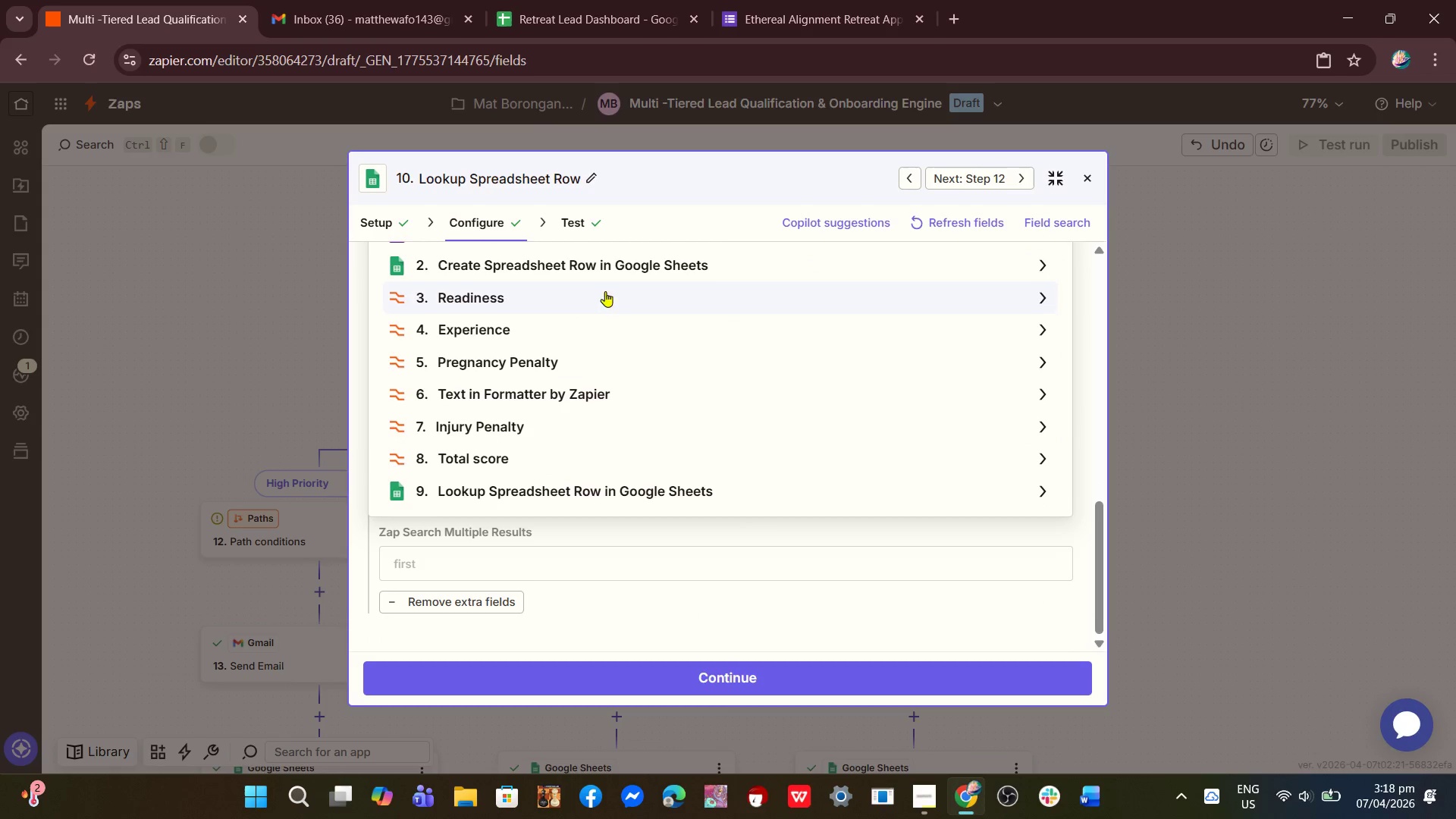 
scroll: coordinate [604, 302], scroll_direction: up, amount: 1.0
 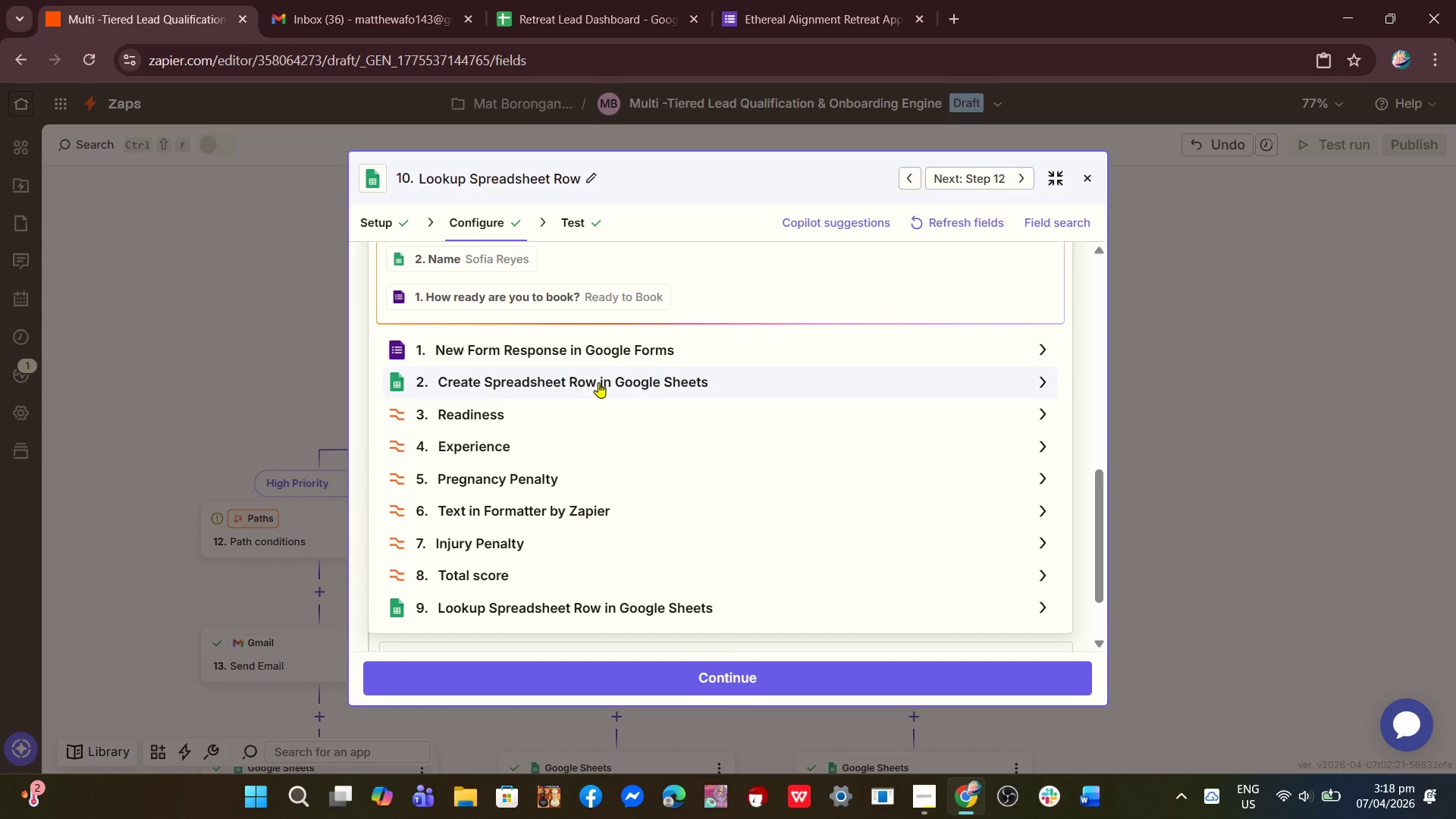 
left_click([598, 382])
 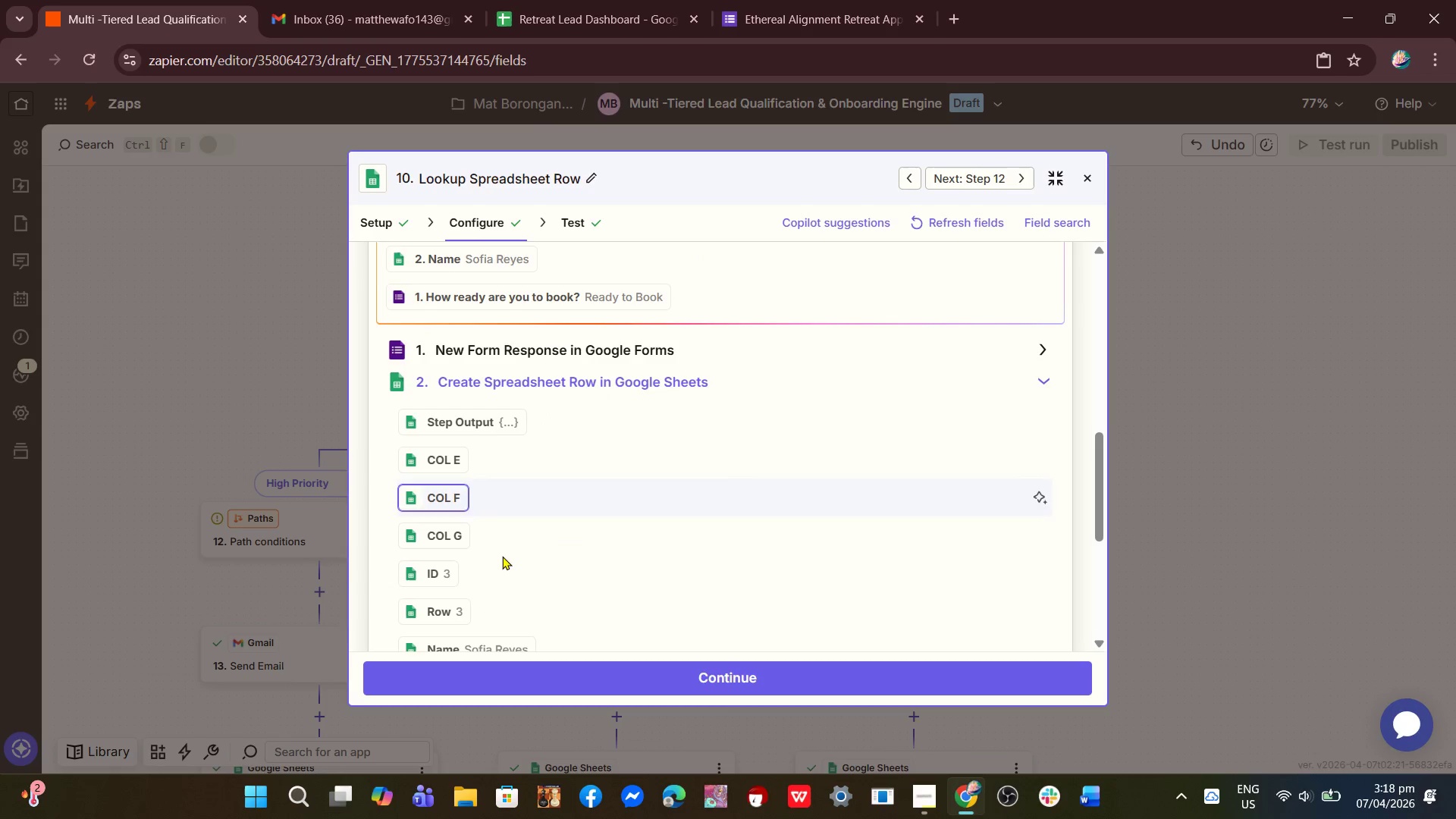 
scroll: coordinate [492, 601], scroll_direction: down, amount: 4.0
 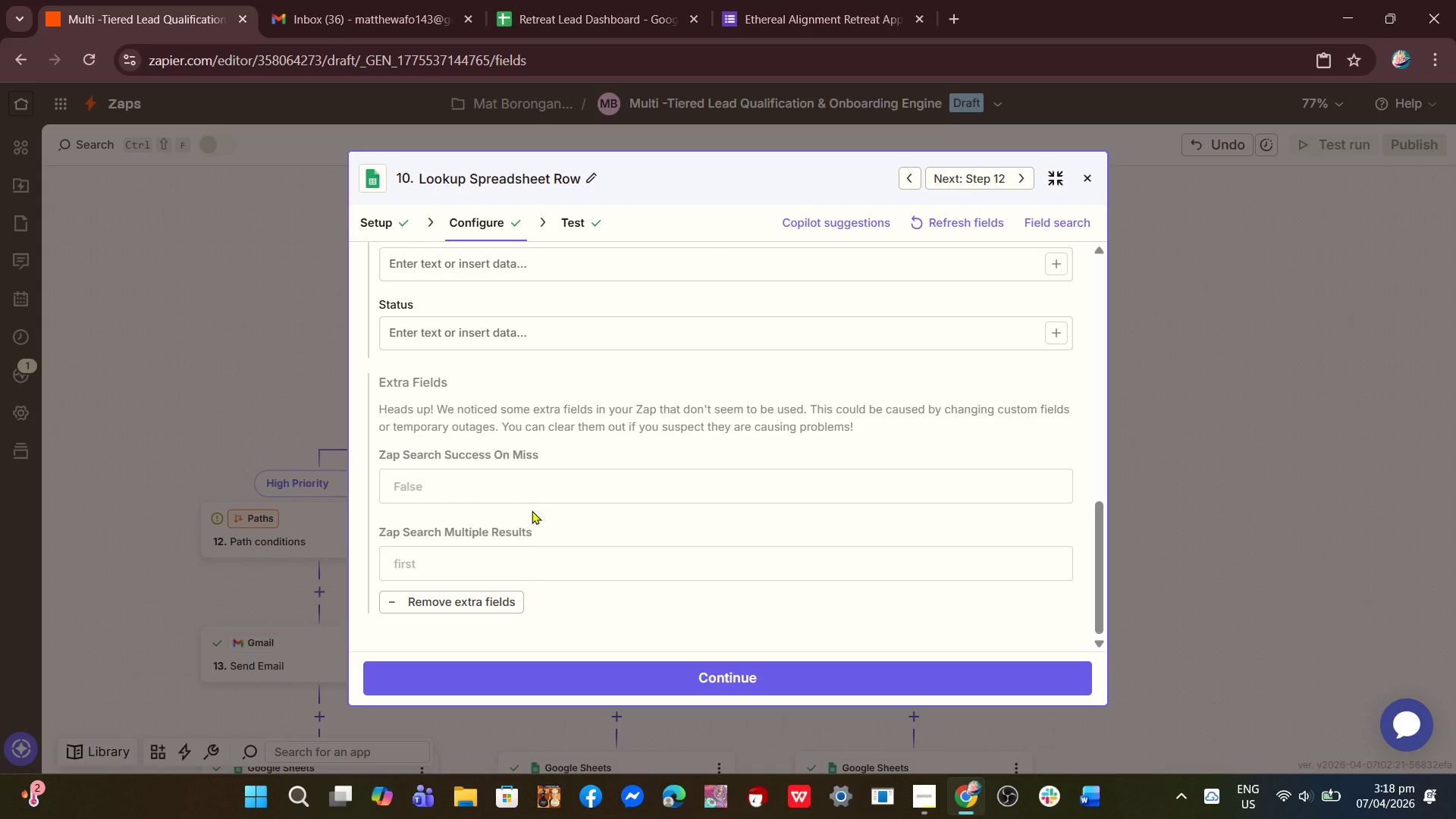 
scroll: coordinate [536, 489], scroll_direction: none, amount: 0.0
 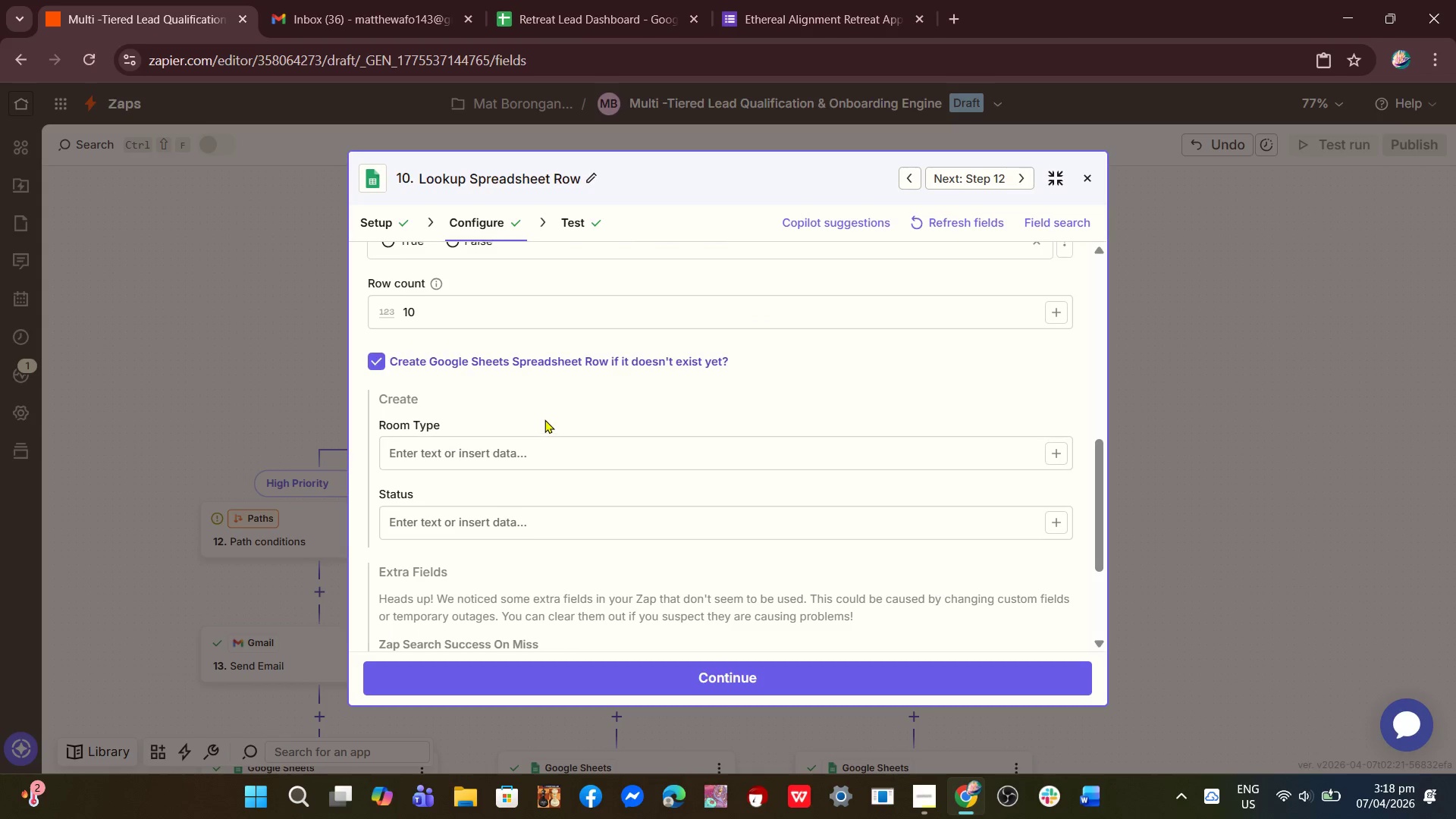 
scroll: coordinate [543, 420], scroll_direction: up, amount: 8.0
 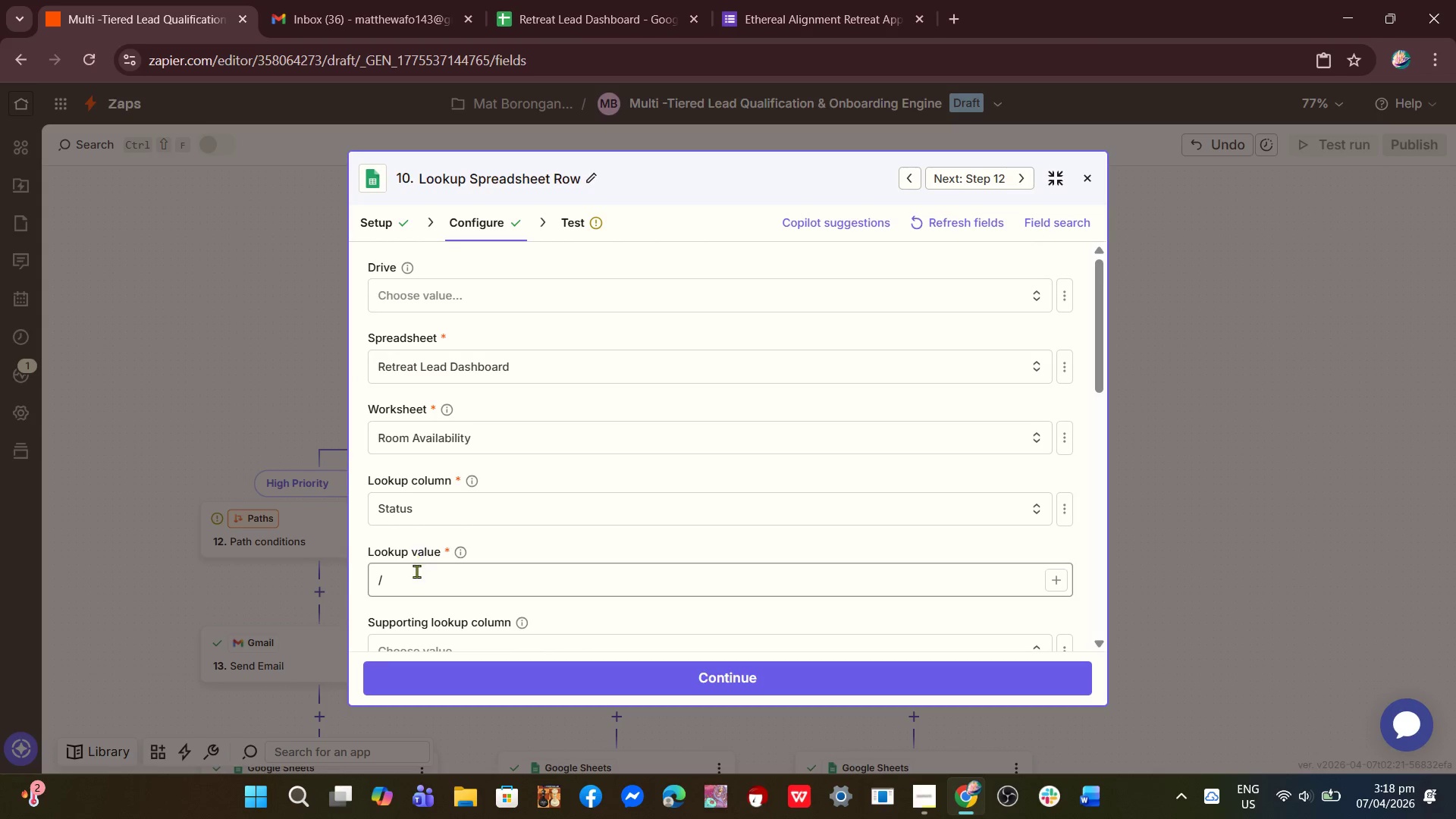 
left_click([416, 575])
 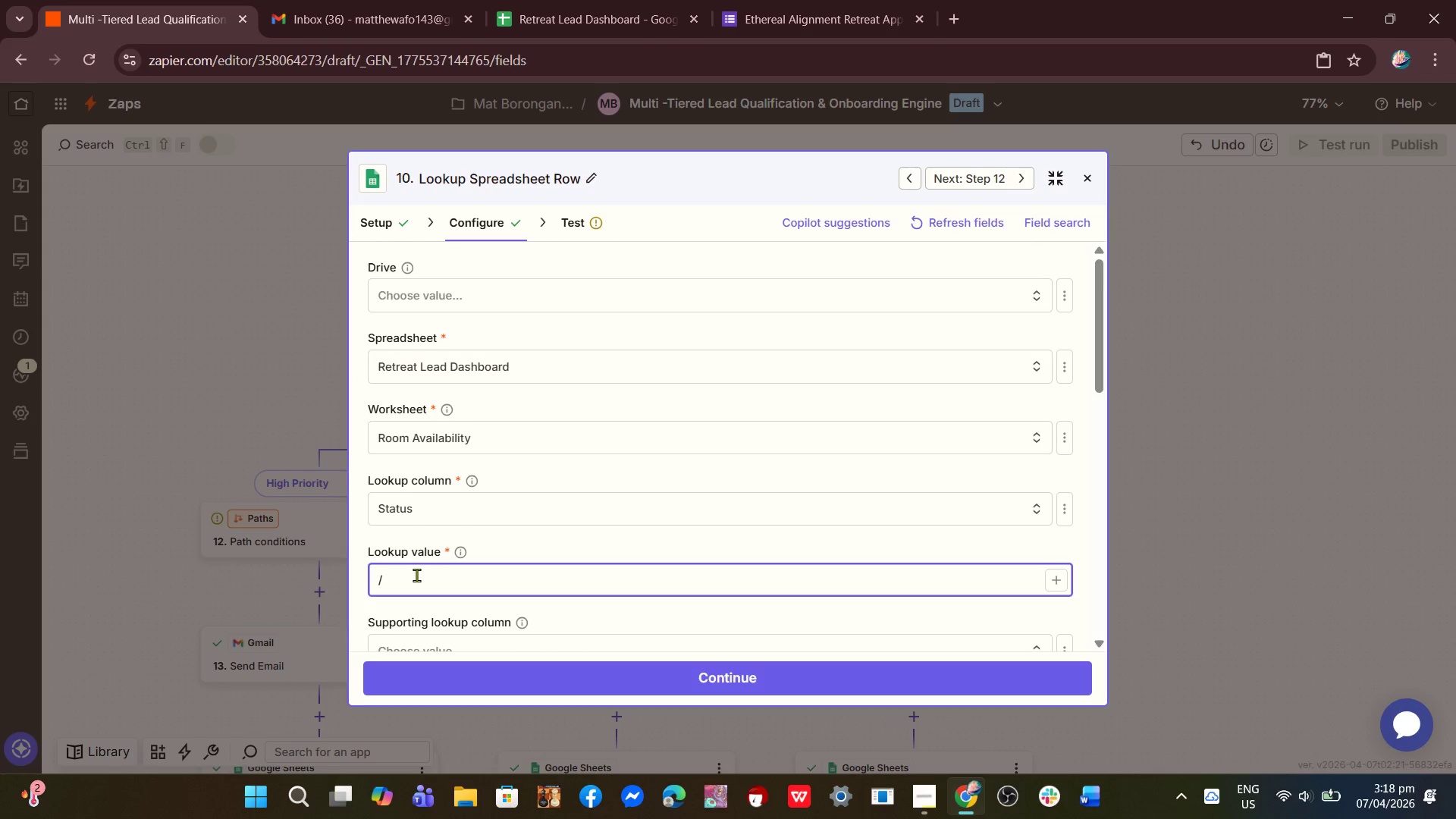 
key(Backspace)
 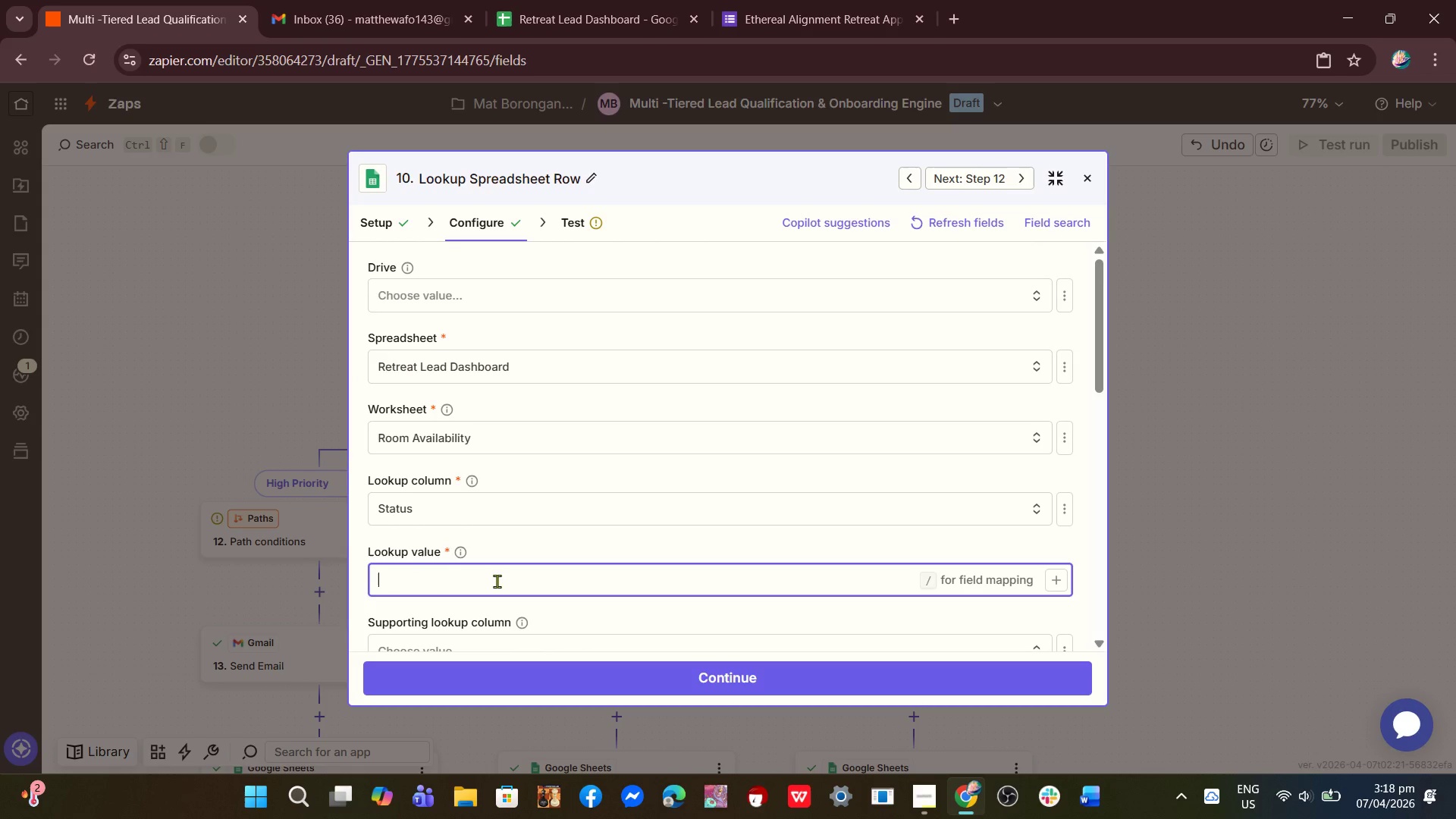 
left_click([504, 0])
 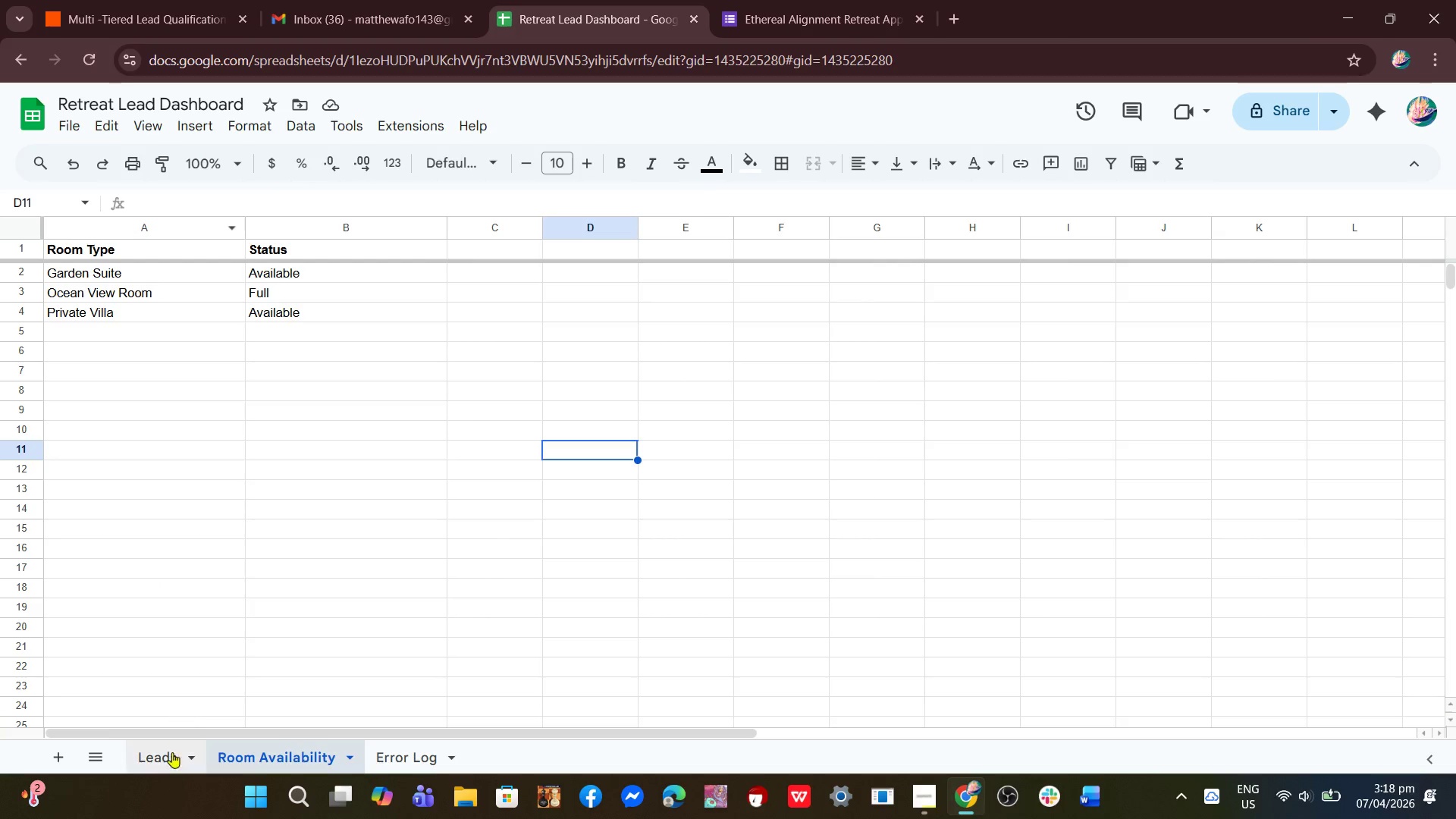 
left_click([172, 760])
 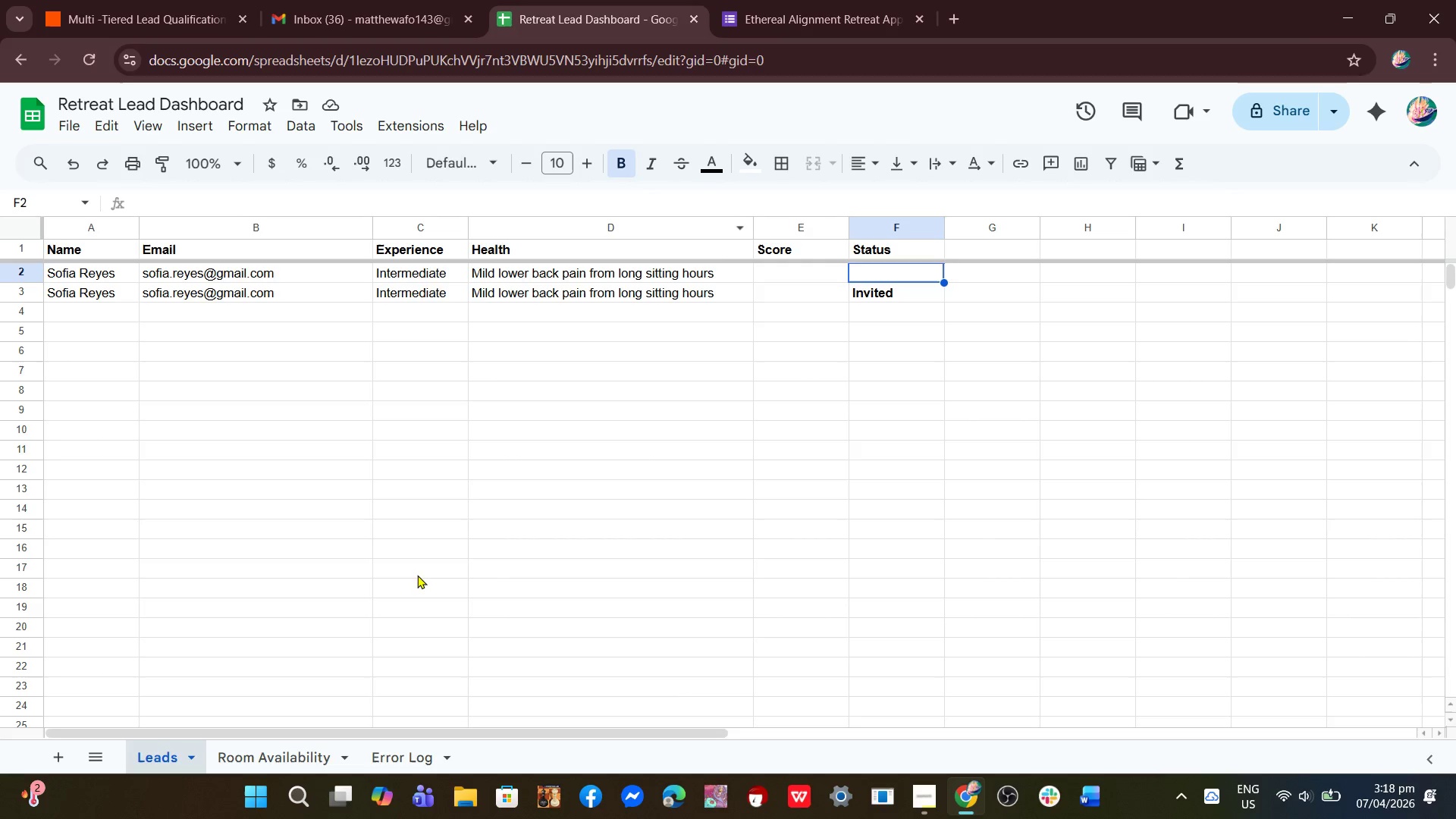 
wait(7.25)
 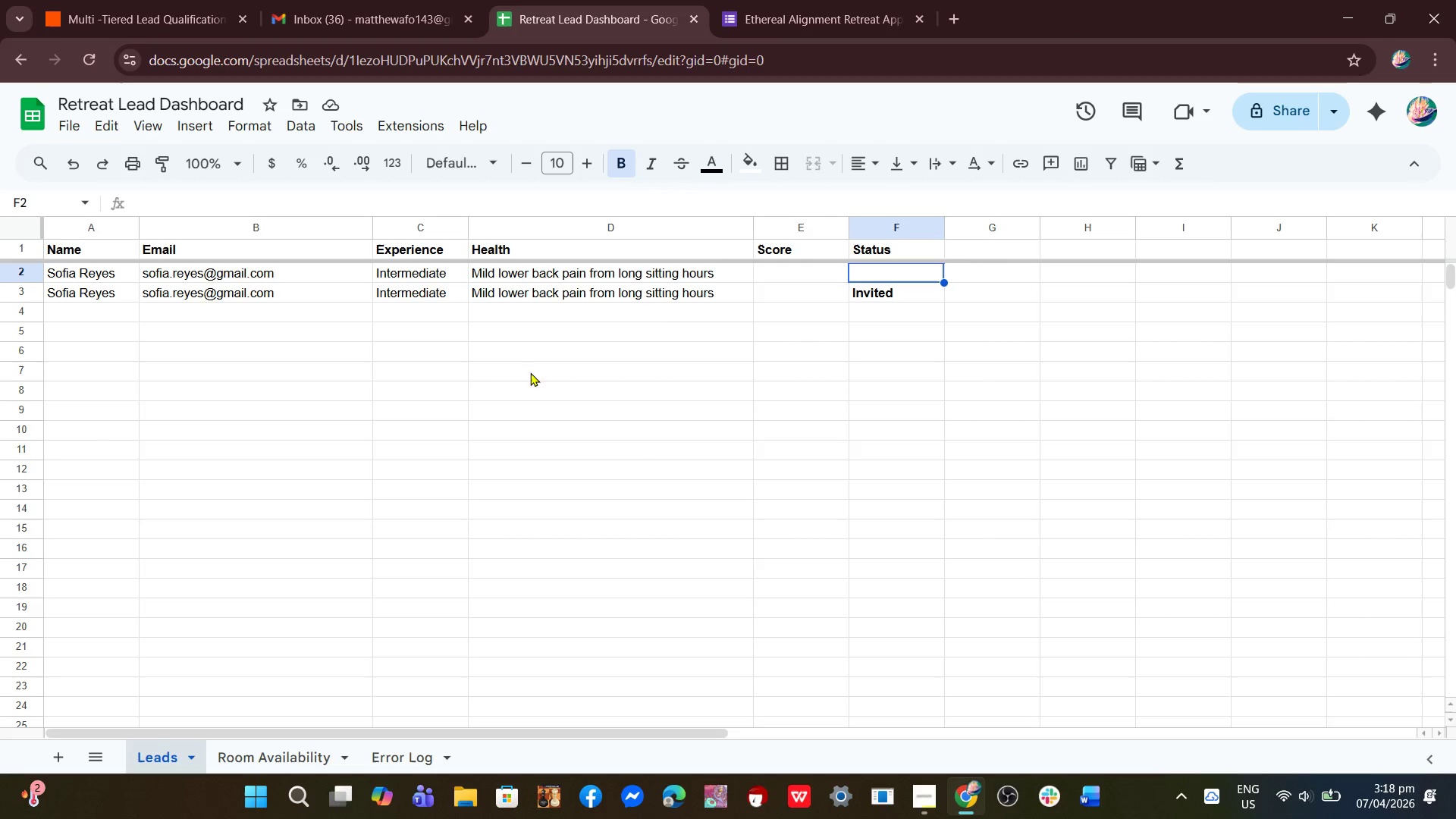 
left_click([285, 758])
 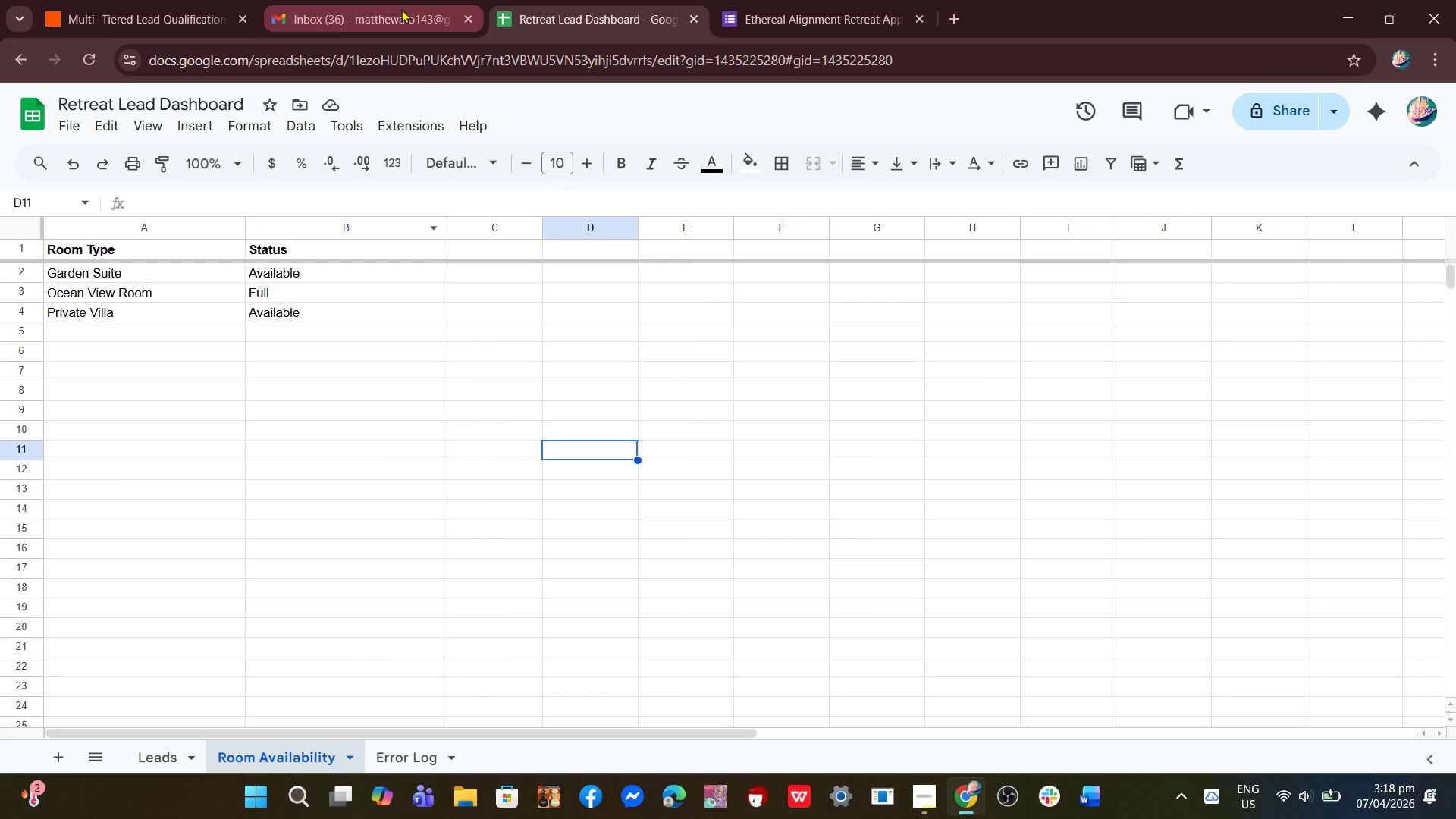 
left_click([401, 9])
 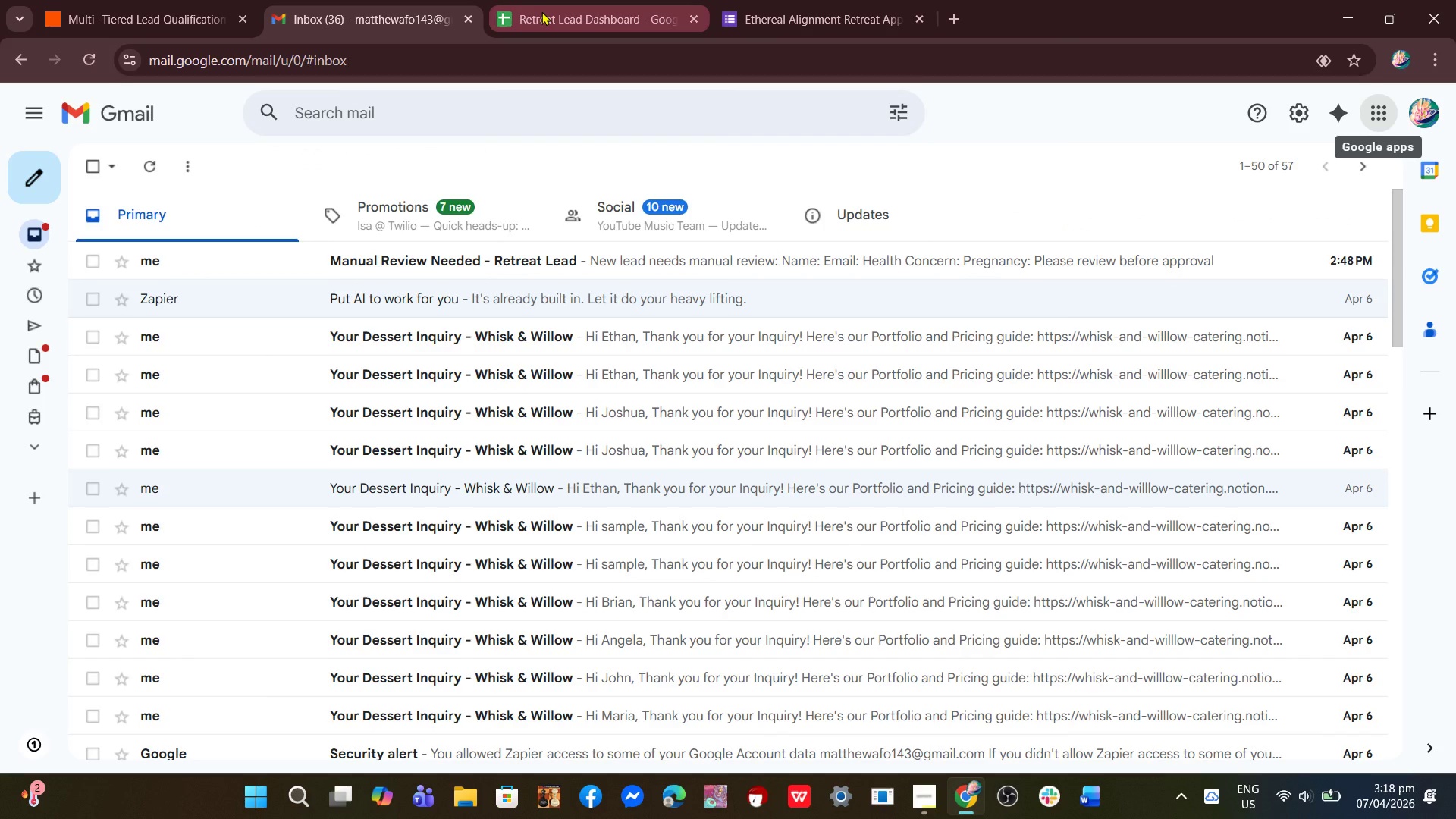 
left_click([541, 11])
 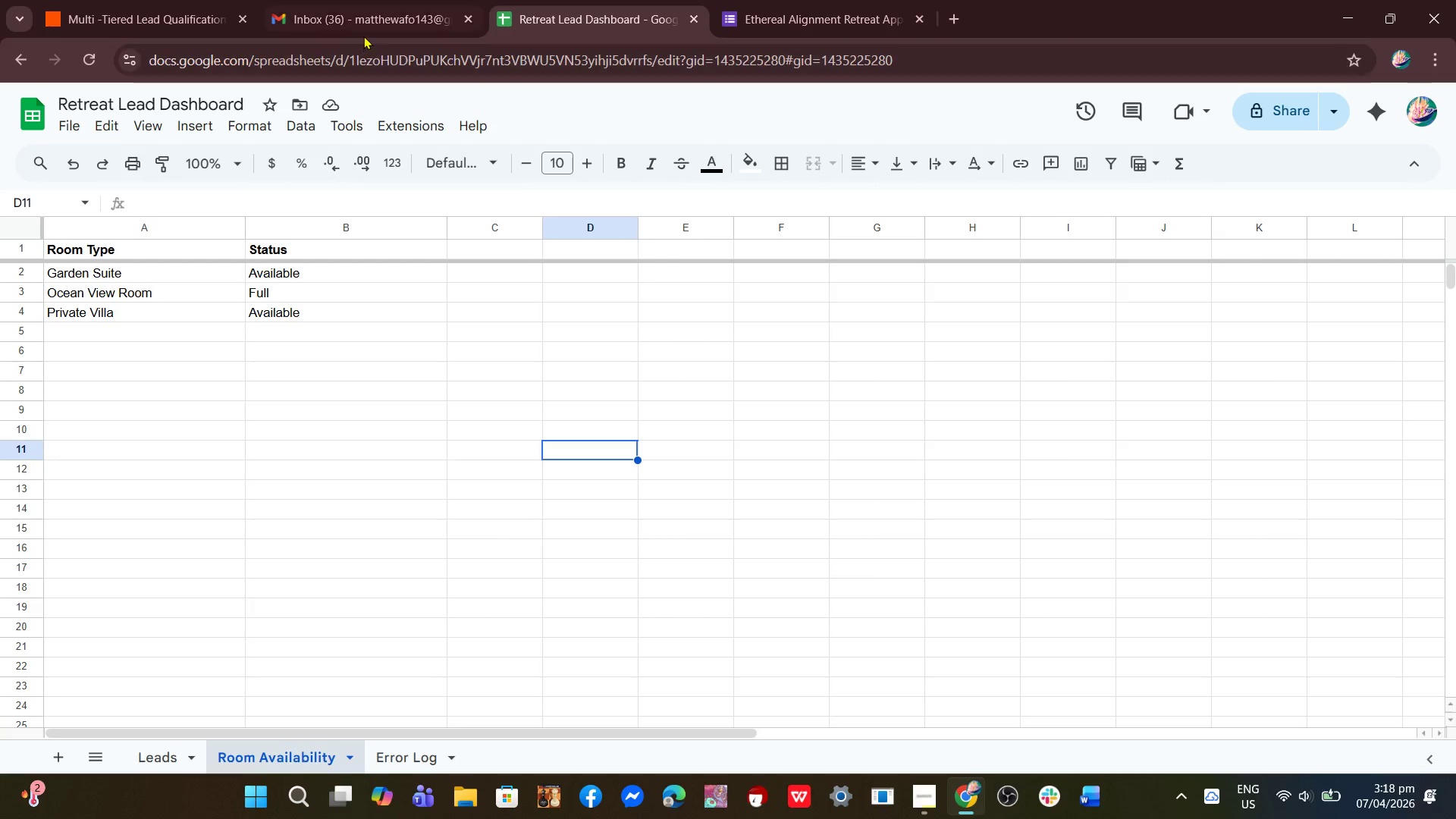 
left_click([365, 17])
 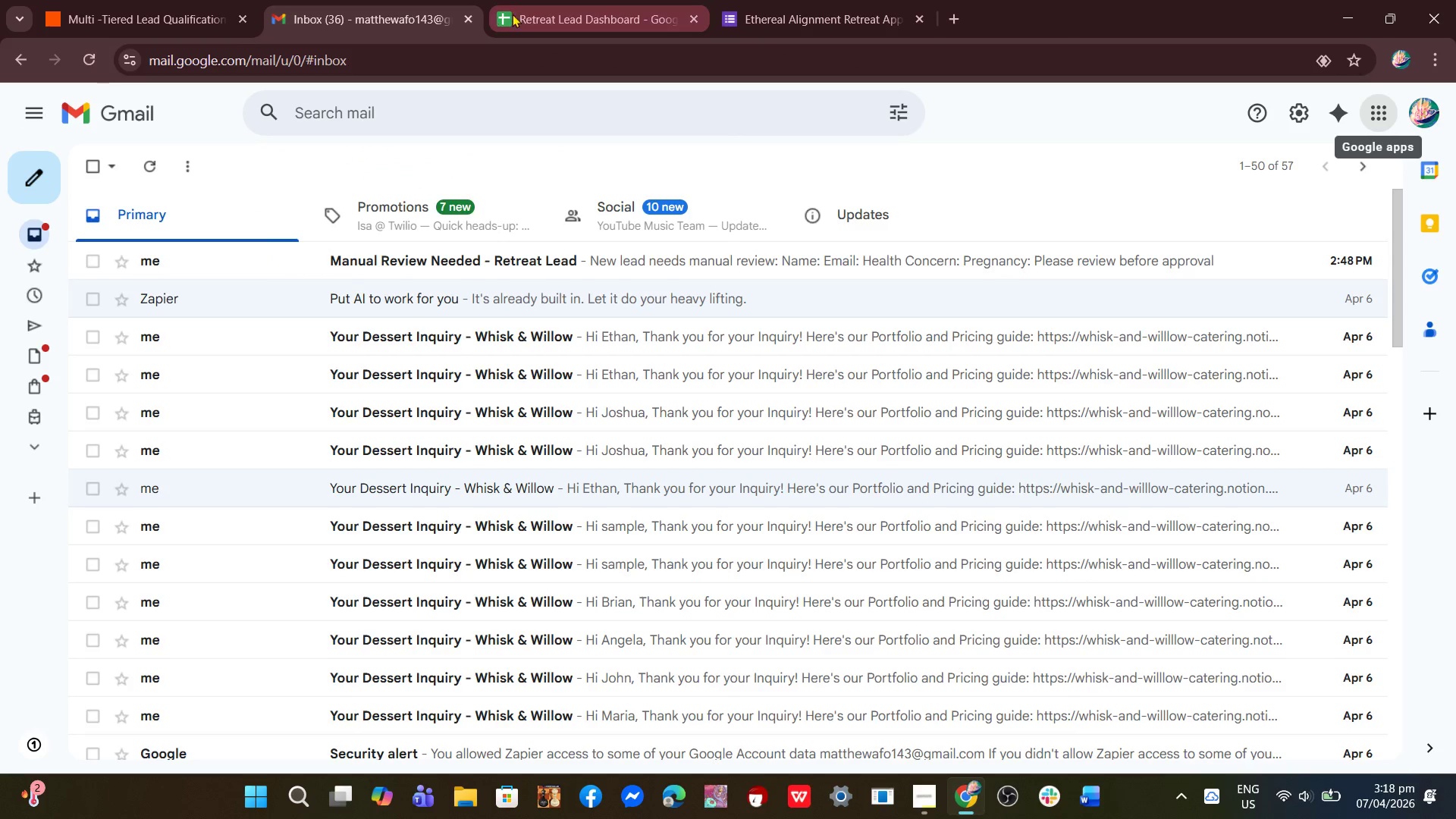 
left_click([523, 14])
 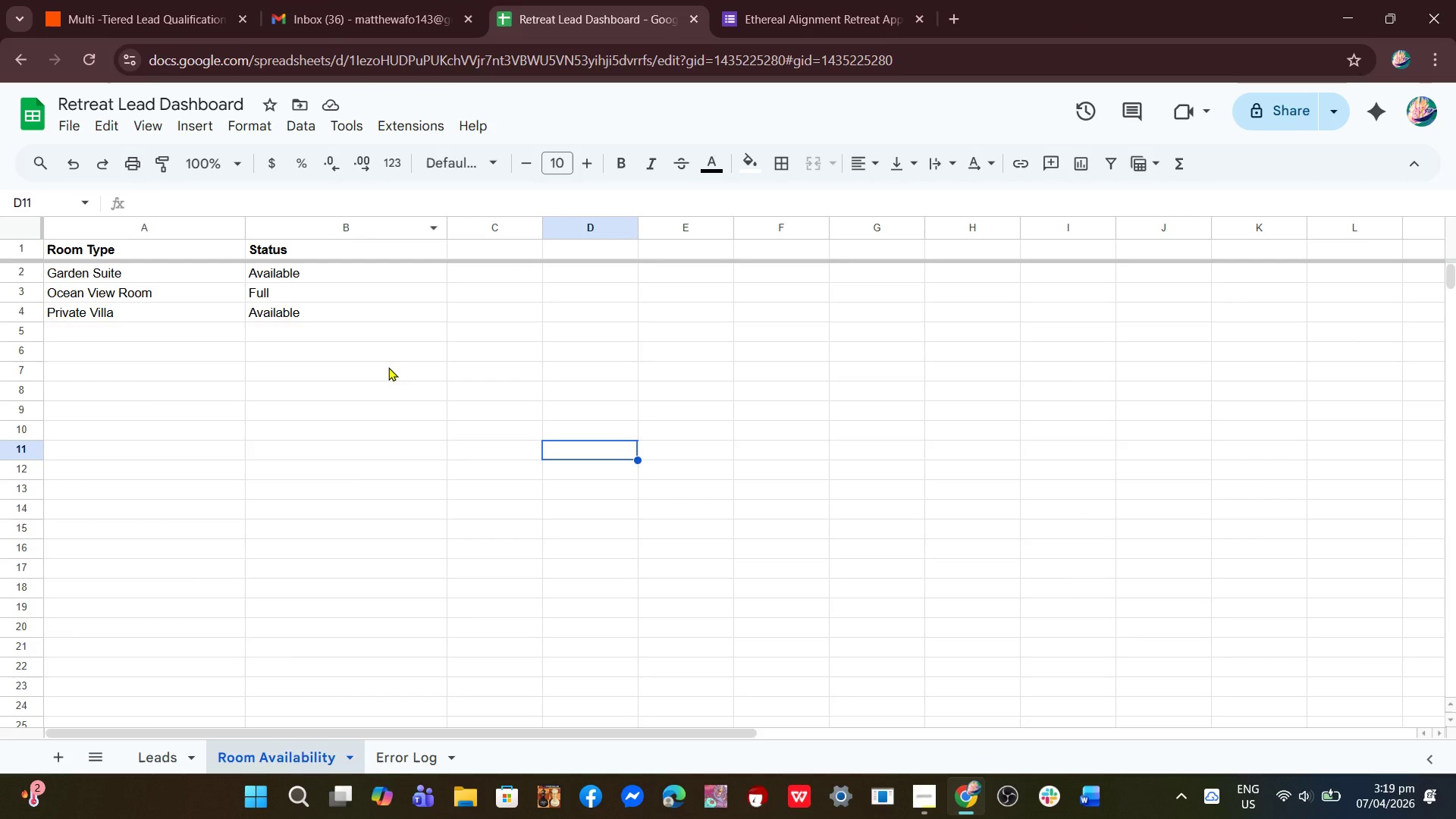 
scroll: coordinate [388, 367], scroll_direction: down, amount: 1.0
 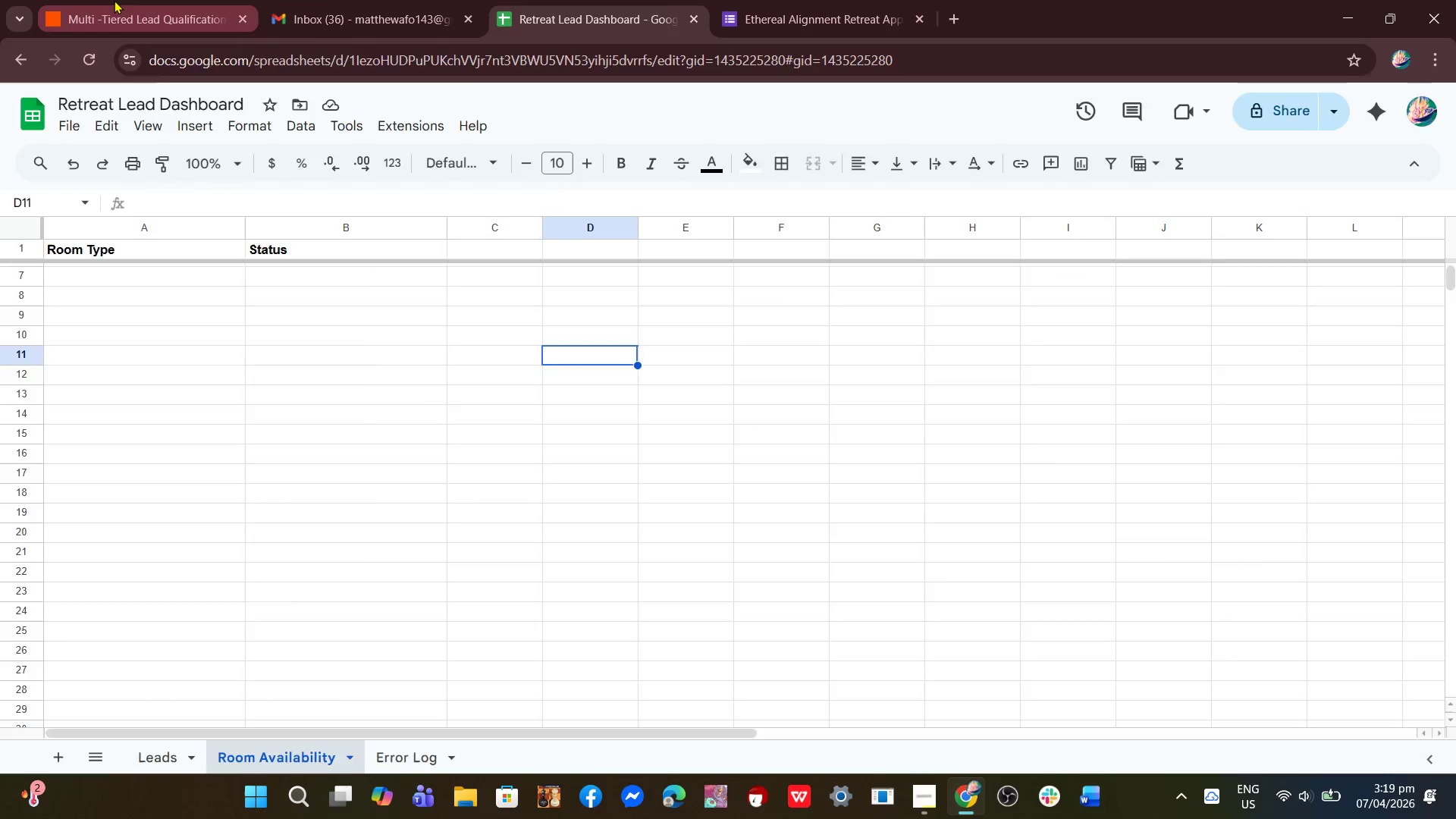 
left_click([114, 0])
 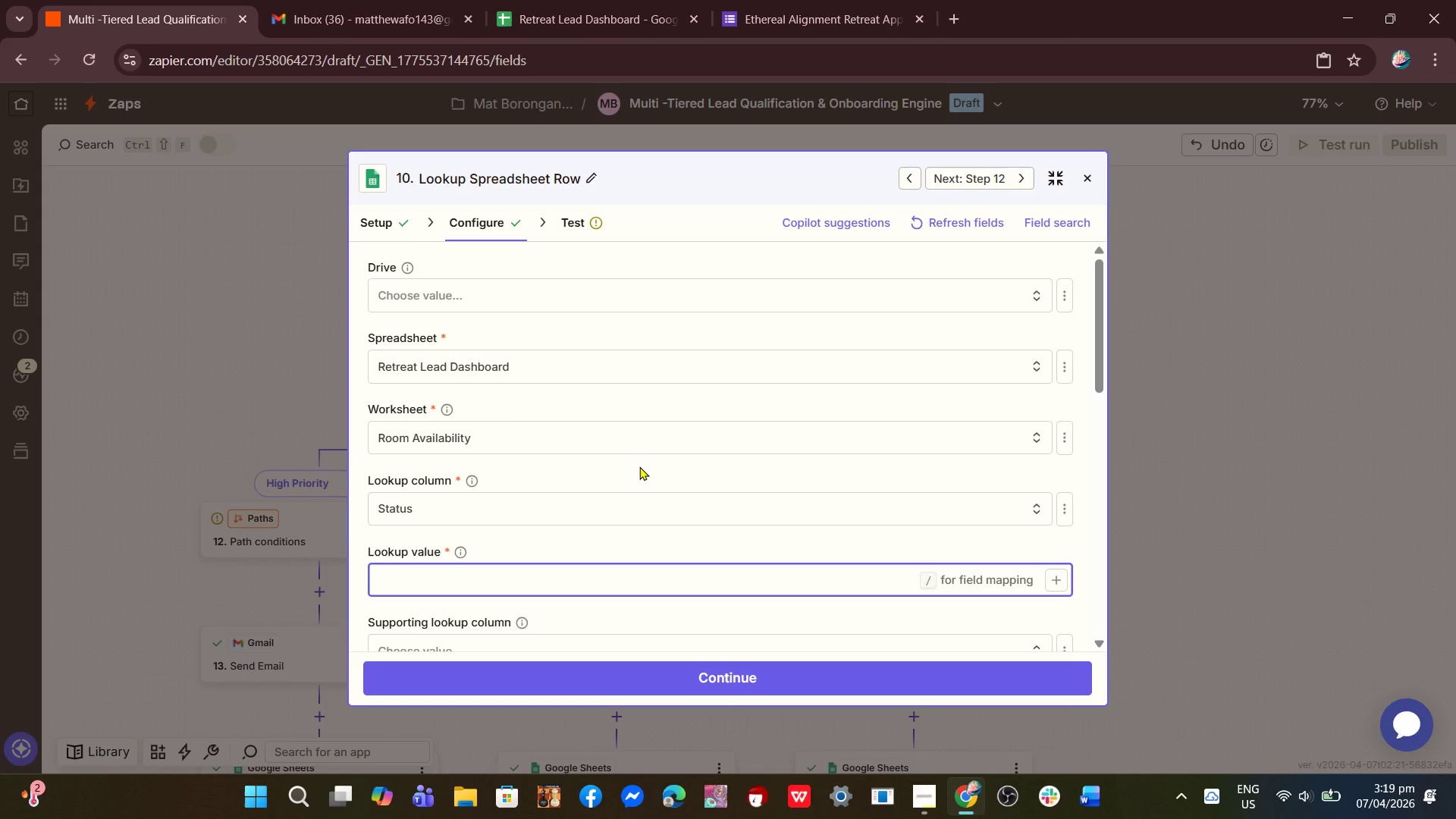 
scroll: coordinate [522, 482], scroll_direction: down, amount: 2.0
 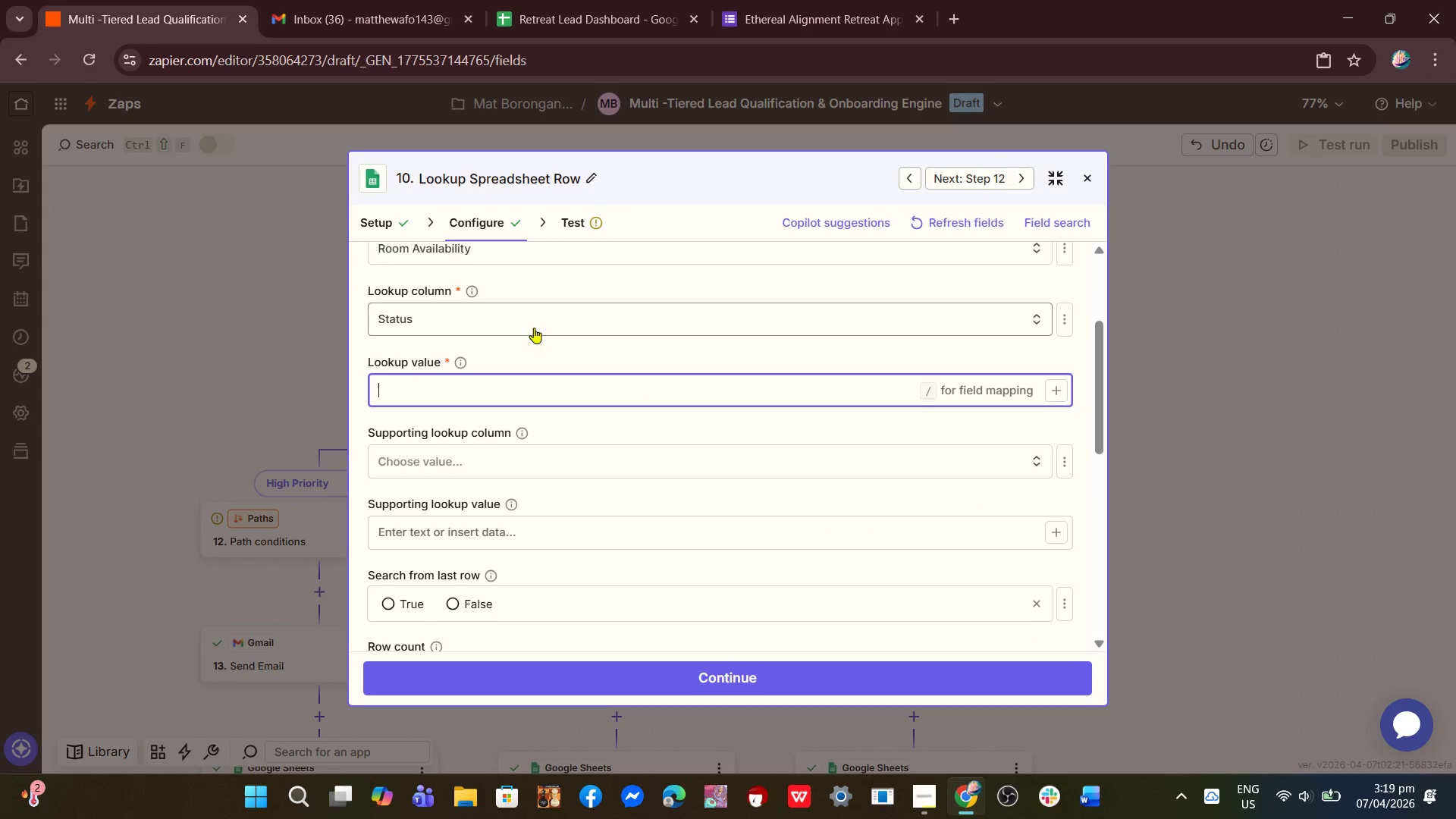 
left_click([476, 324])
 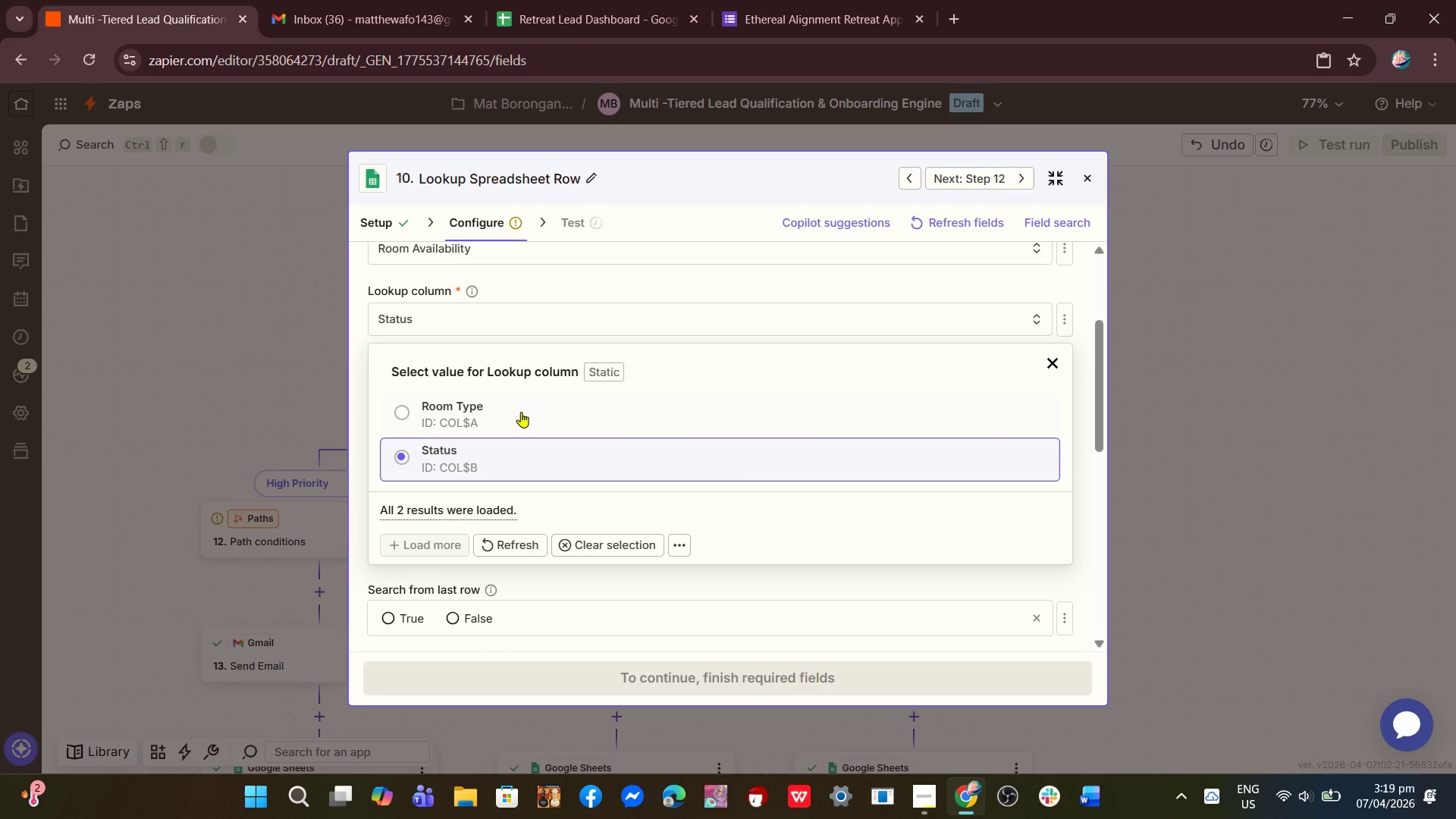 
wait(8.3)
 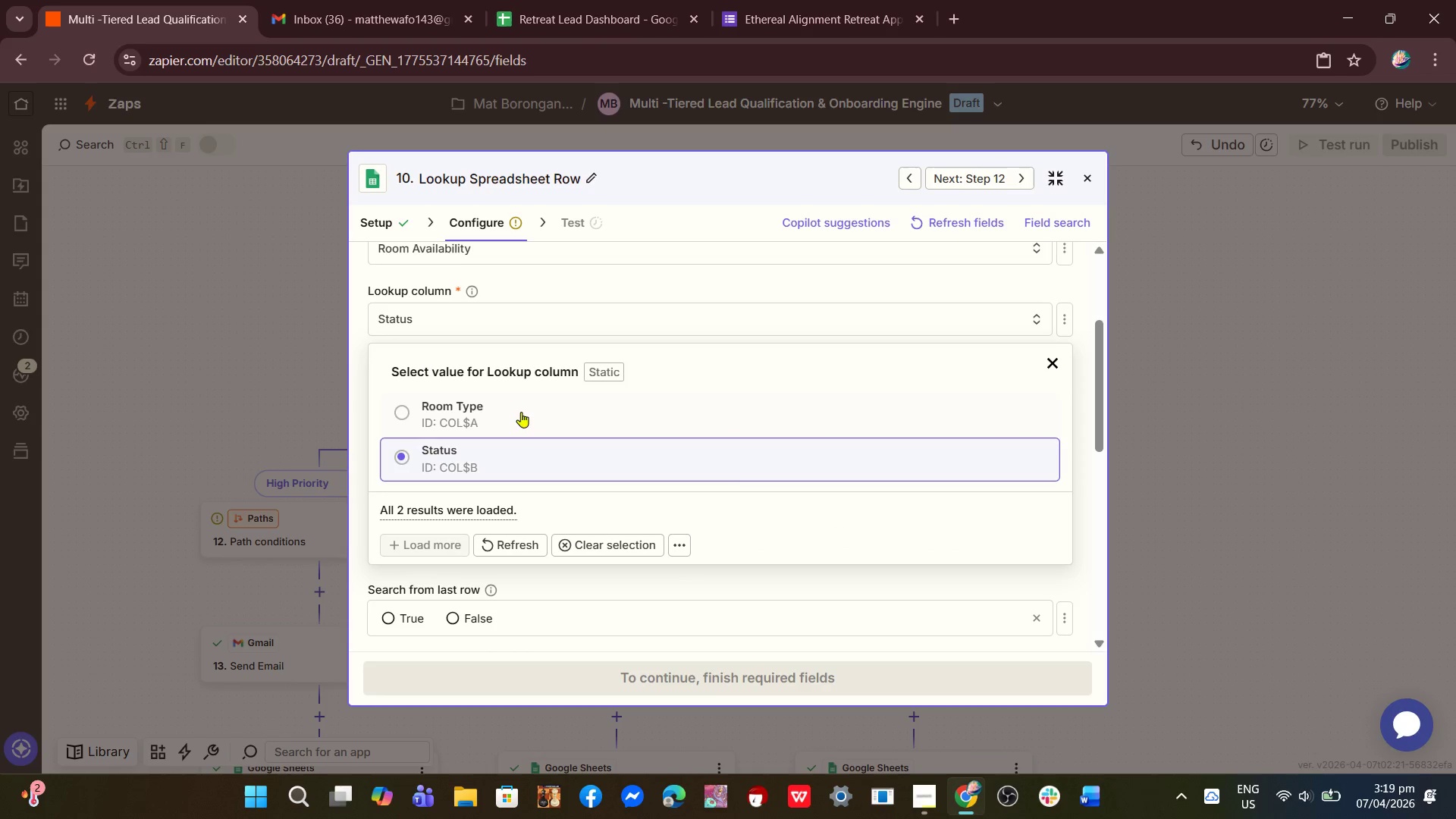 
left_click([491, 460])
 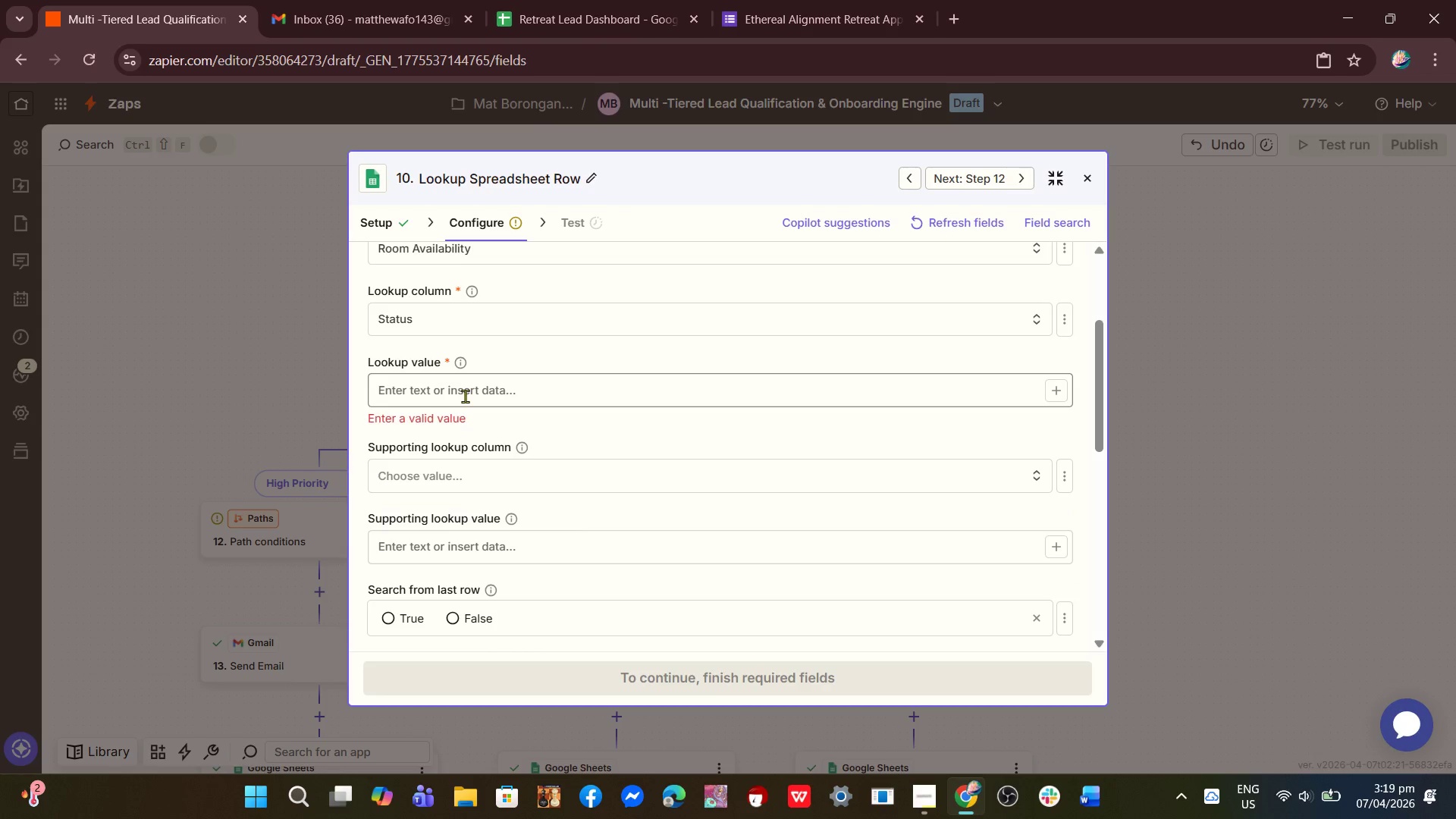 
left_click([465, 396])
 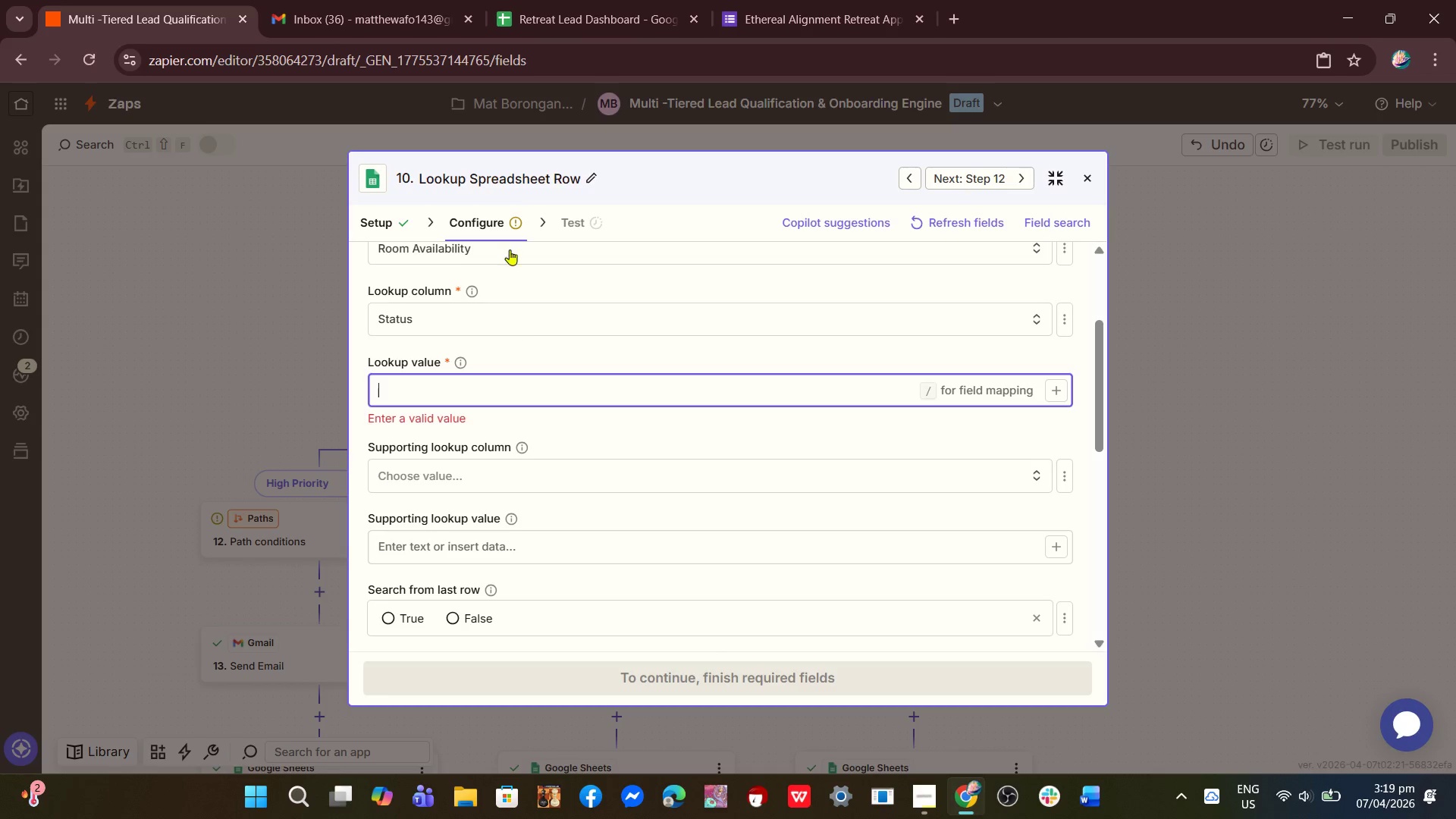 
left_click([588, 0])
 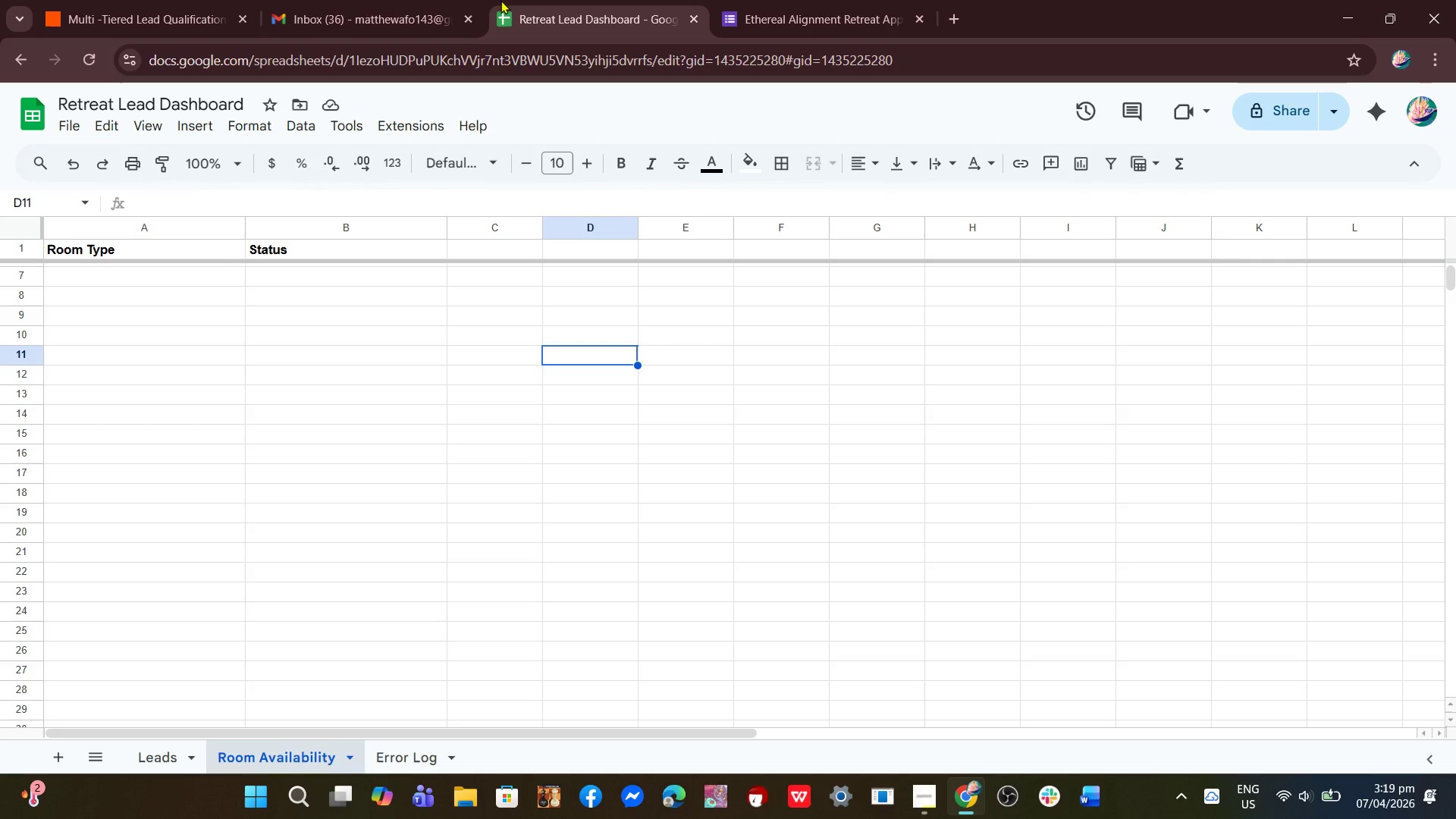 
left_click([406, 0])
 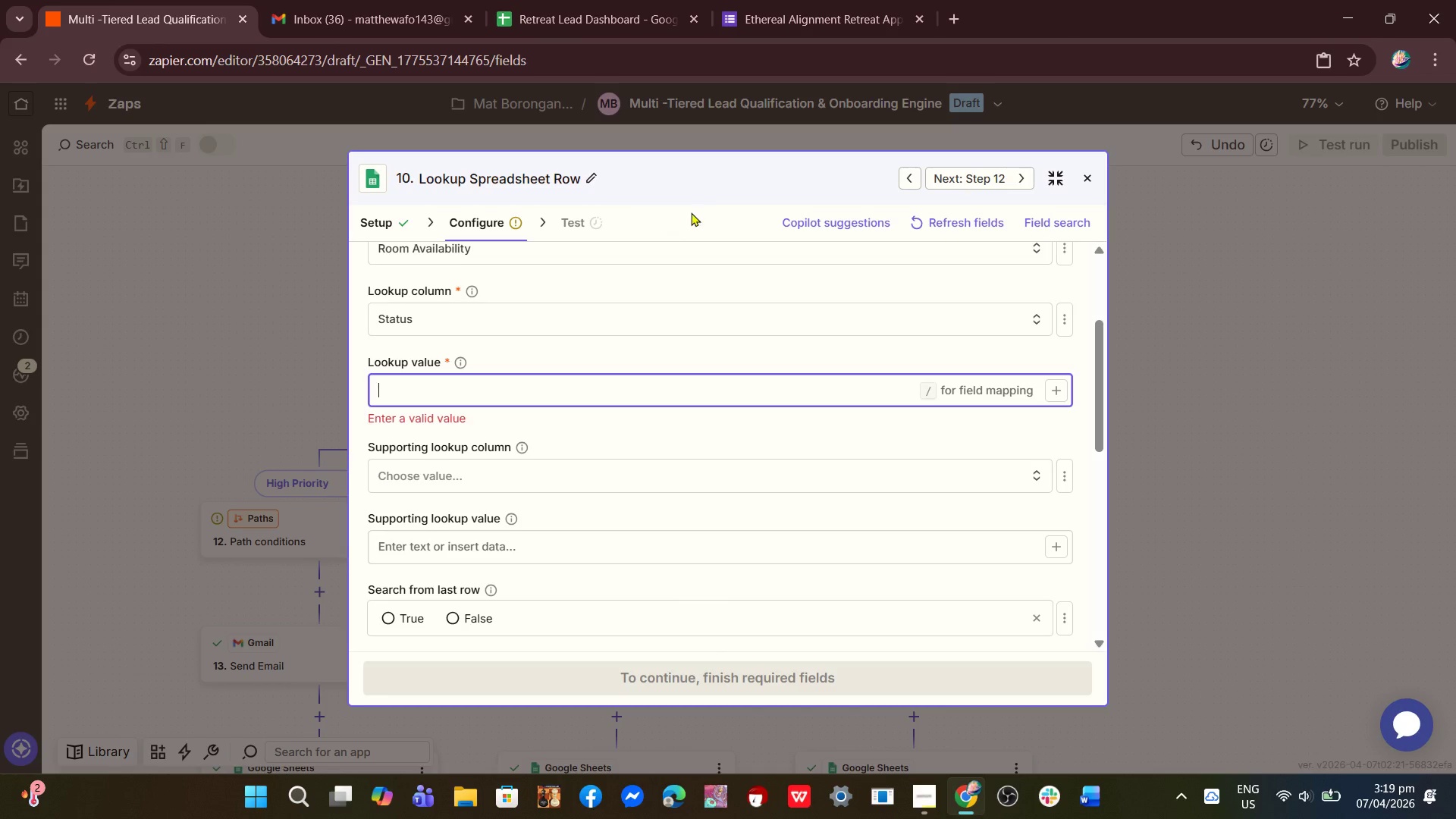 
left_click([729, 137])
 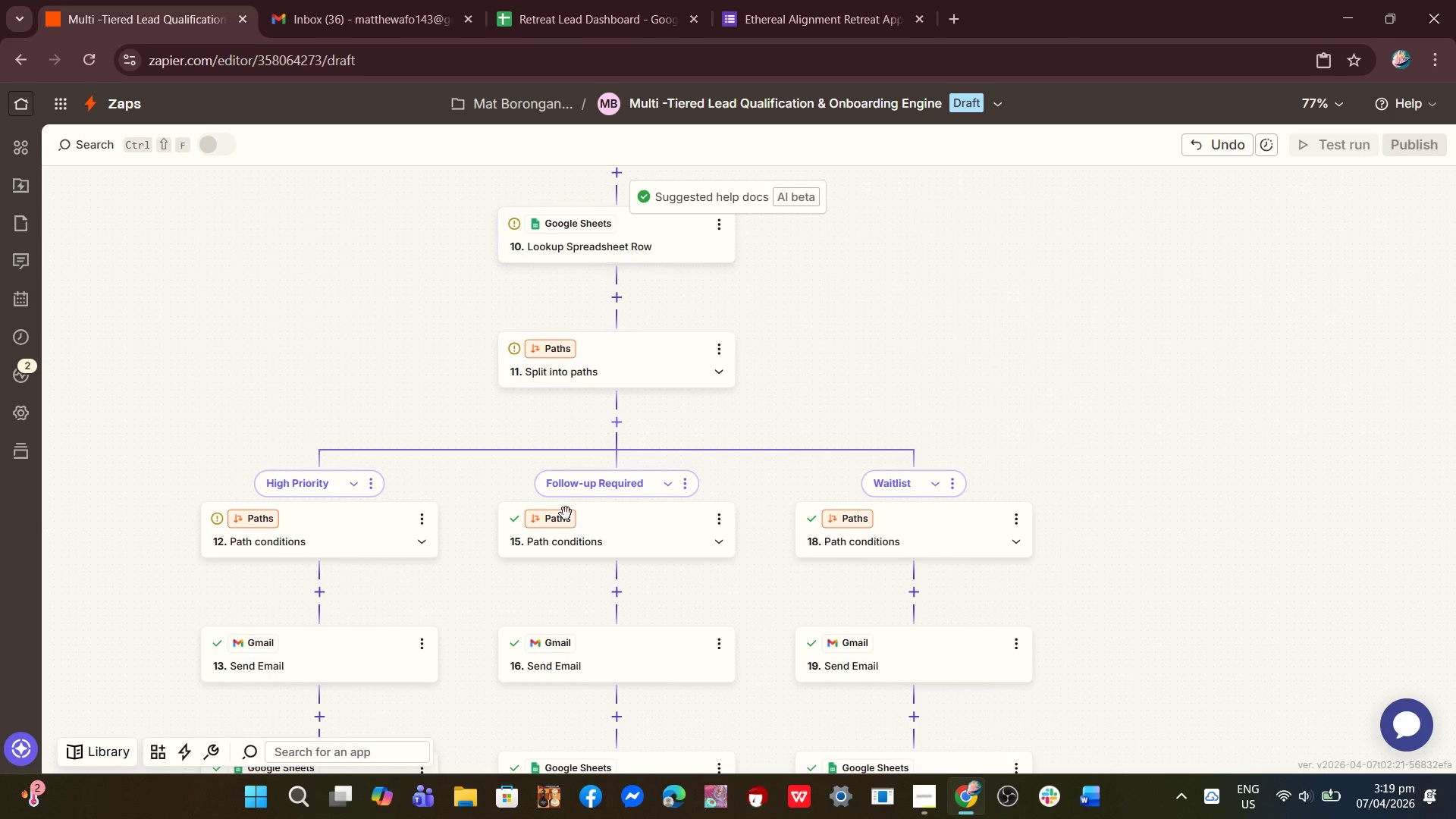 
scroll: coordinate [585, 381], scroll_direction: up, amount: 4.0
 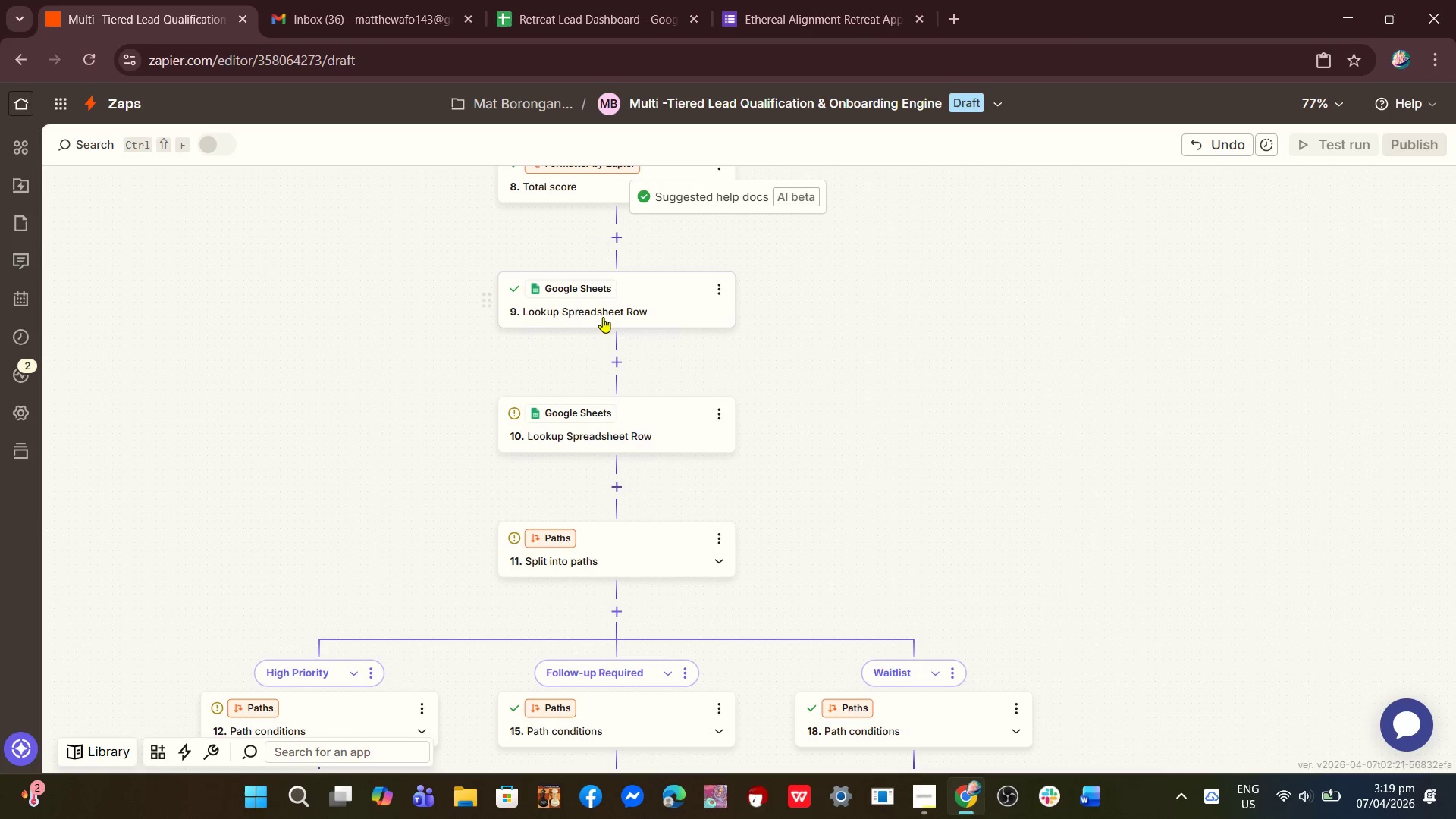 
left_click([603, 317])
 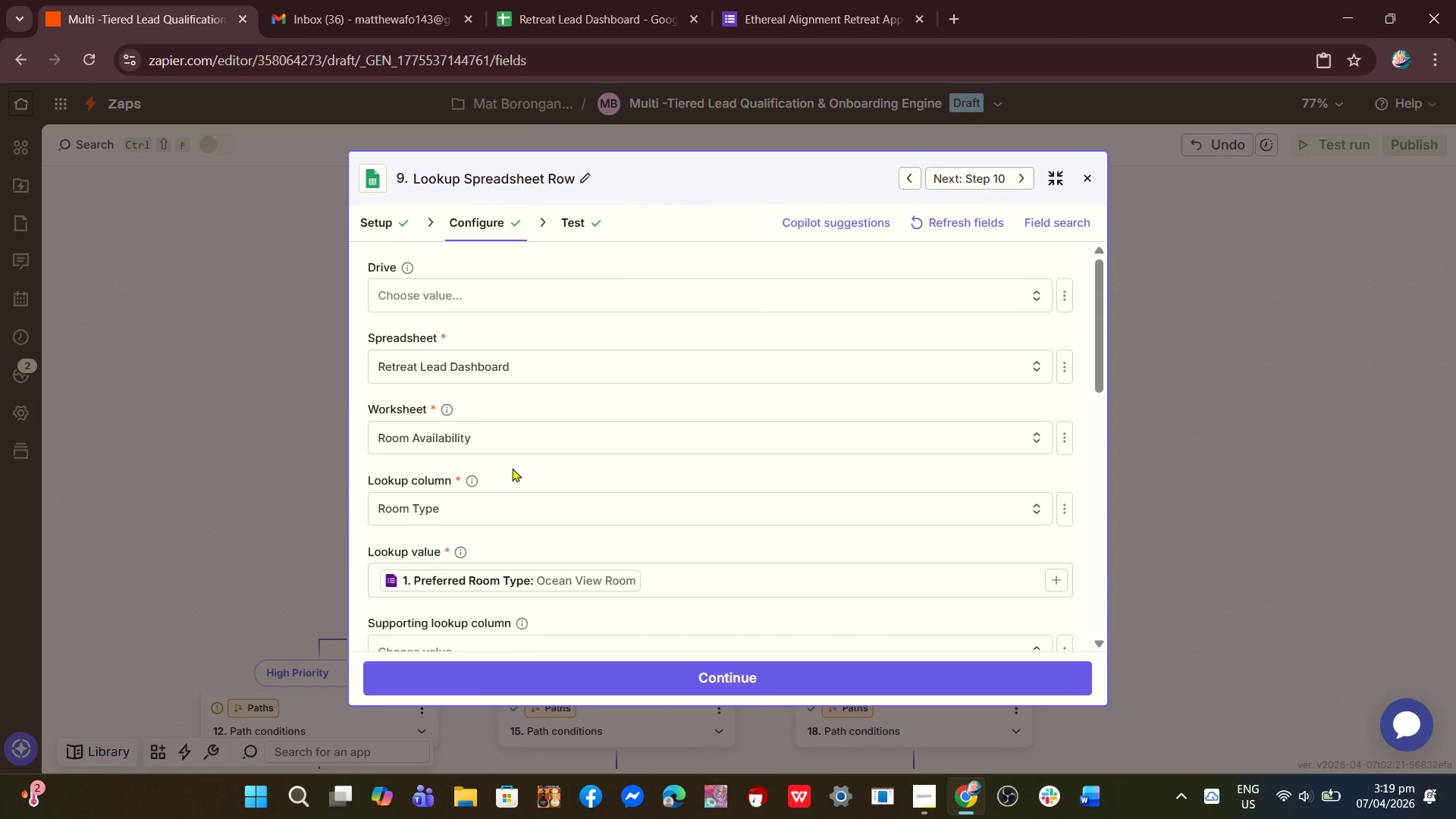 
scroll: coordinate [519, 519], scroll_direction: down, amount: 1.0
 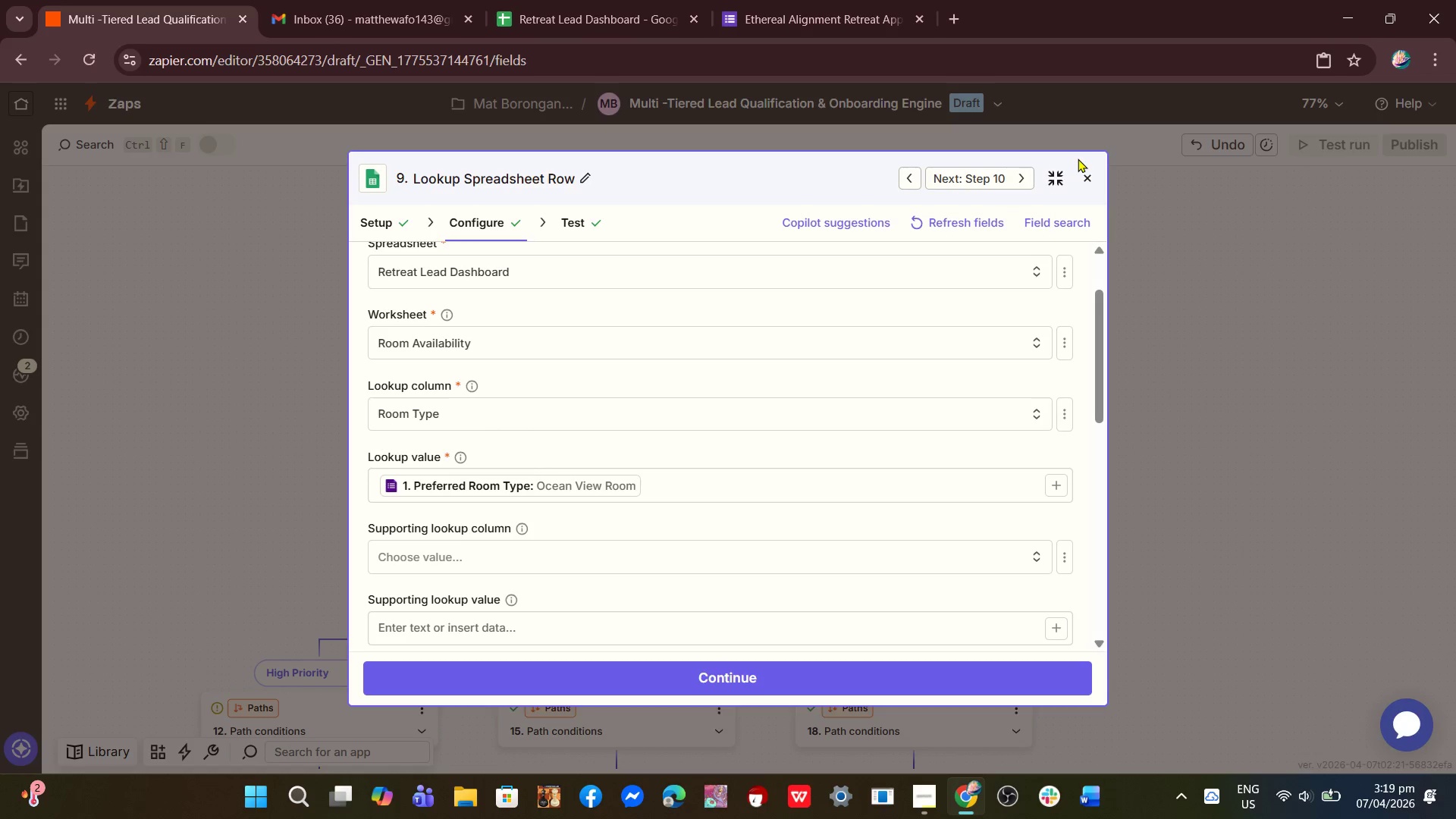 
wait(7.06)
 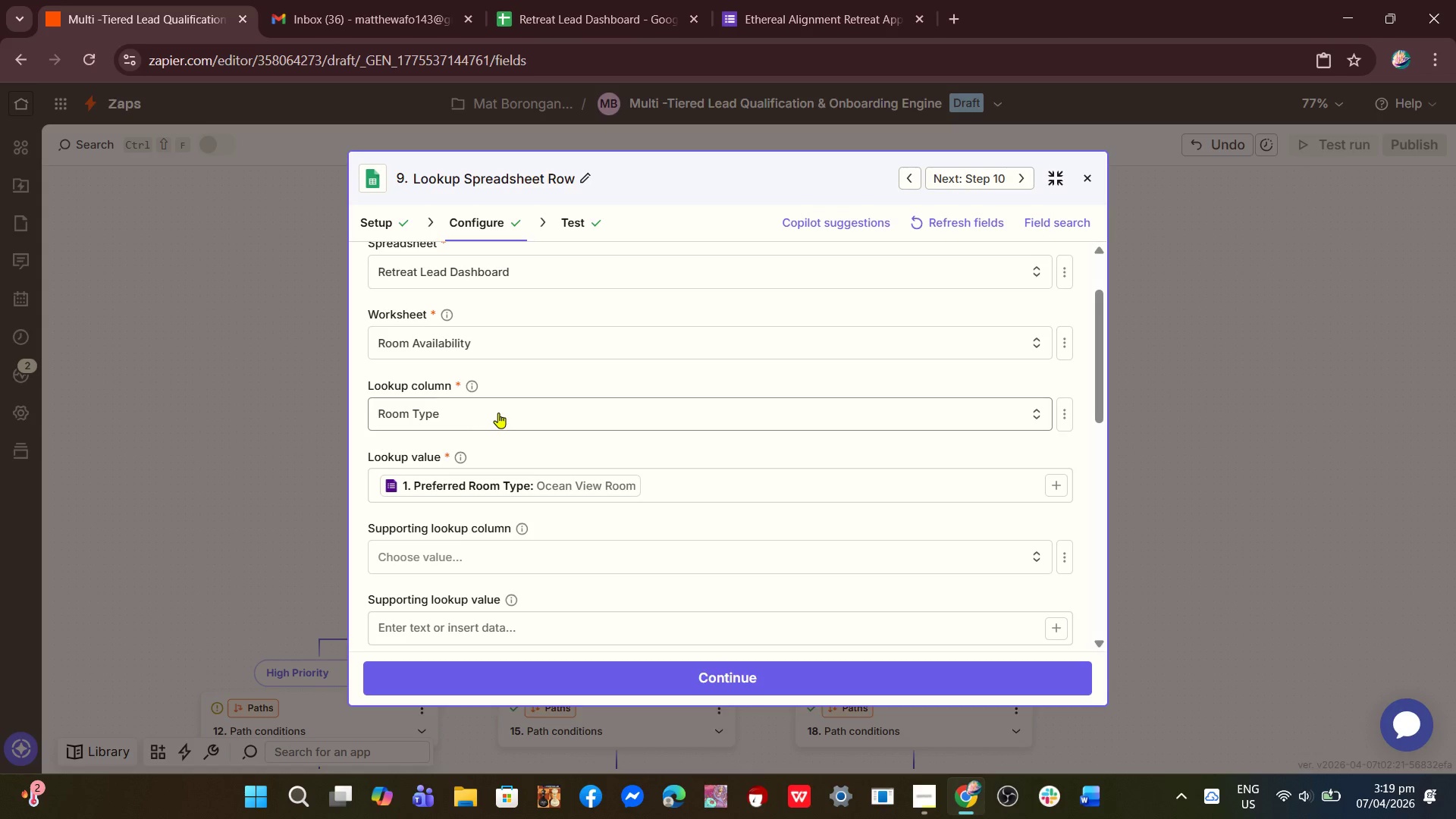 
left_click([1085, 174])
 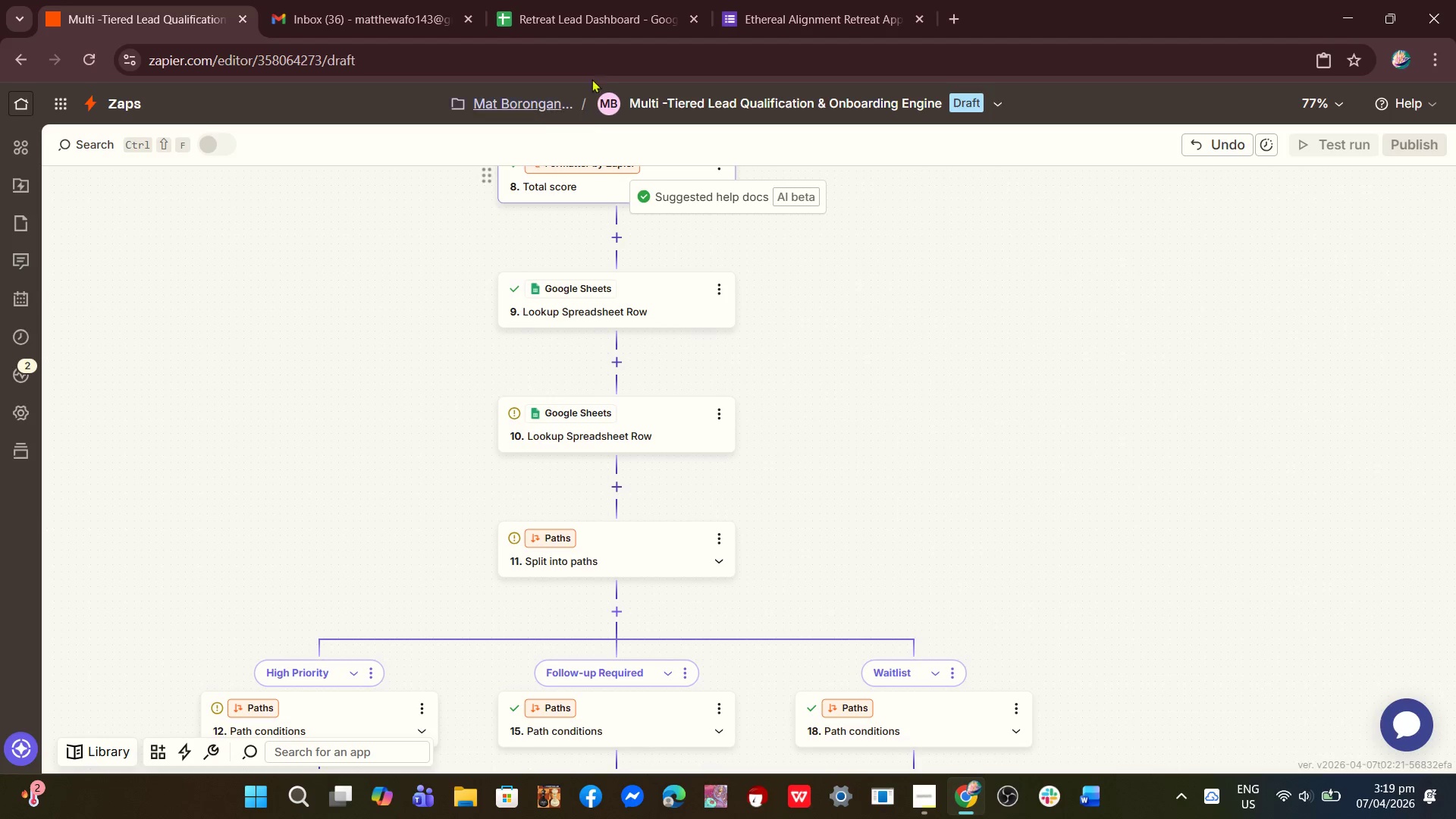 
left_click([593, 30])
 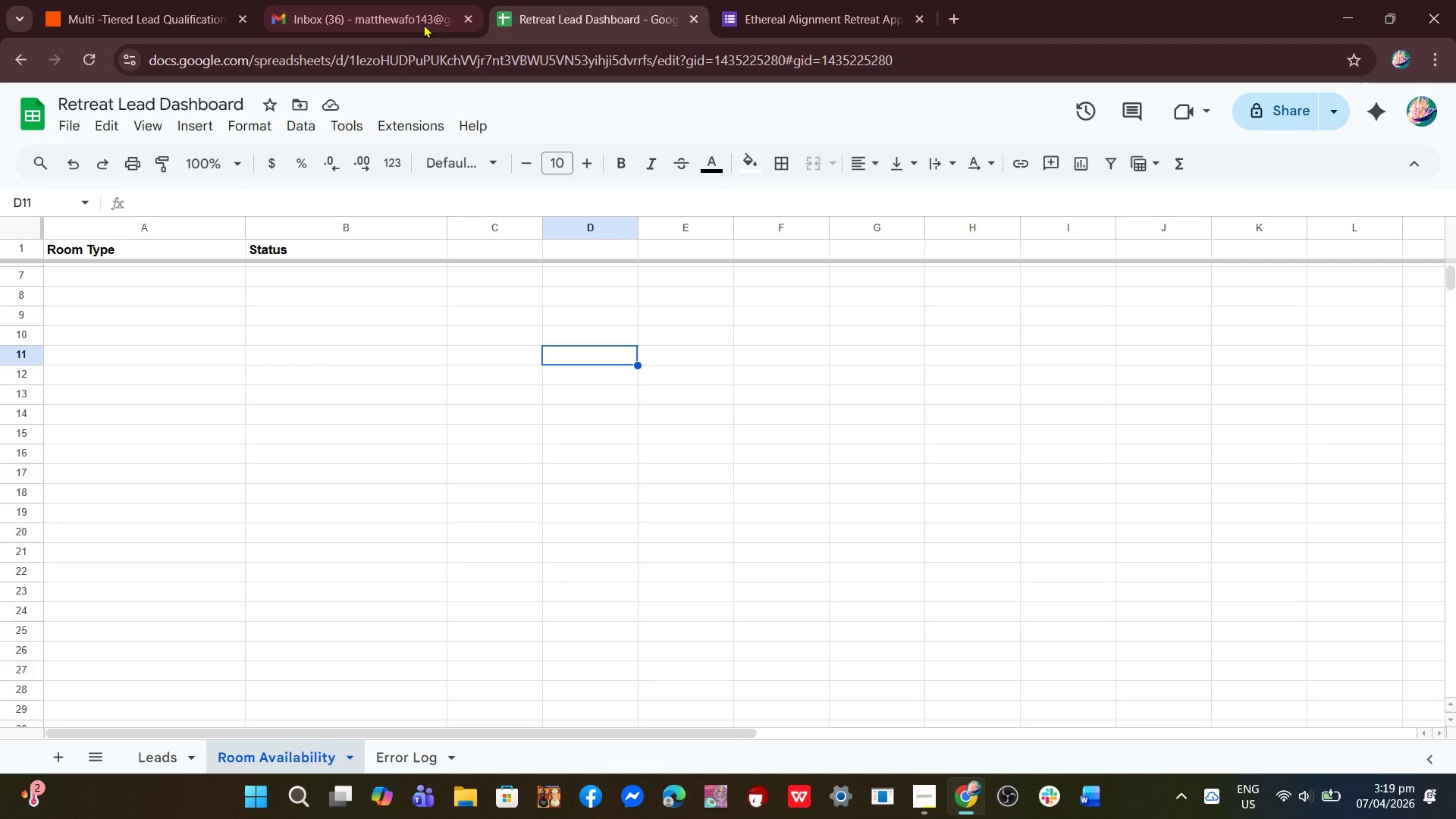 
left_click([389, 10])
 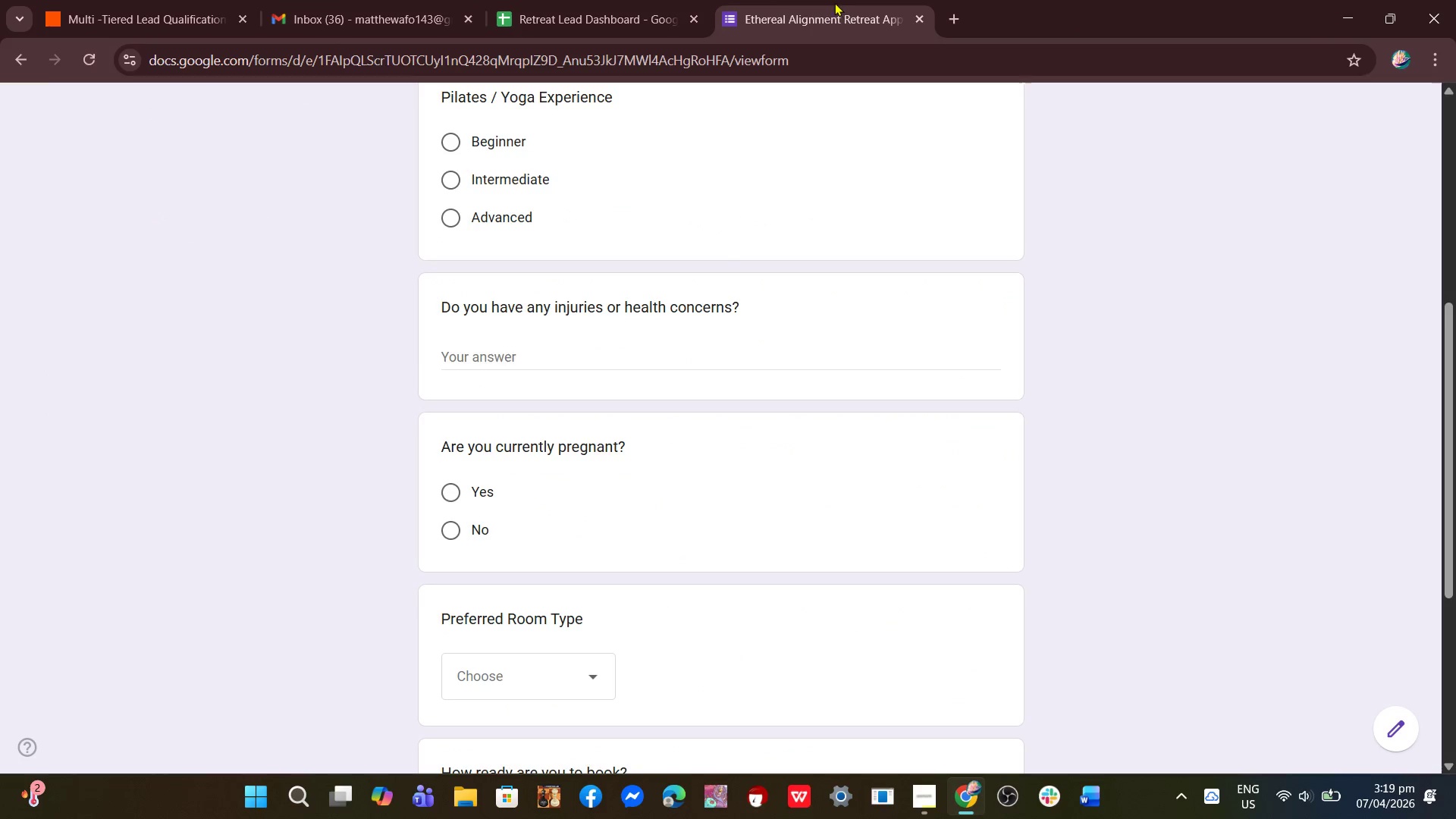 
double_click([572, 0])
 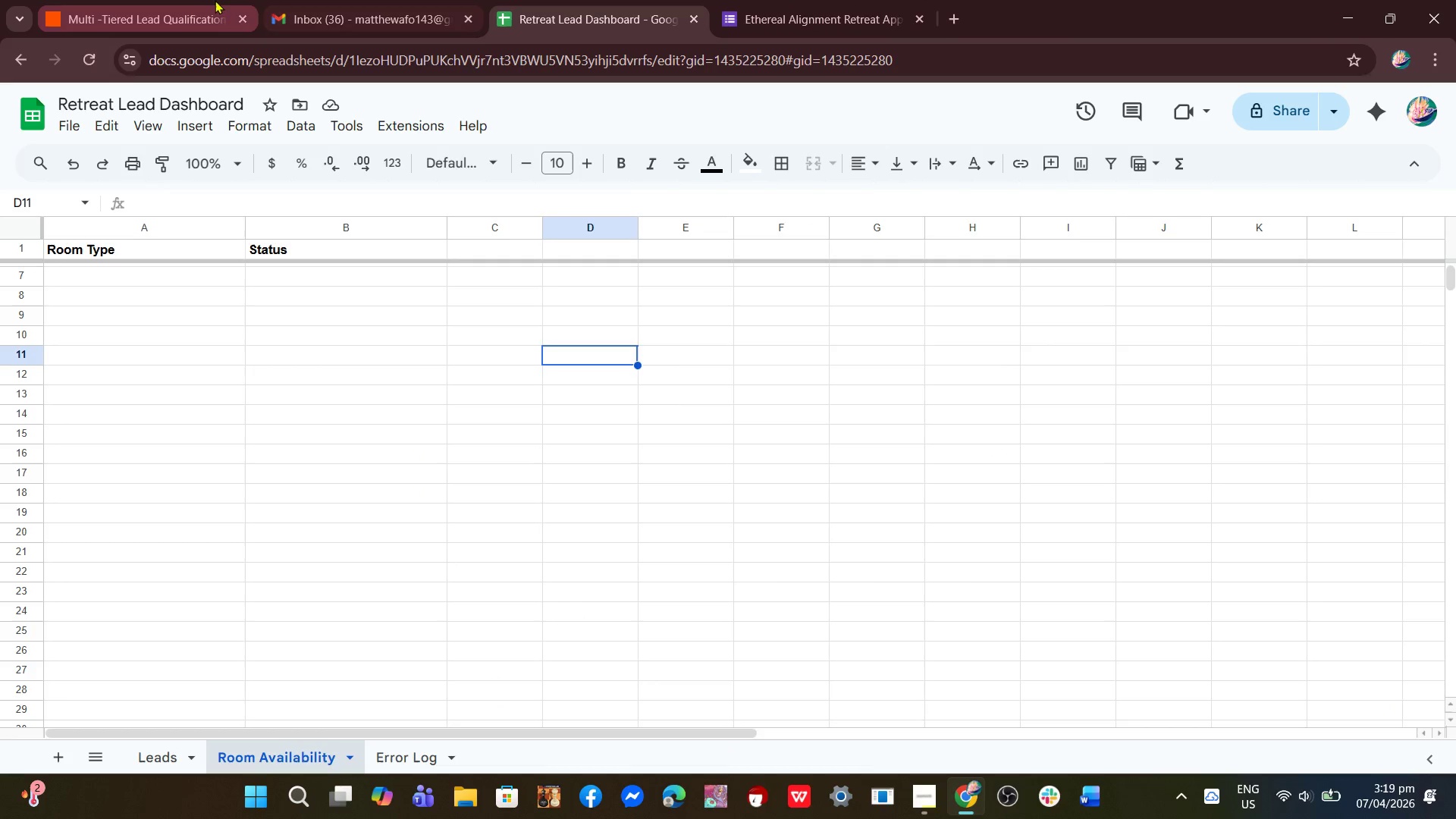 
left_click([212, 0])
 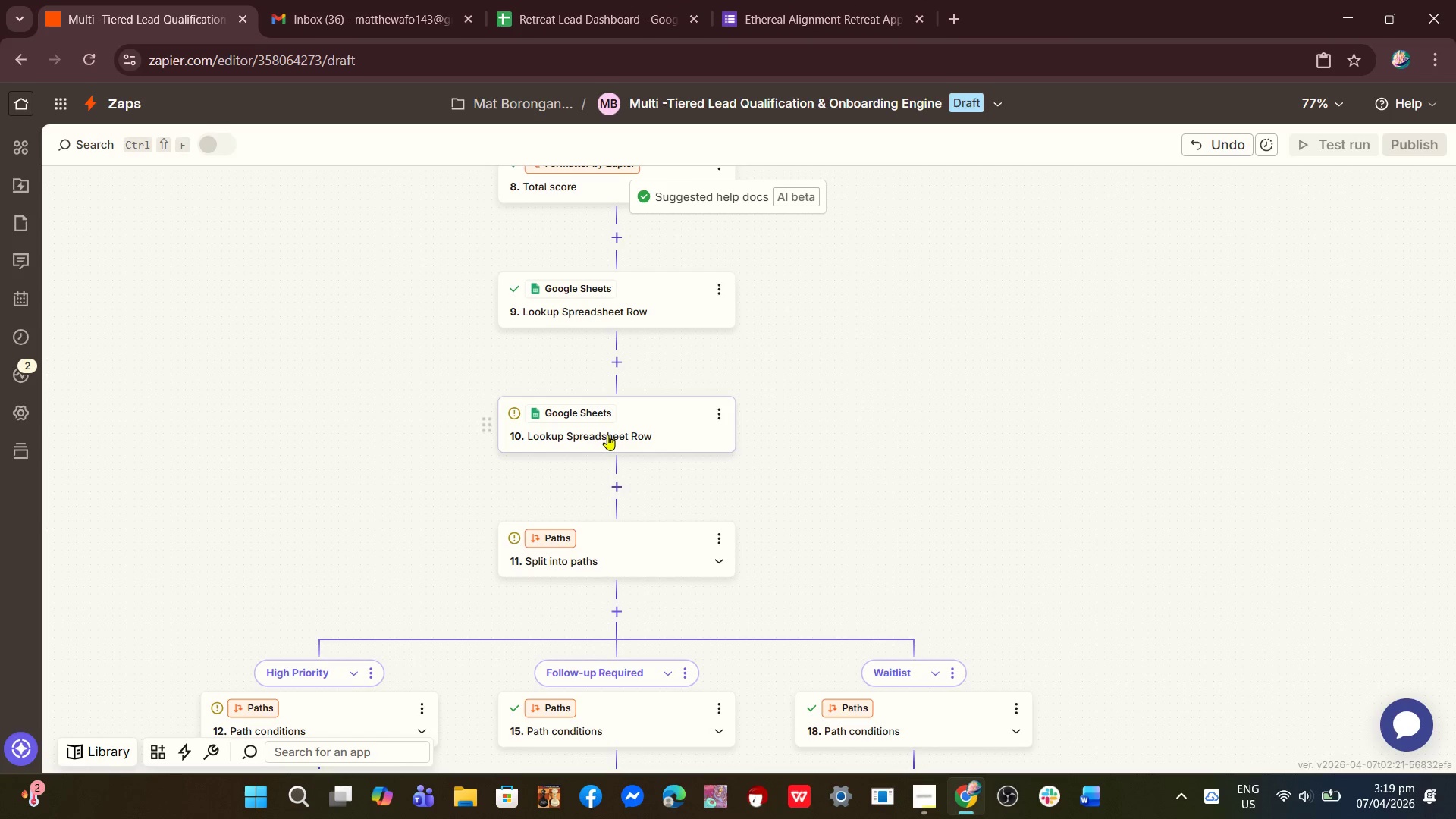 
left_click([607, 435])
 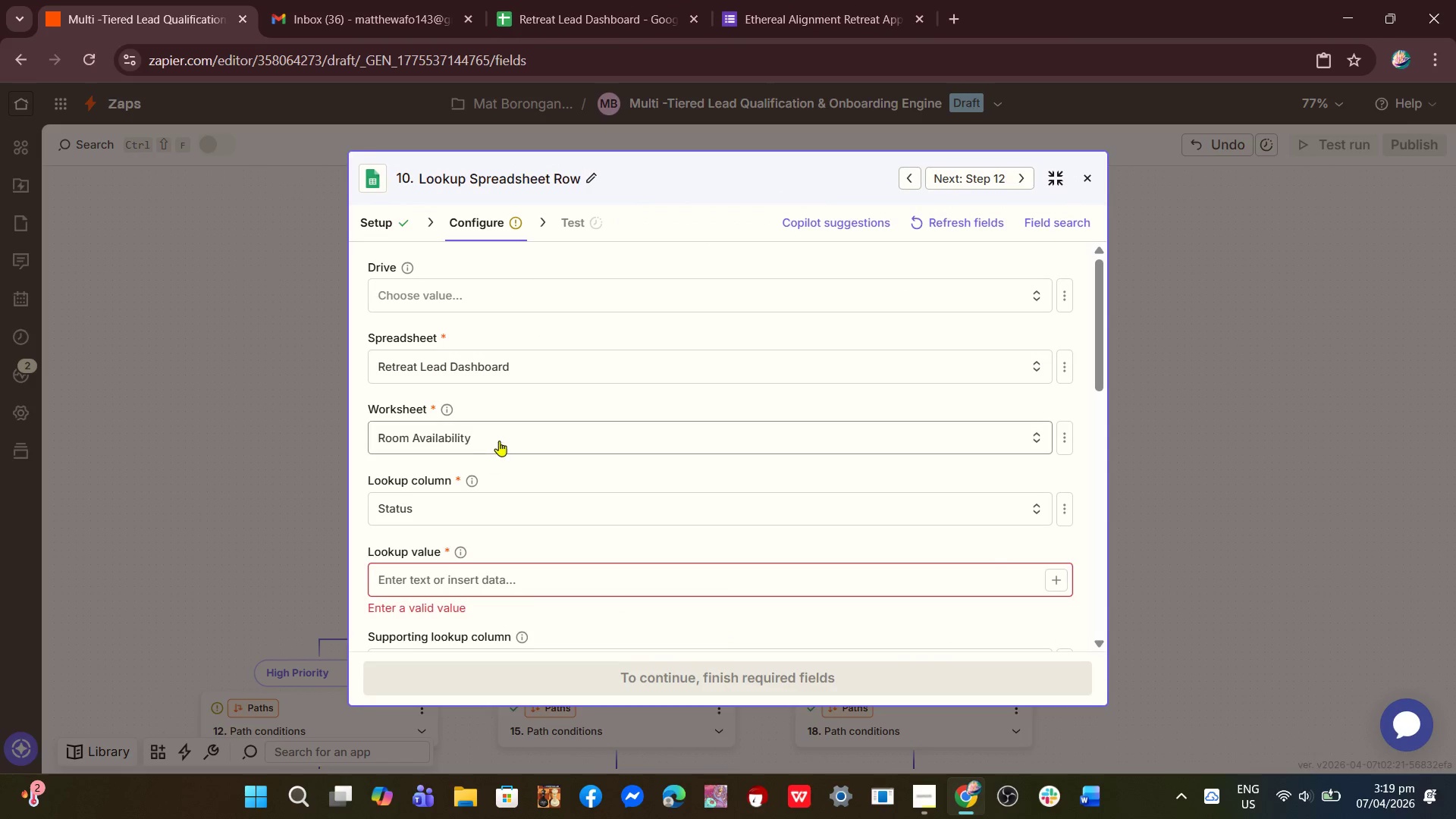 
left_click([513, 448])
 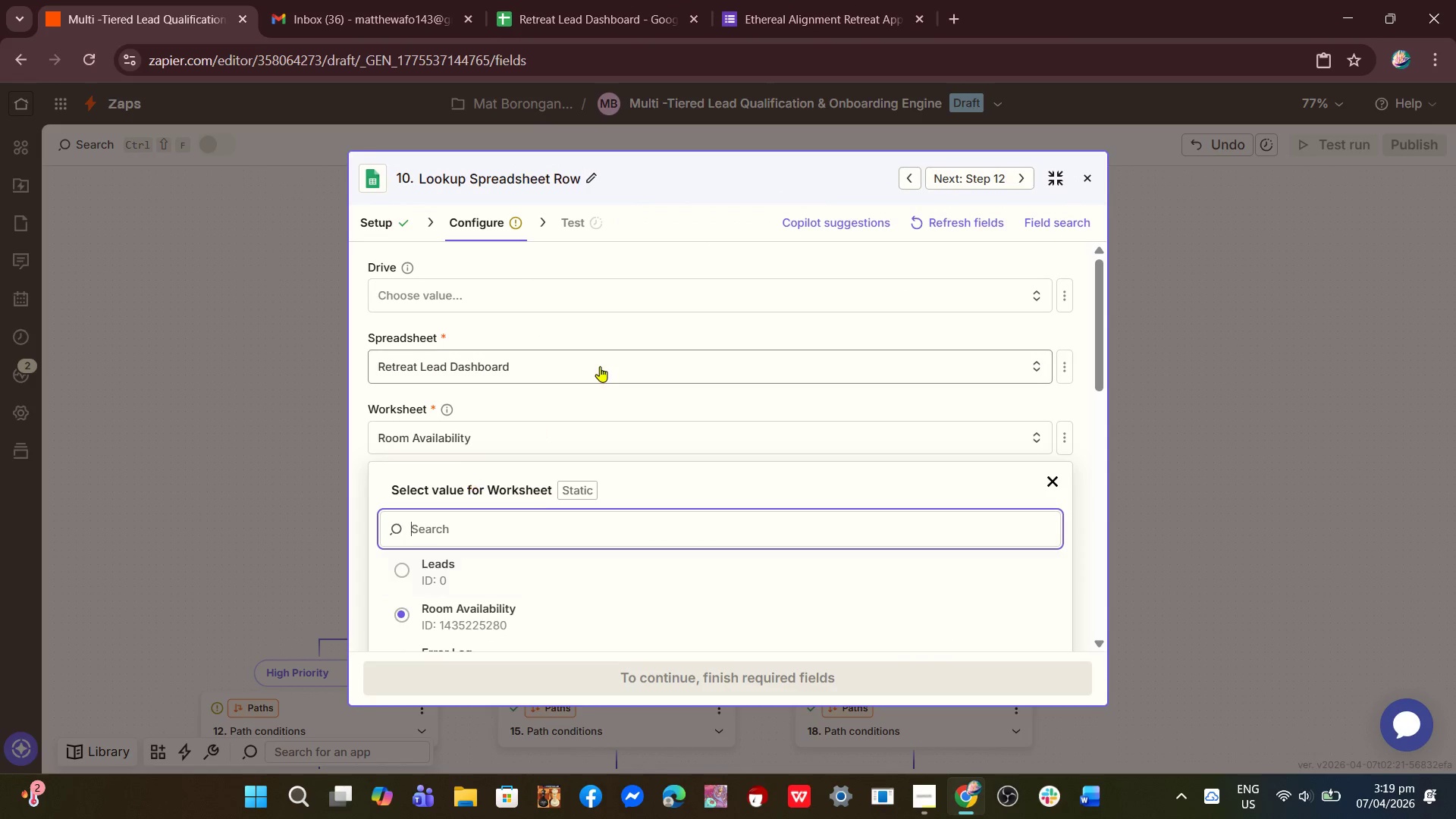 
left_click([198, 356])
 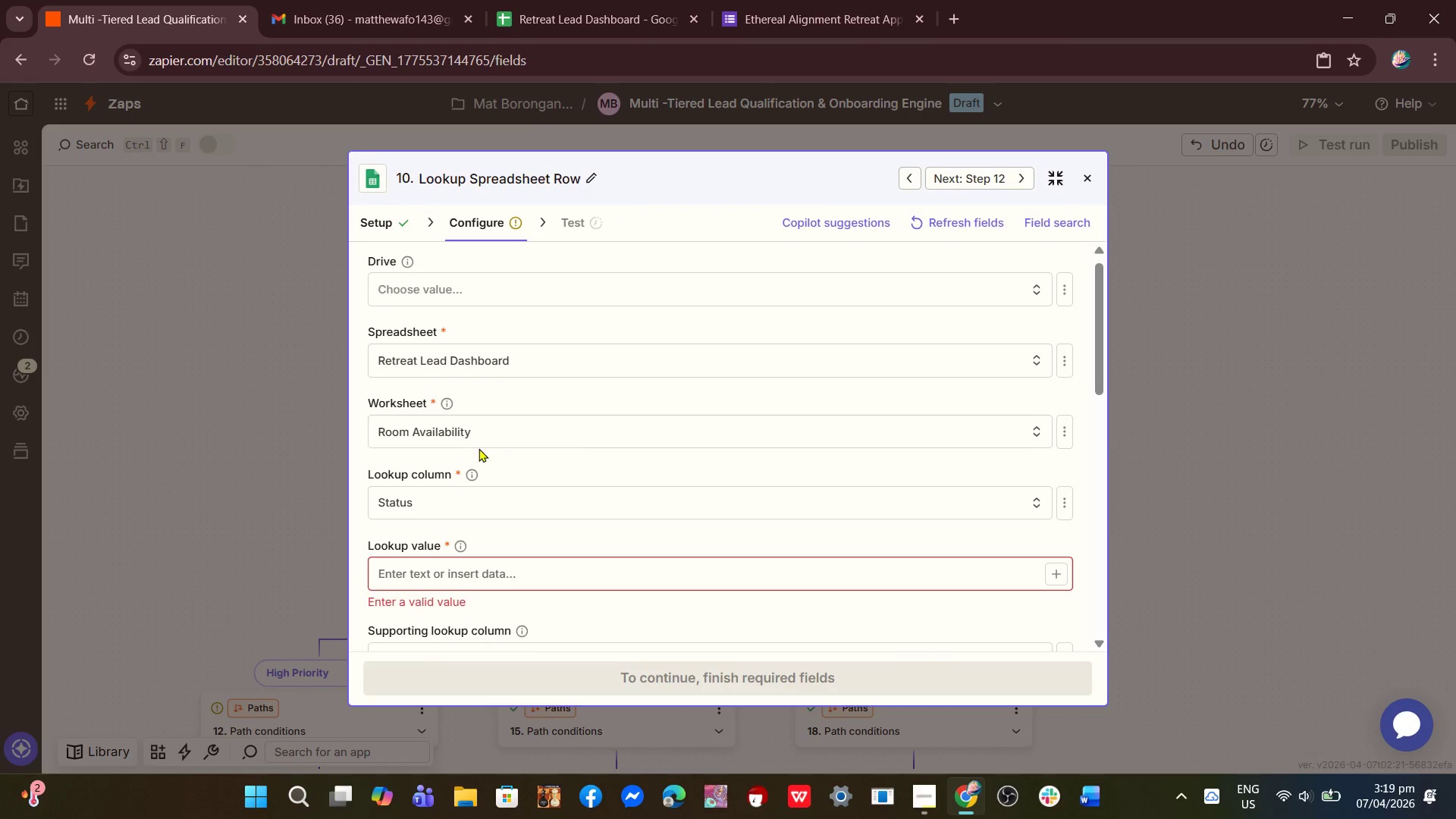 
scroll: coordinate [479, 448], scroll_direction: down, amount: 2.0
 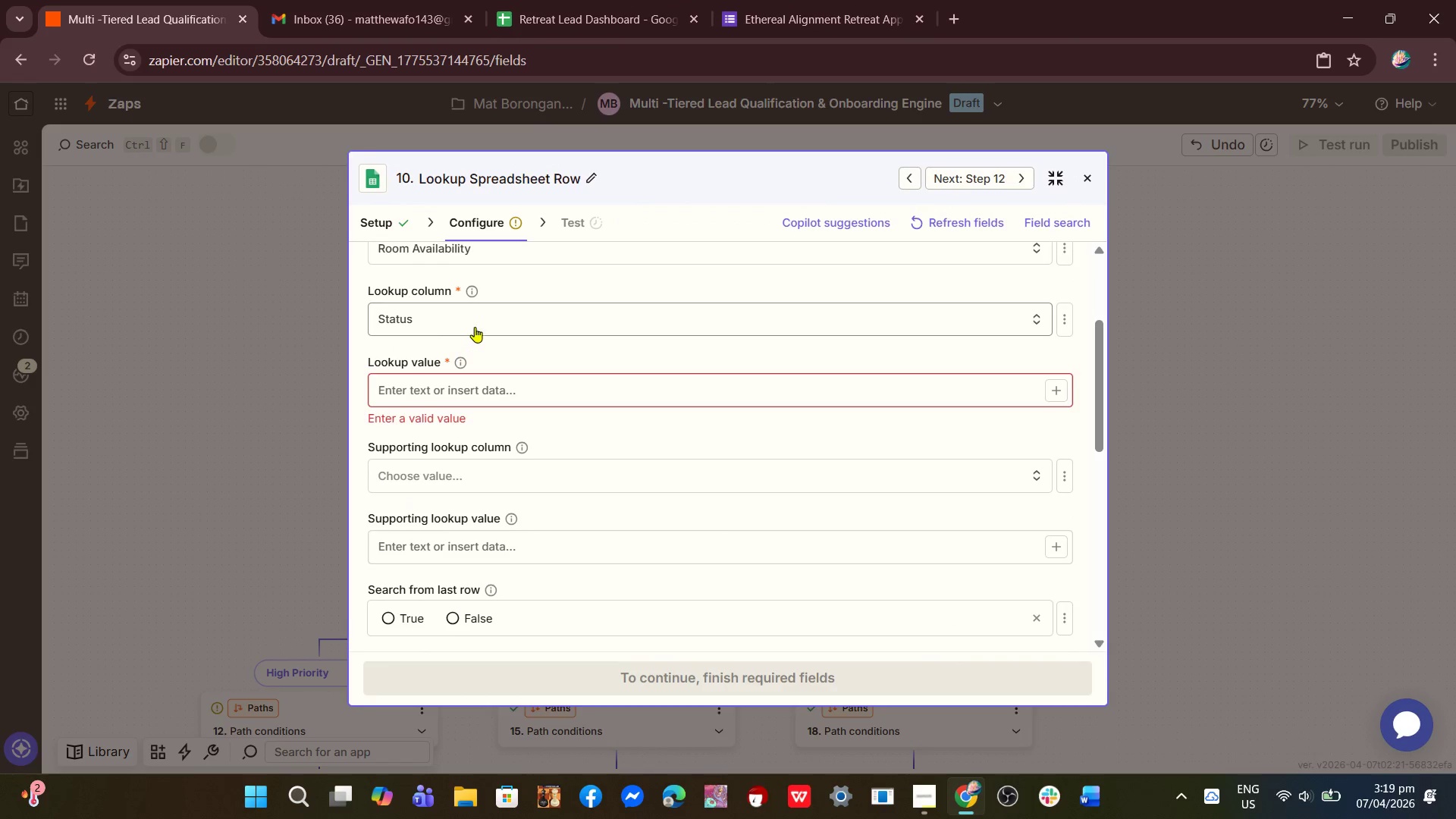 
left_click([481, 322])
 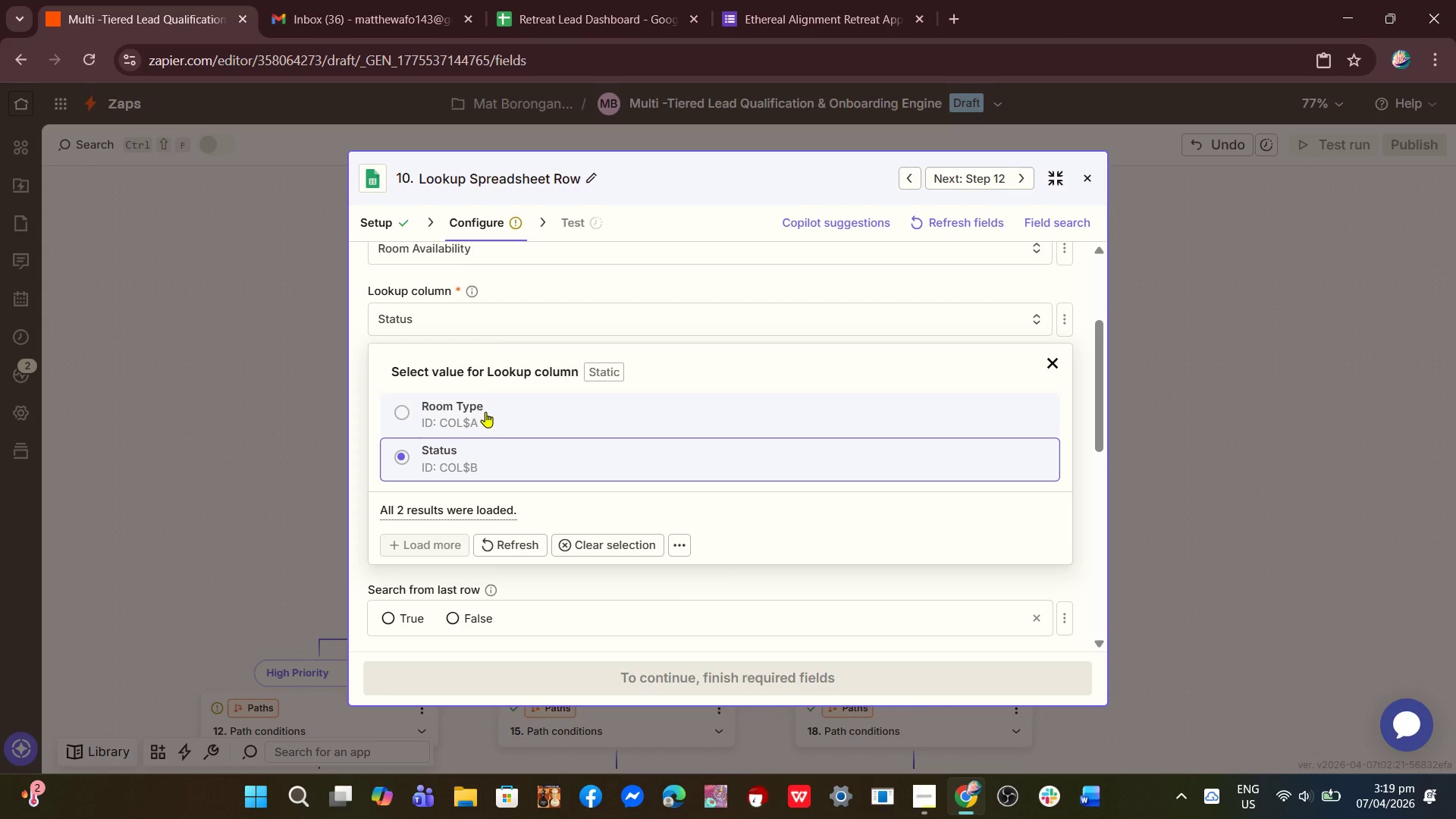 
left_click([485, 412])
 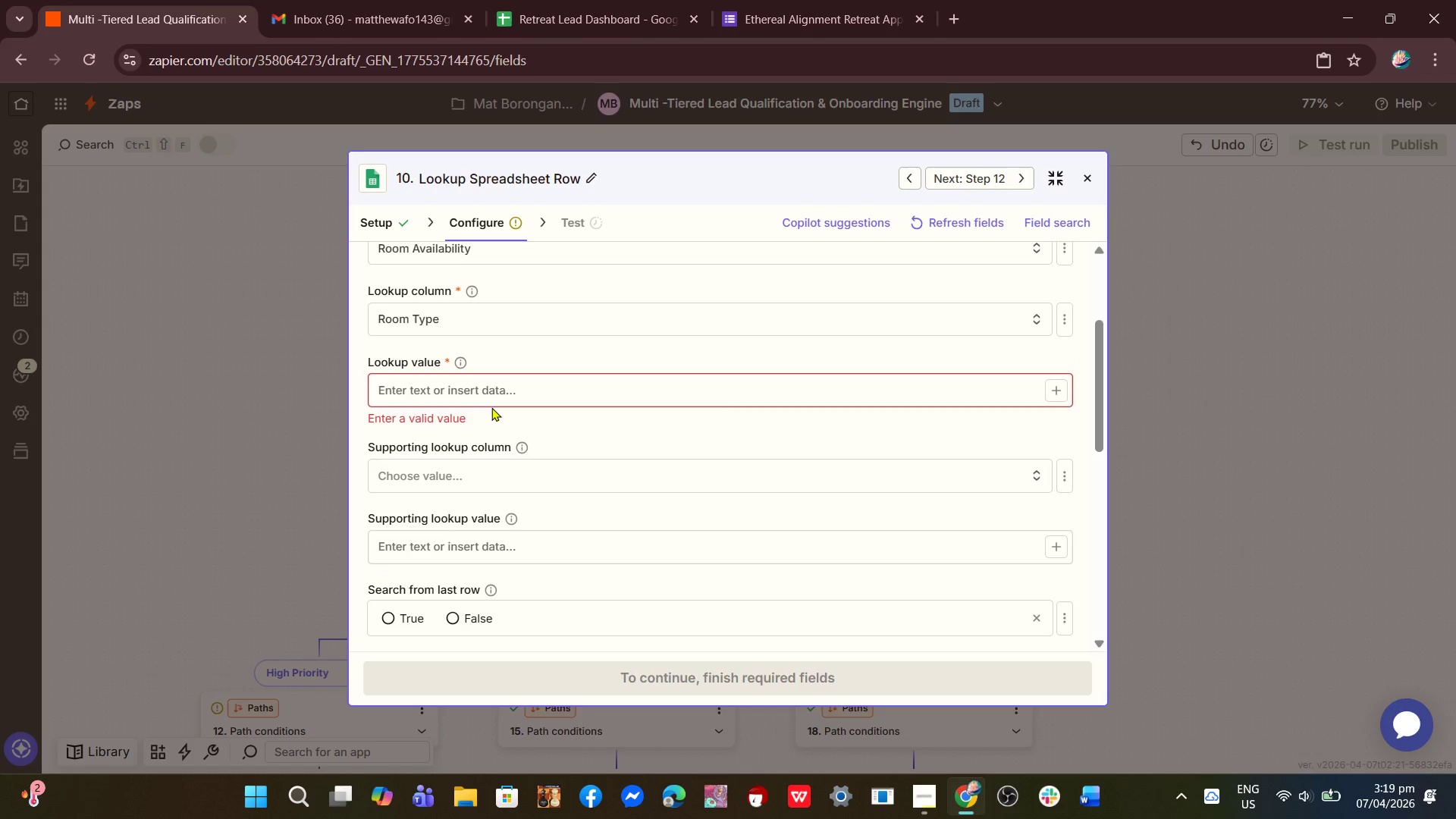 
left_click([496, 391])
 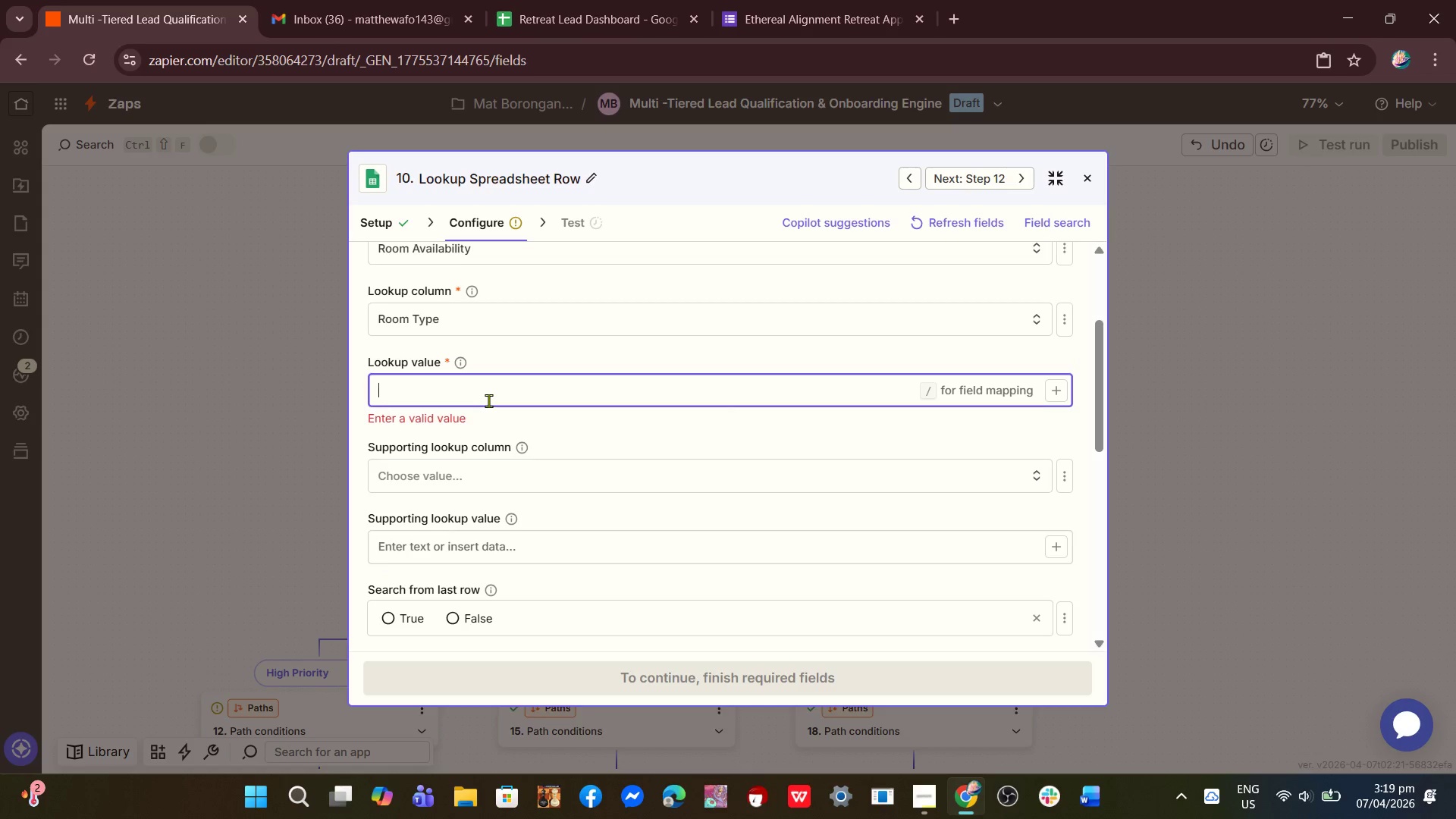 
key(Slash)
 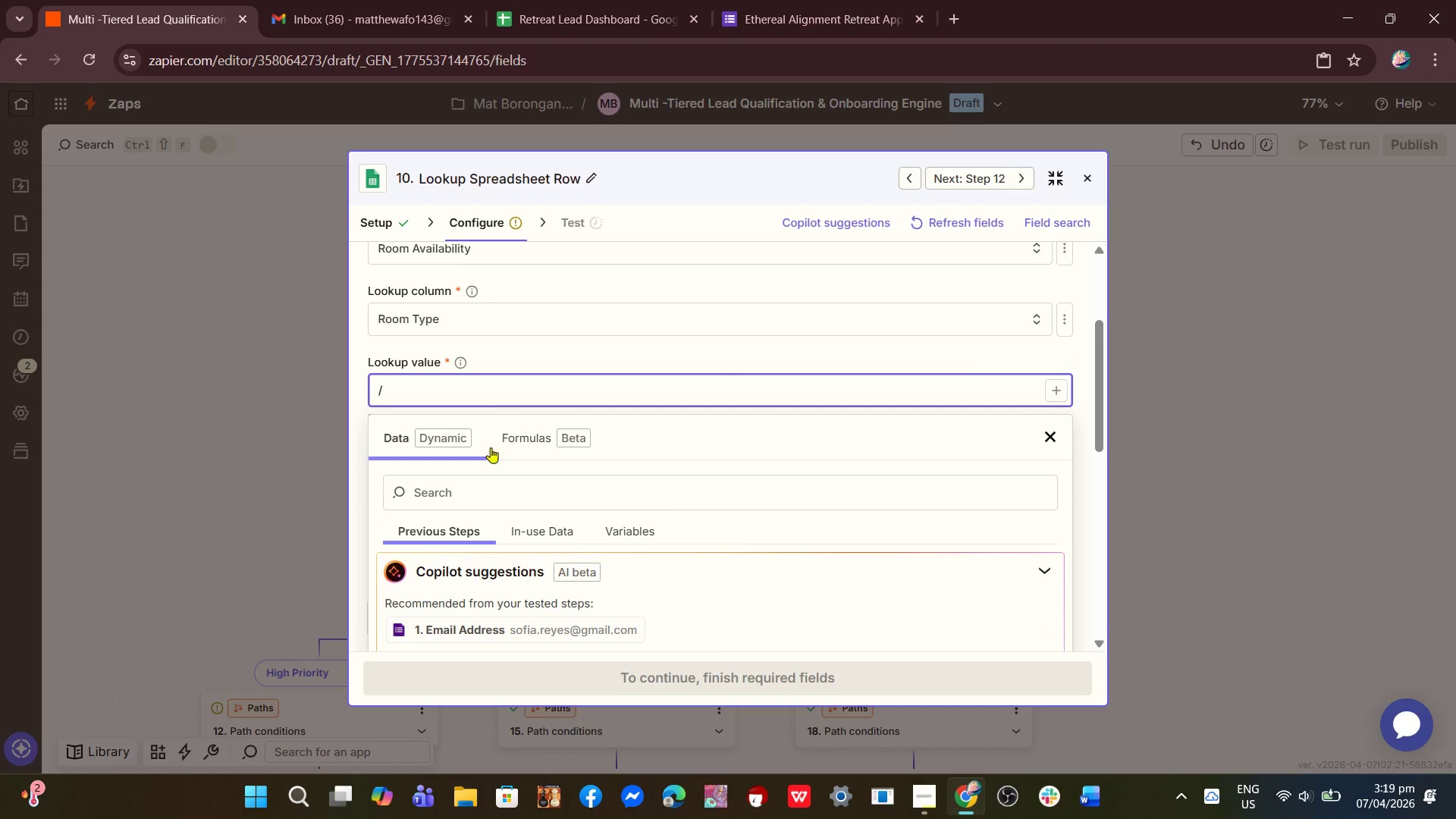 
scroll: coordinate [554, 504], scroll_direction: down, amount: 6.0
 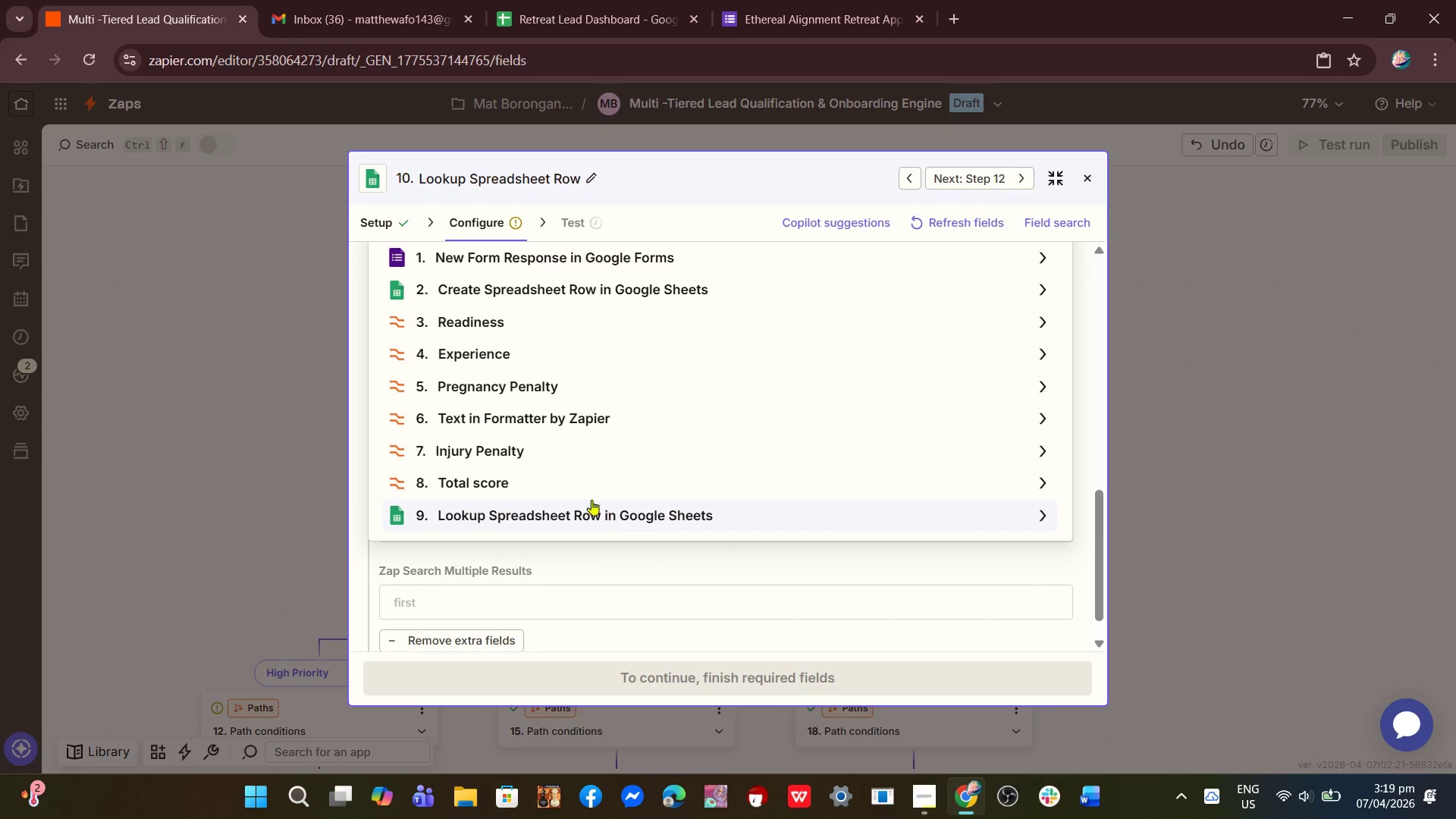 
scroll: coordinate [579, 493], scroll_direction: none, amount: 0.0
 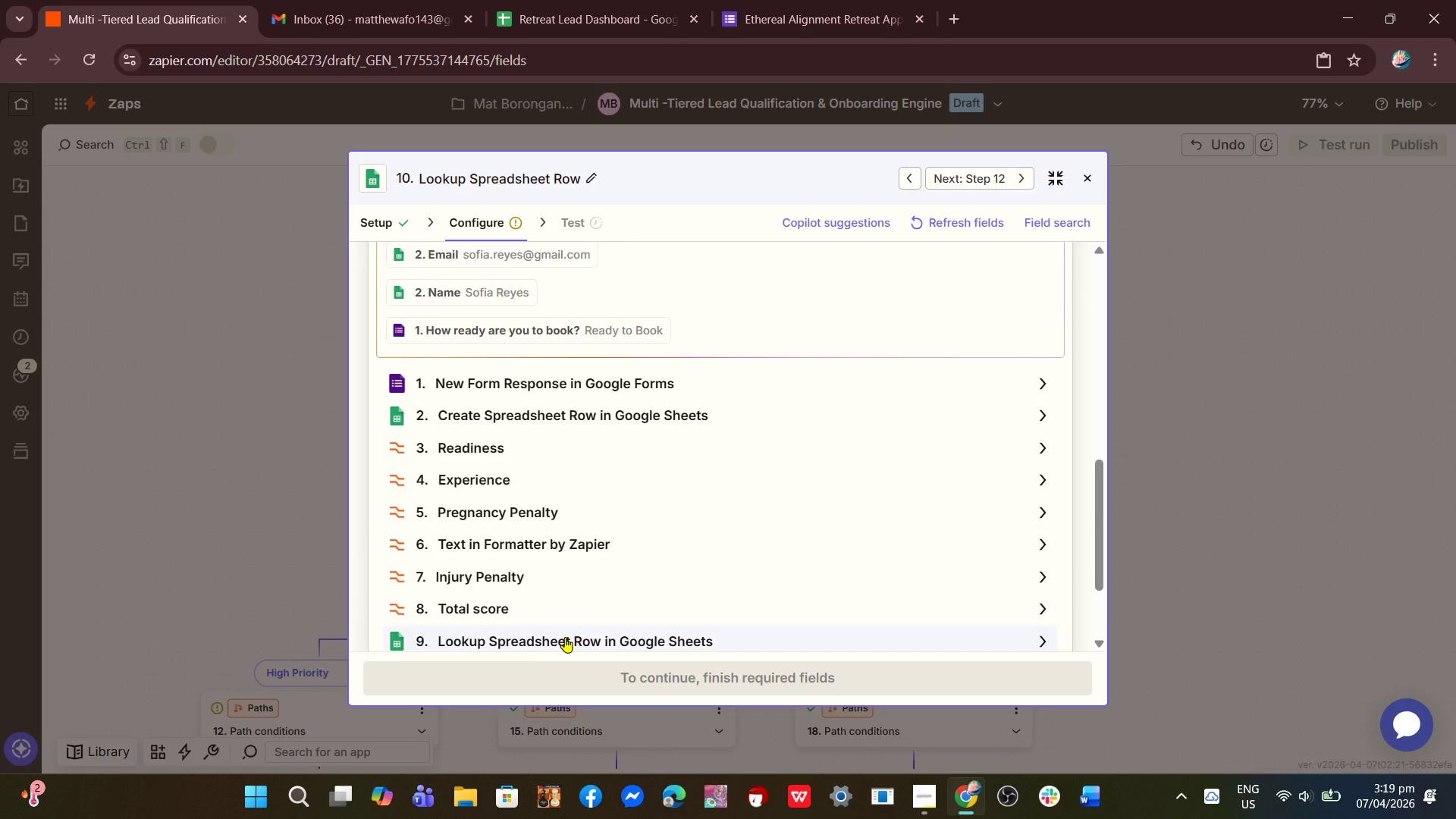 
left_click([565, 637])
 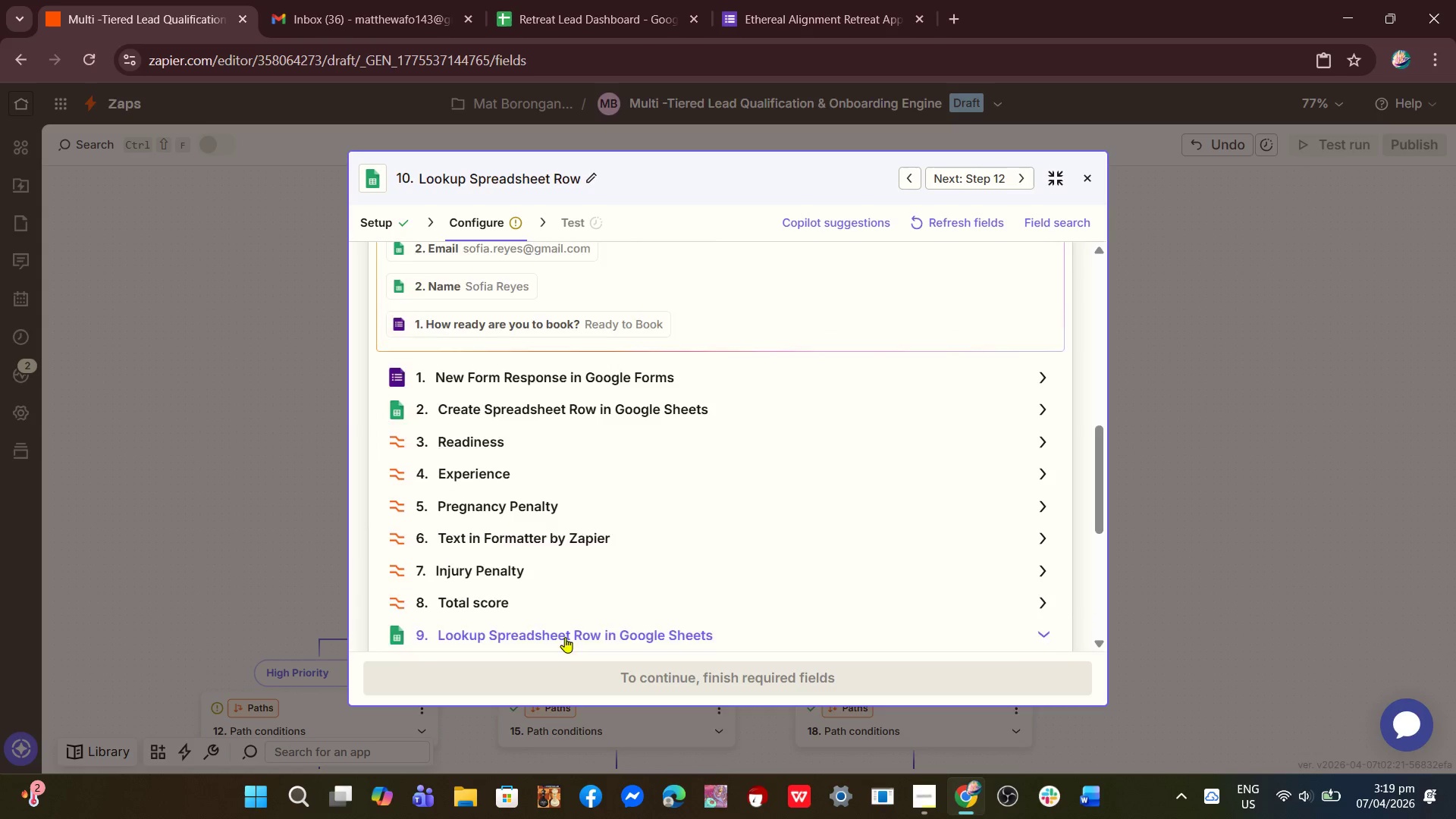 
scroll: coordinate [565, 637], scroll_direction: down, amount: 2.0
 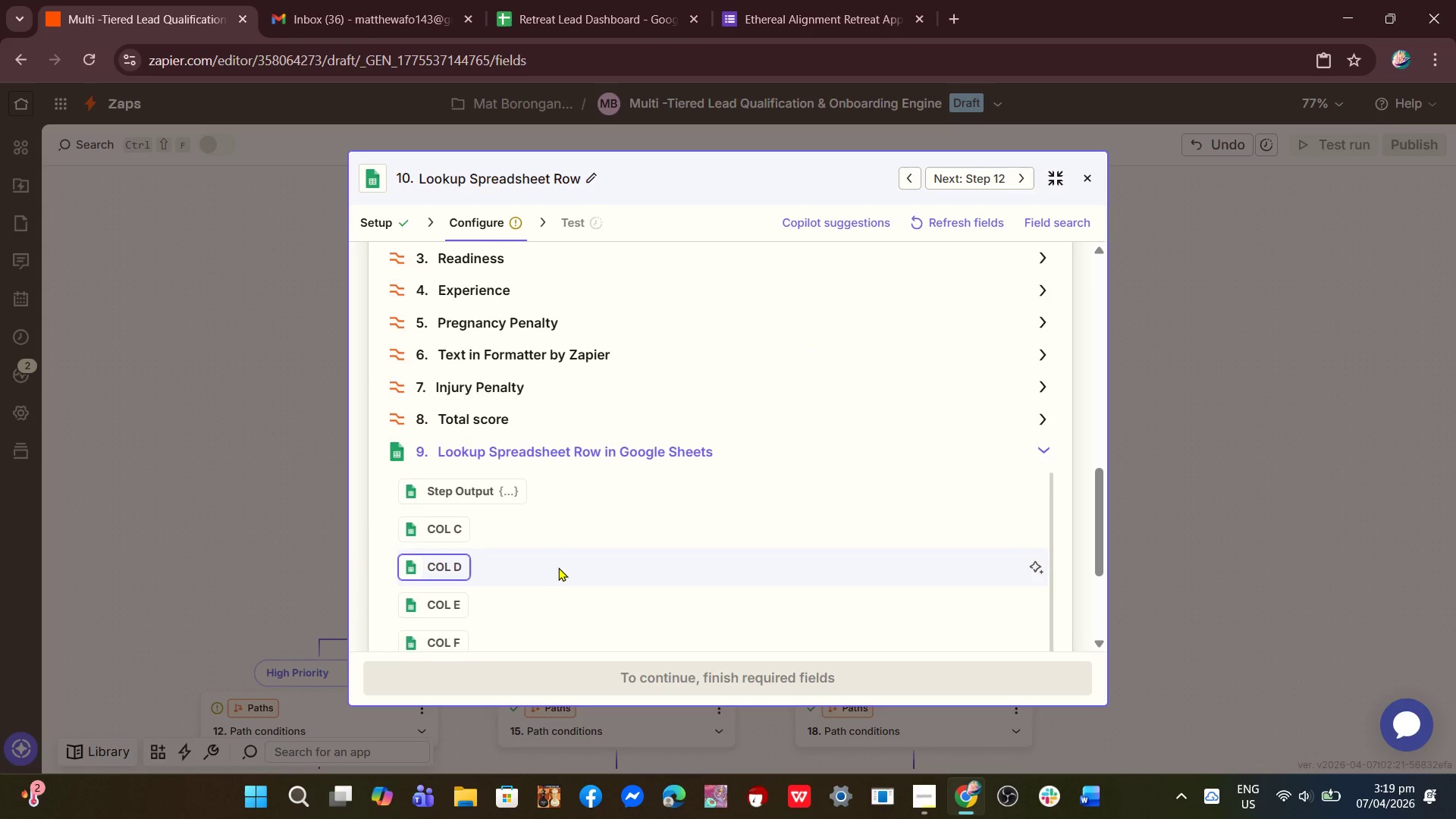 
scroll: coordinate [557, 563], scroll_direction: up, amount: 2.0
 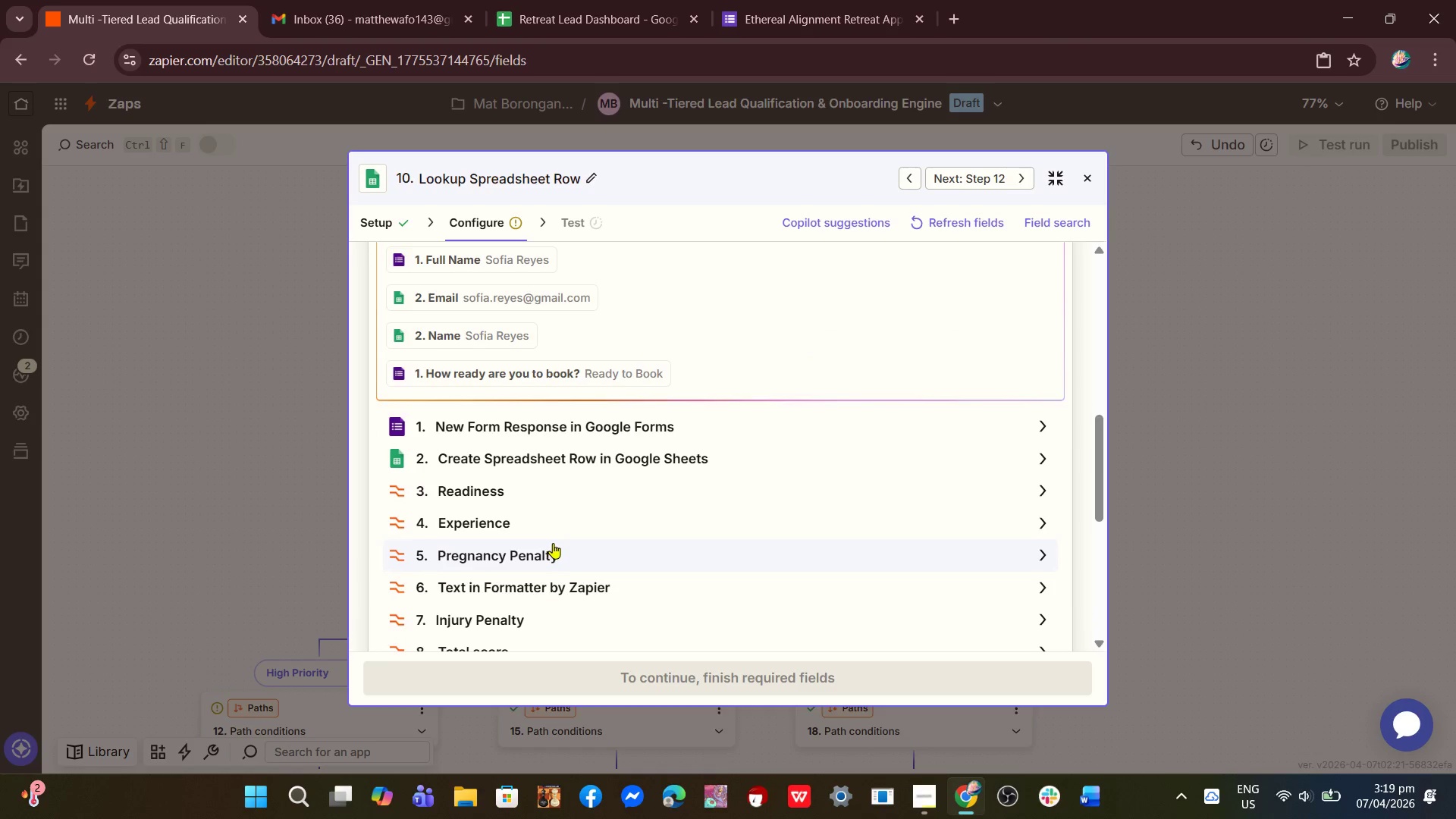 
scroll: coordinate [553, 543], scroll_direction: down, amount: 2.0
 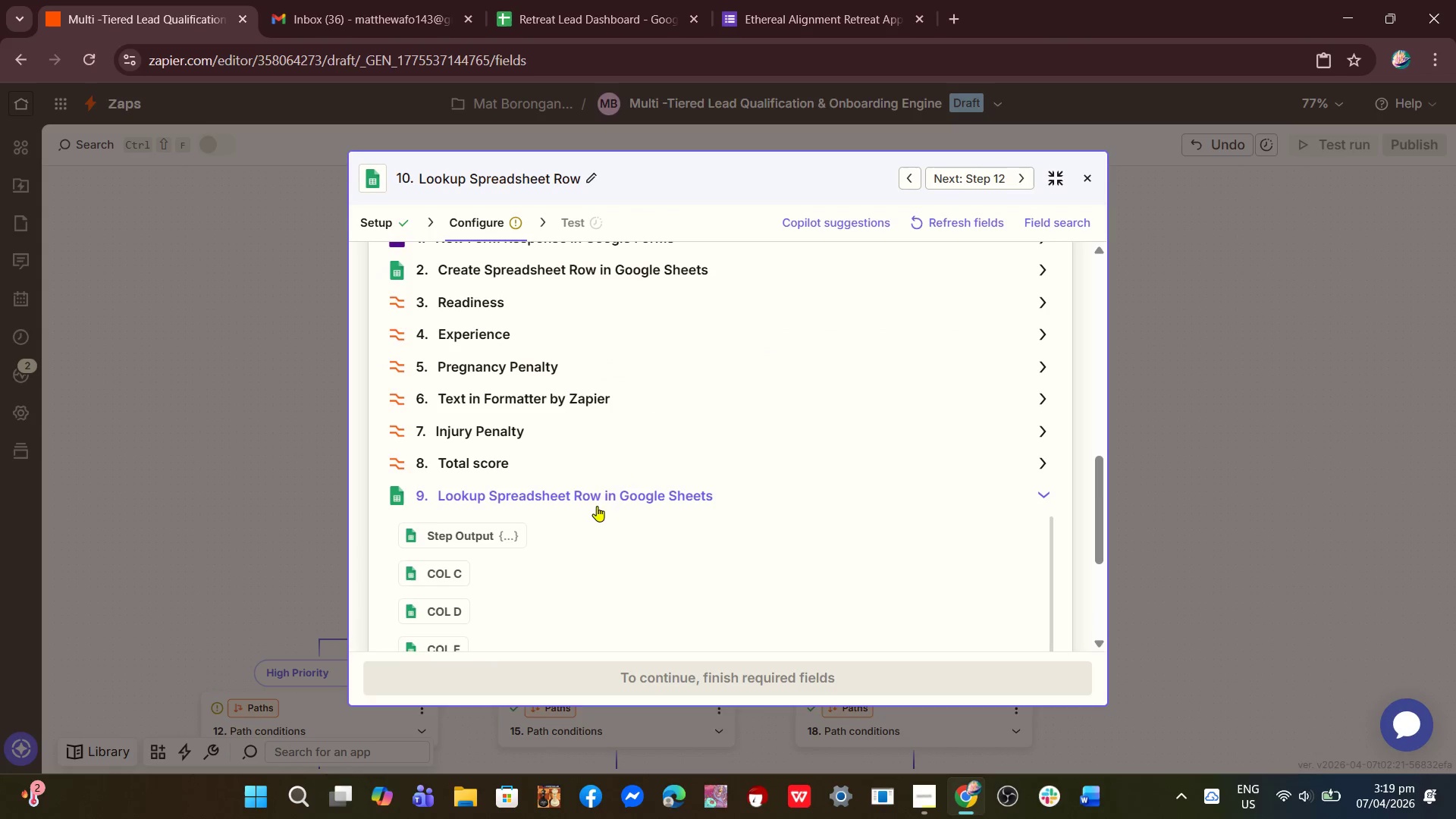 
left_click([599, 497])
 